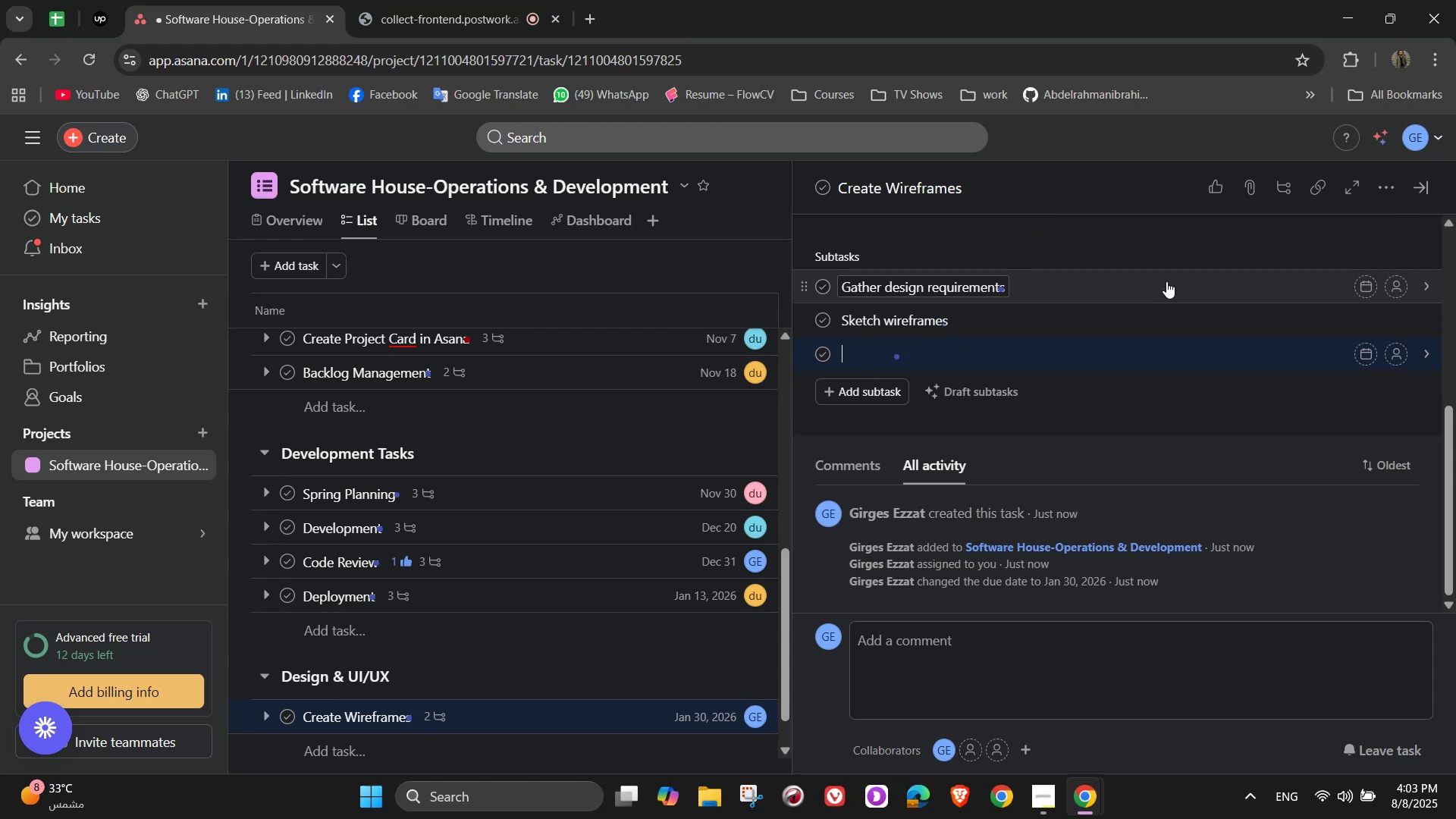 
type(Get client feedback)
 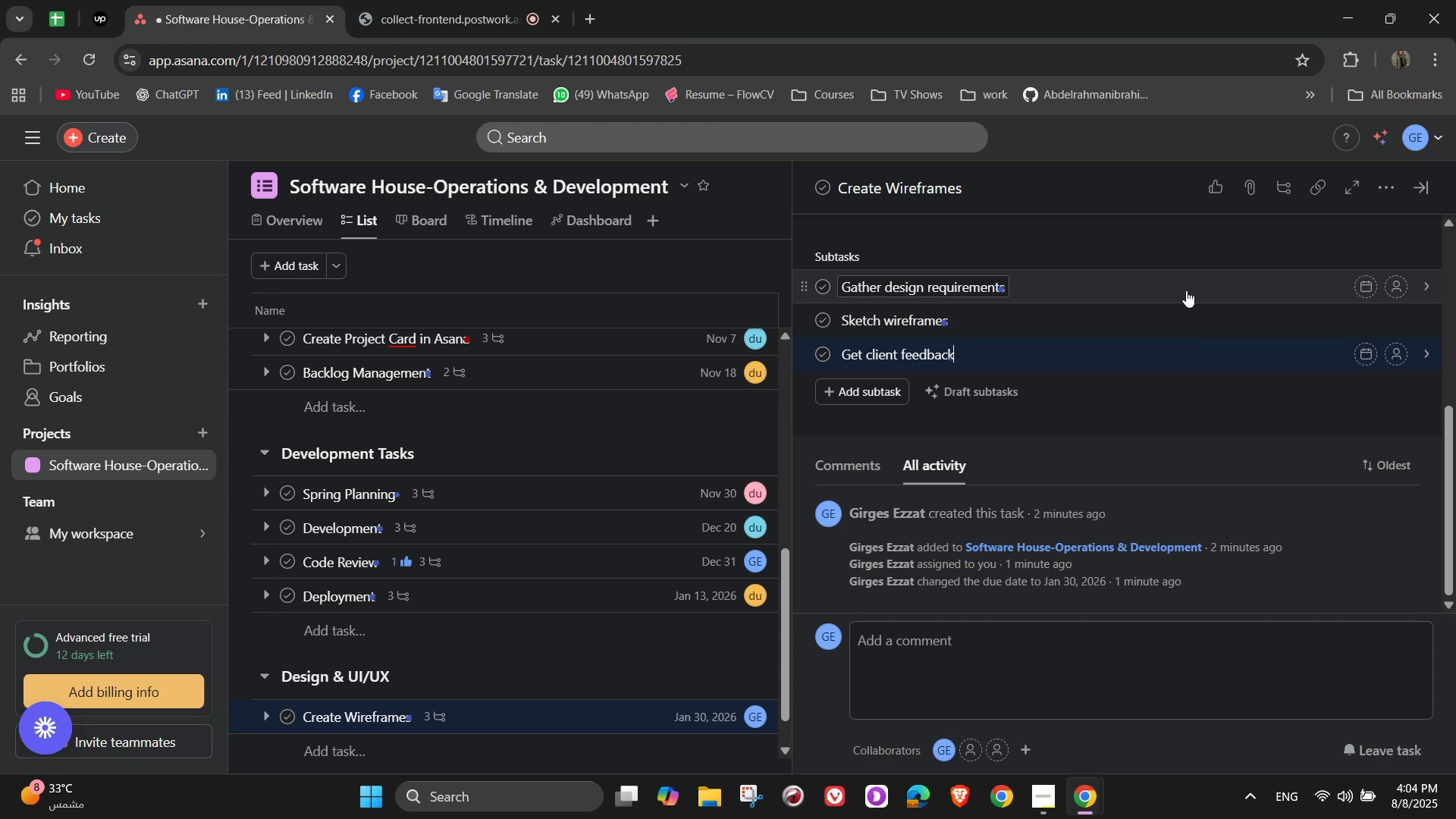 
left_click([1106, 438])
 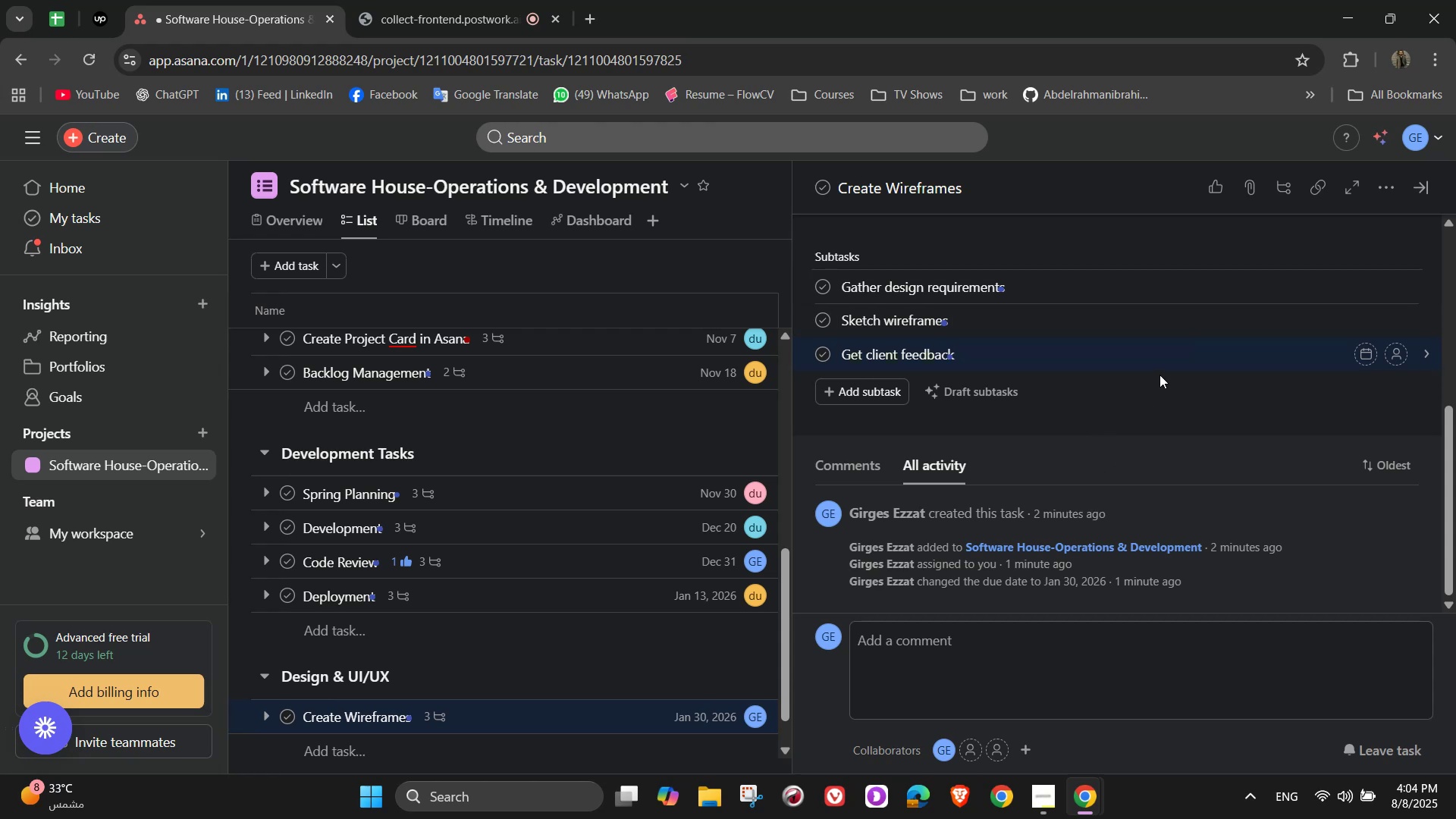 
wait(7.98)
 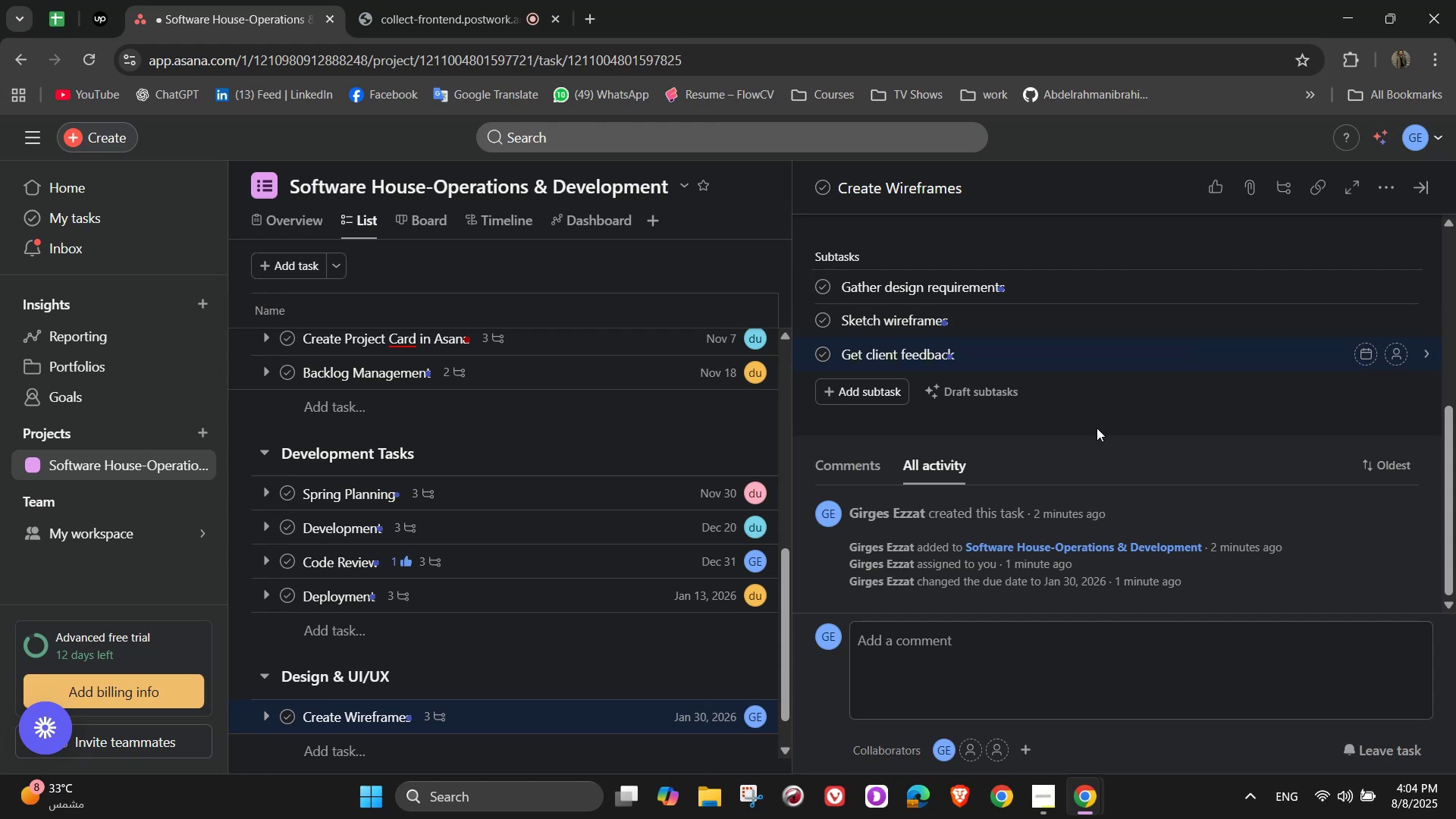 
left_click([1420, 194])
 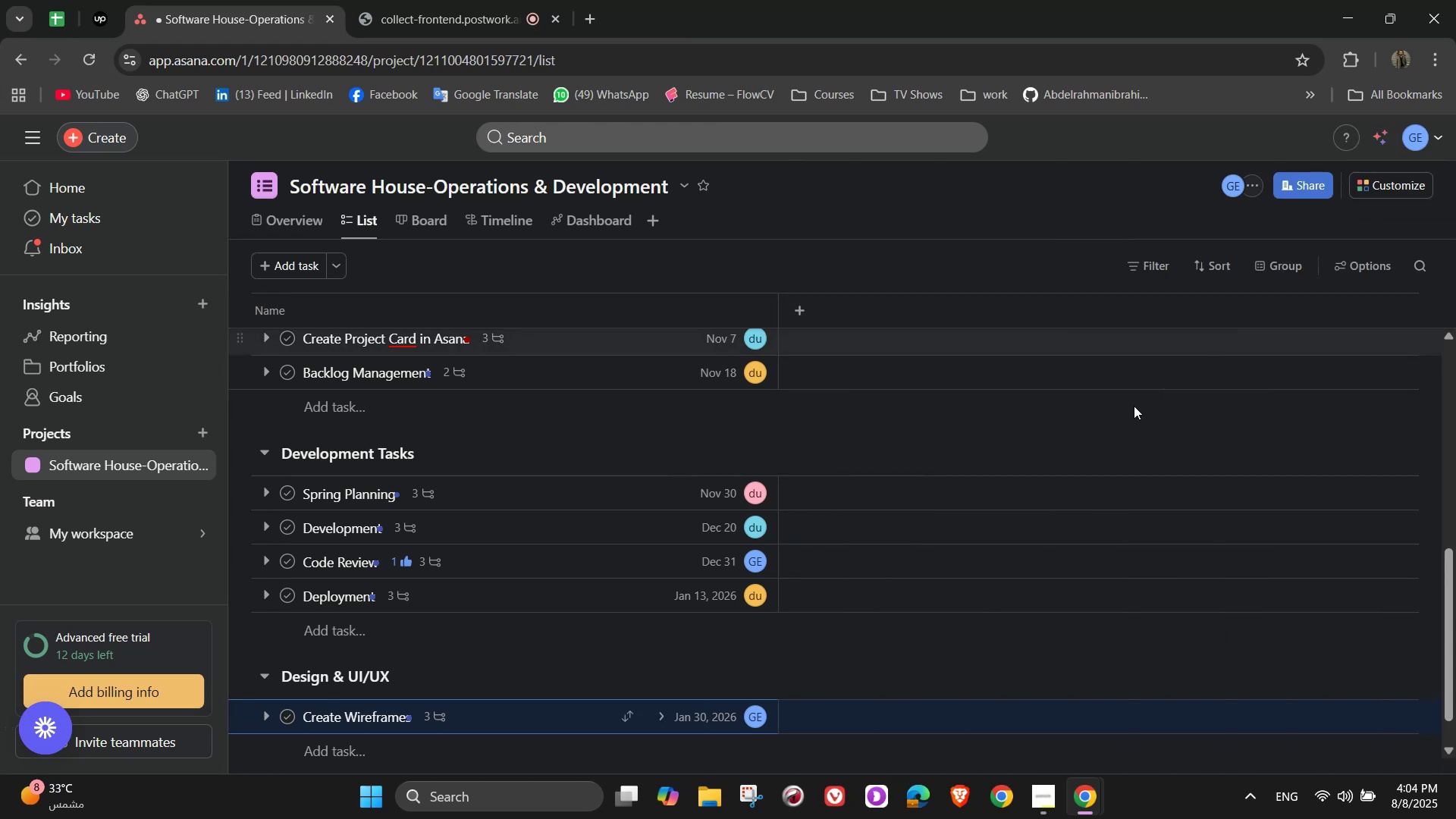 
scroll: coordinate [667, 716], scroll_direction: down, amount: 2.0
 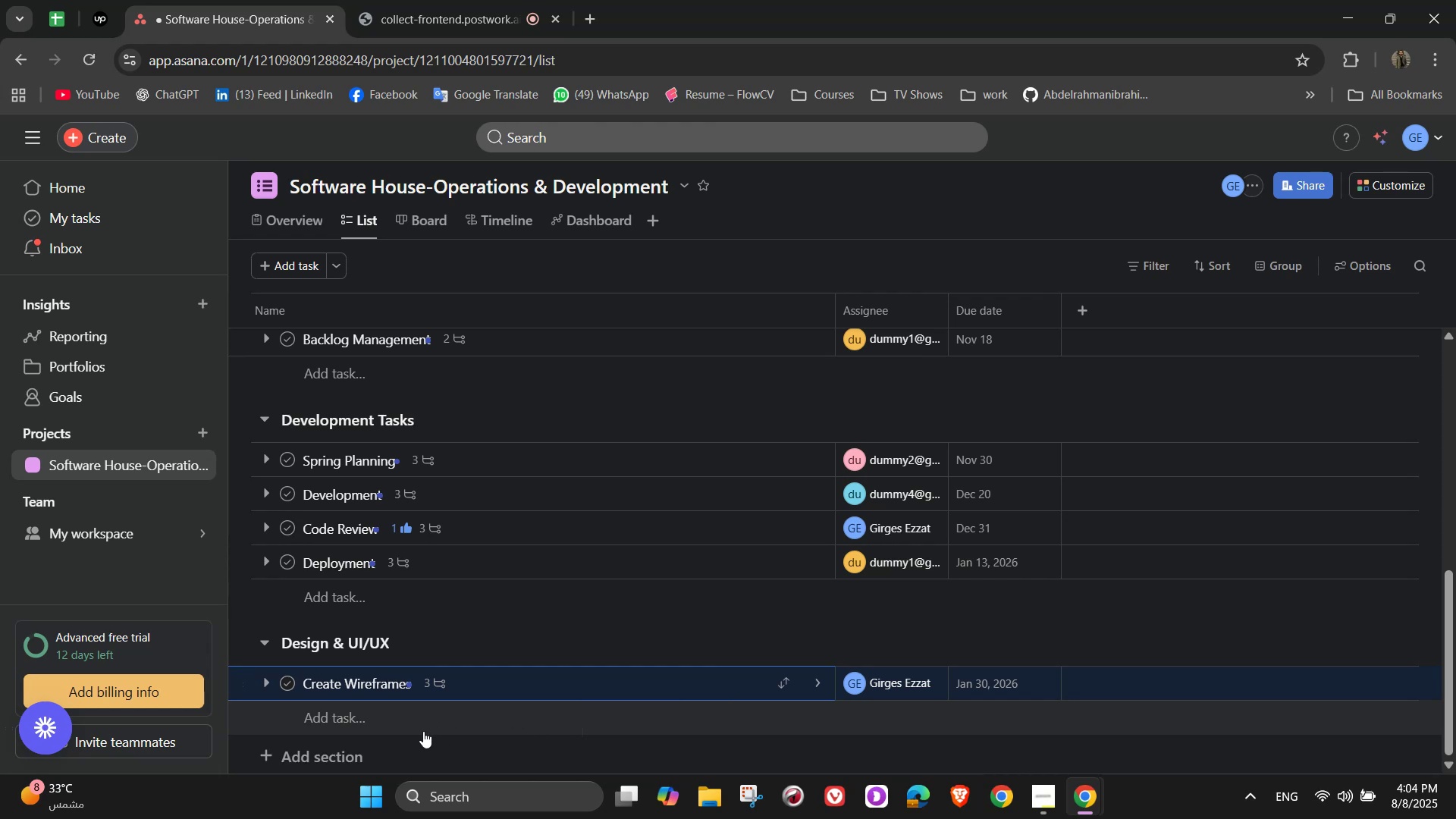 
left_click([422, 731])
 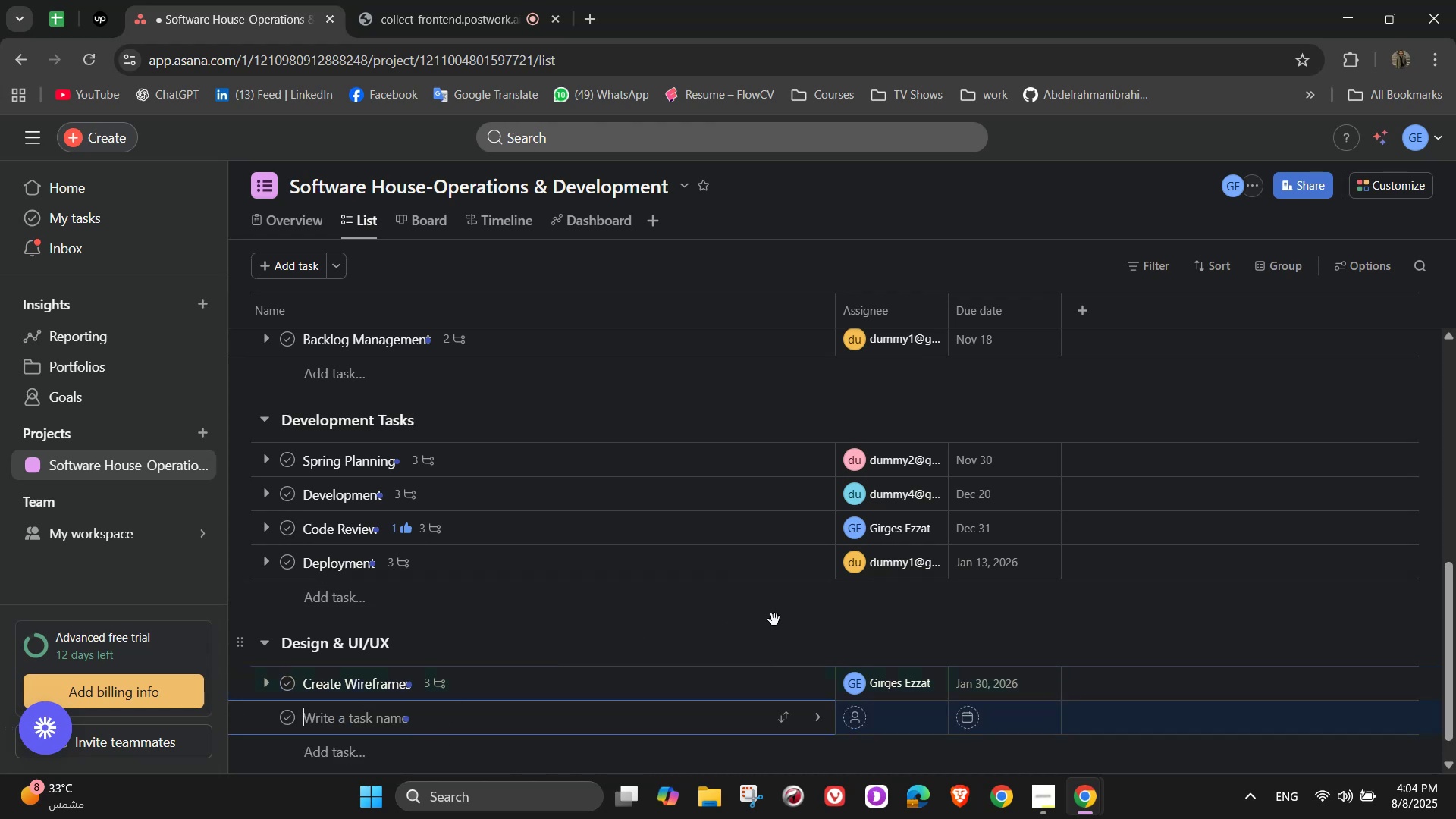 
type(Build pt)
key(Backspace)
key(Backspace)
type(Prototype)
 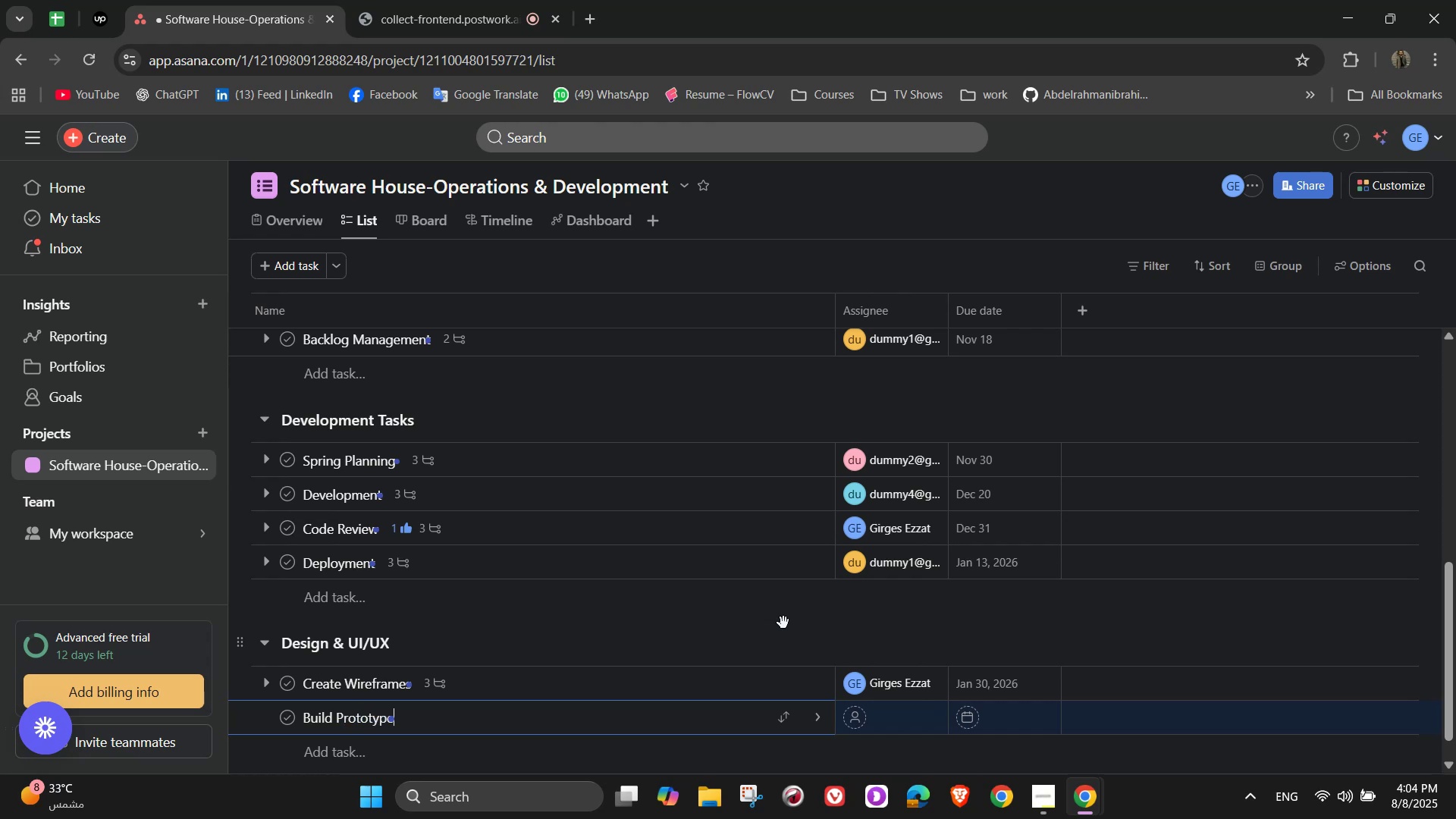 
mouse_move([789, 701])
 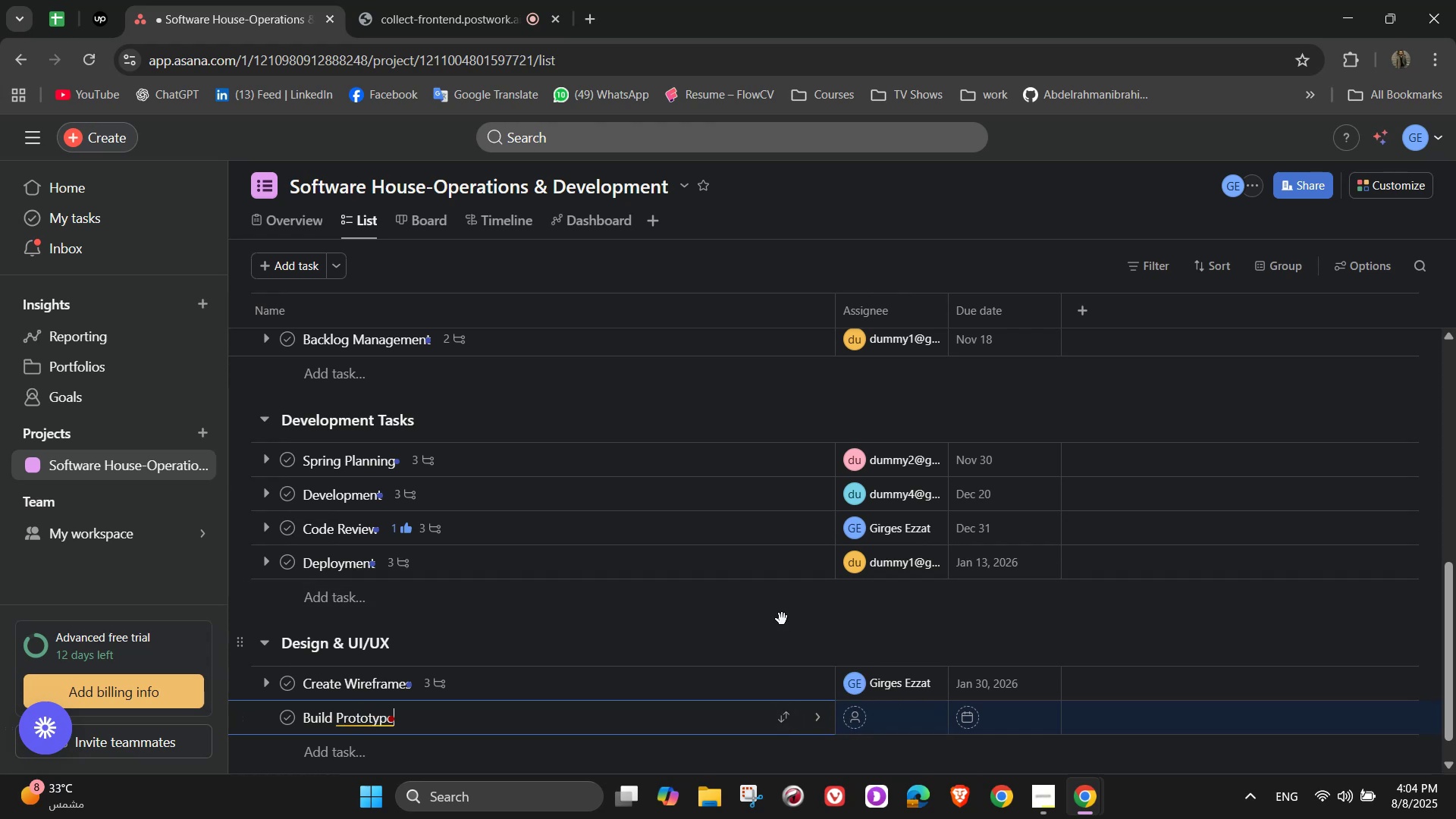 
key(S)
 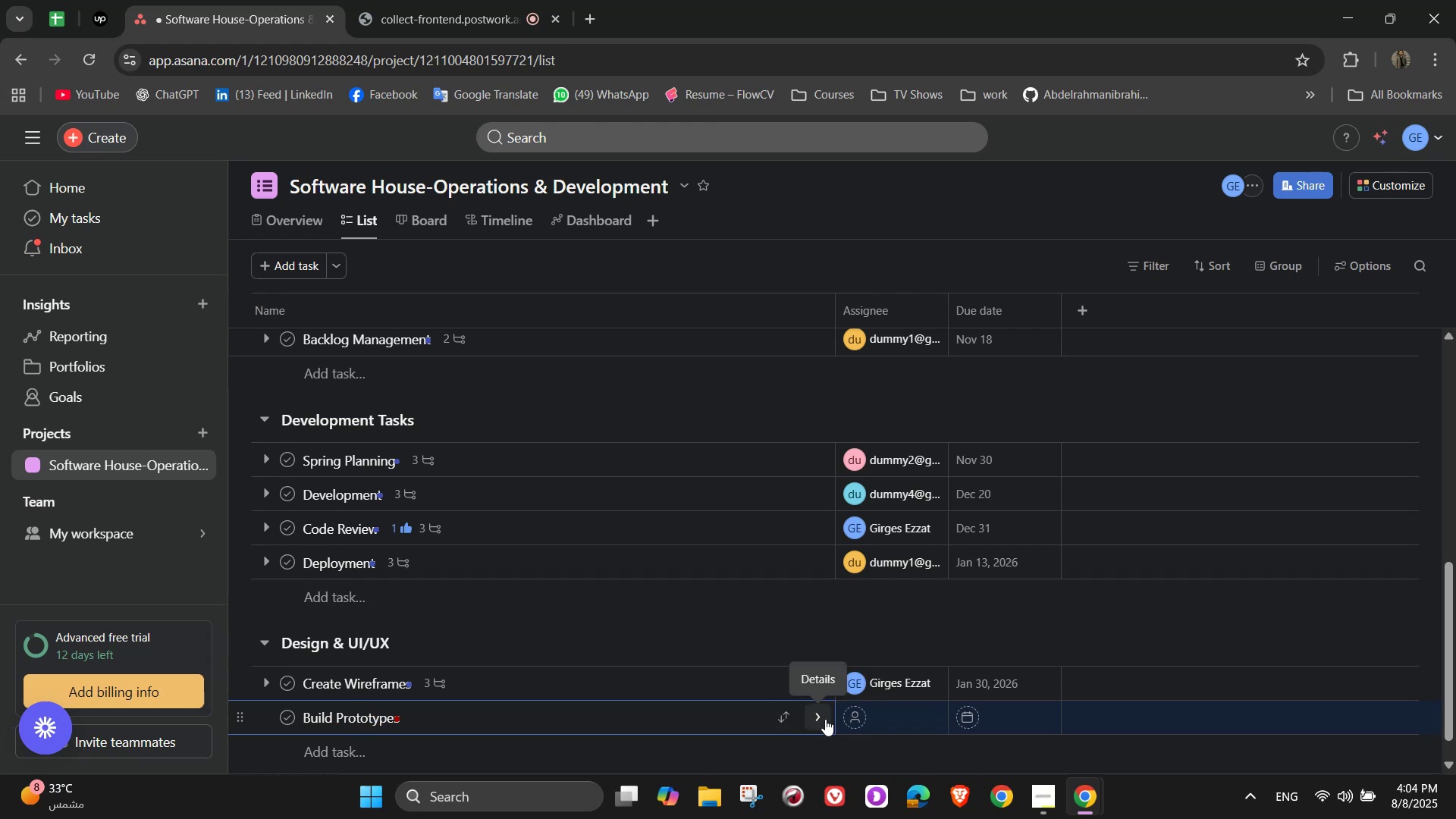 
left_click([824, 719])
 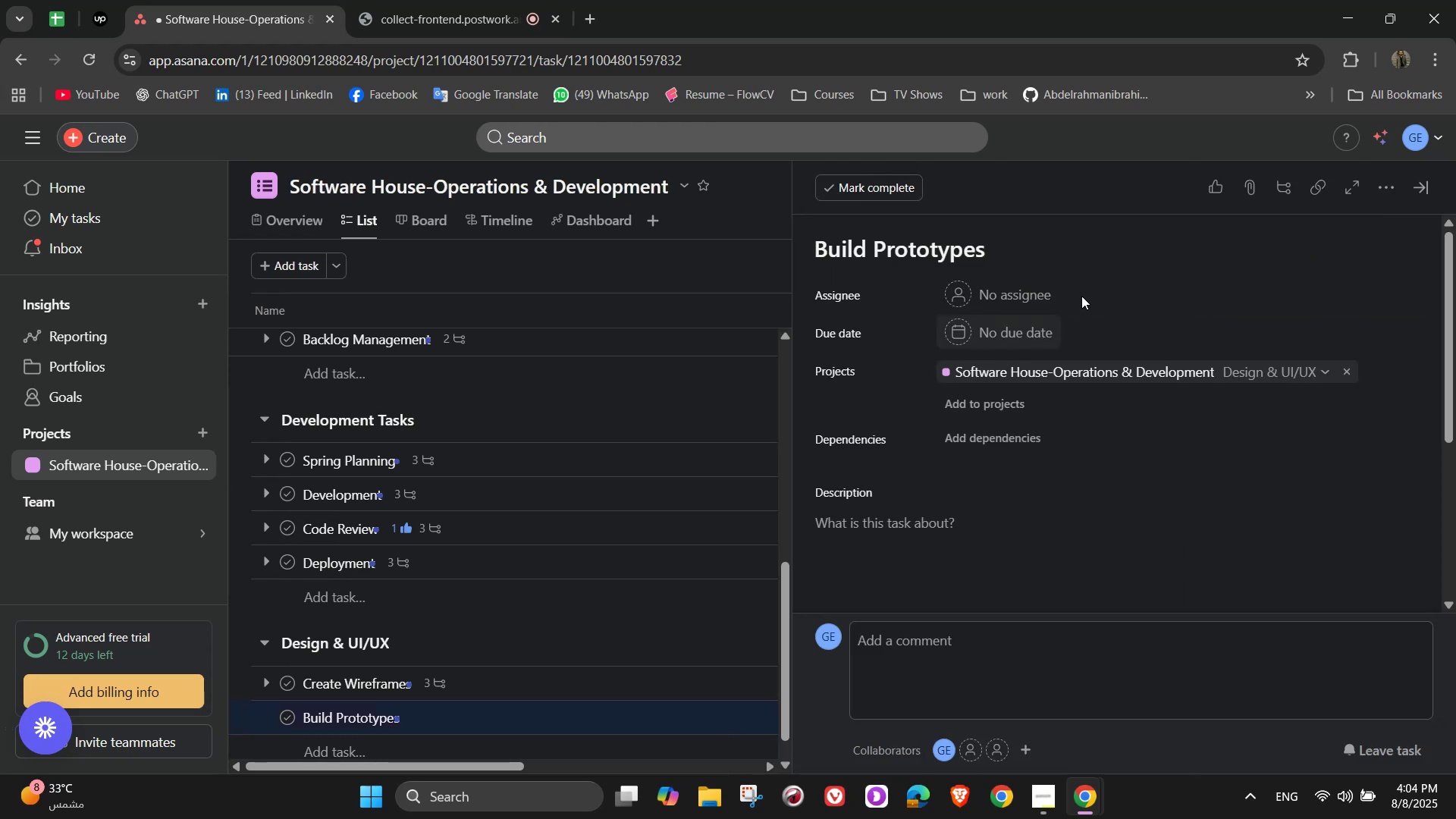 
left_click([1018, 292])
 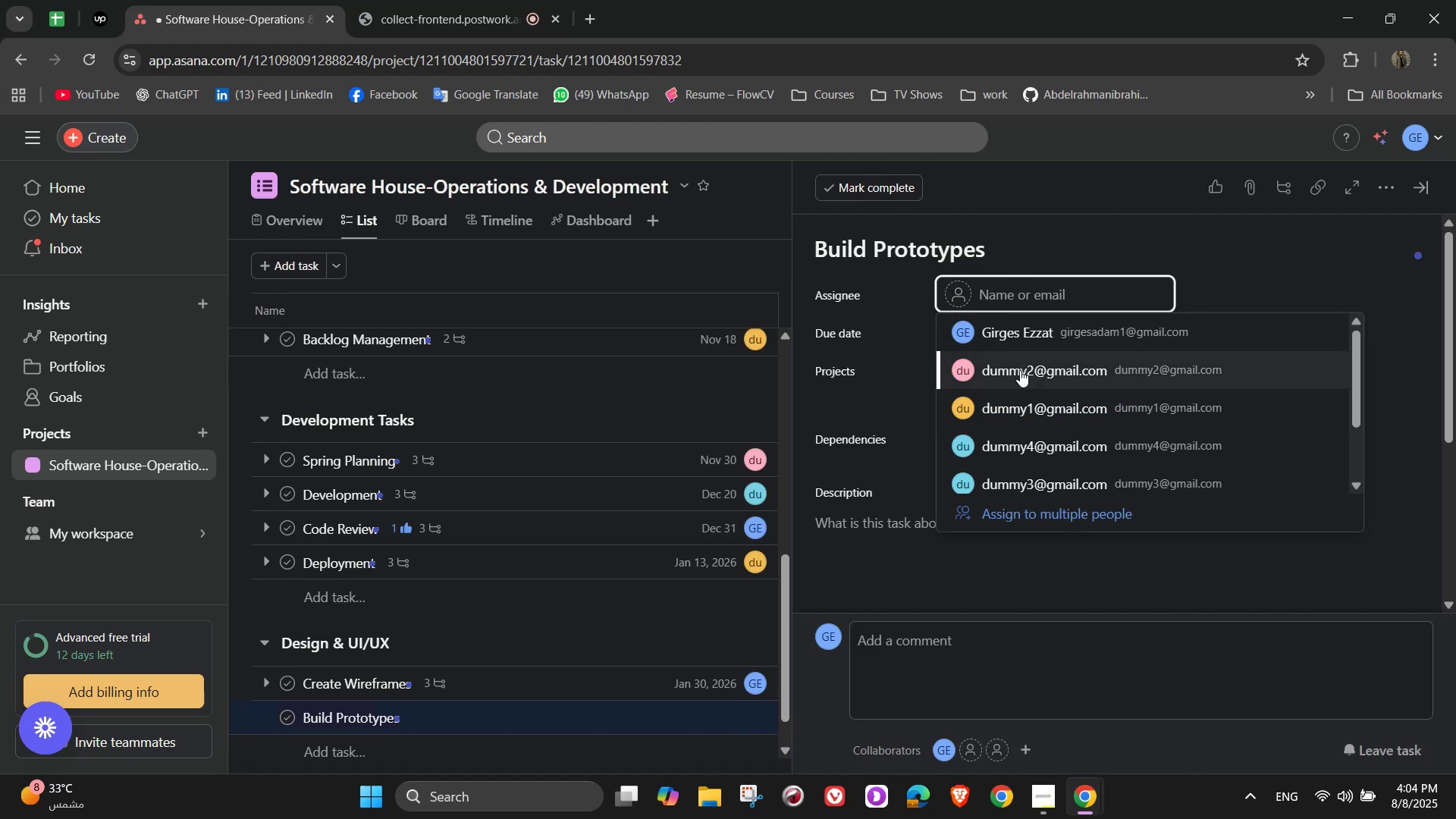 
left_click([1020, 370])
 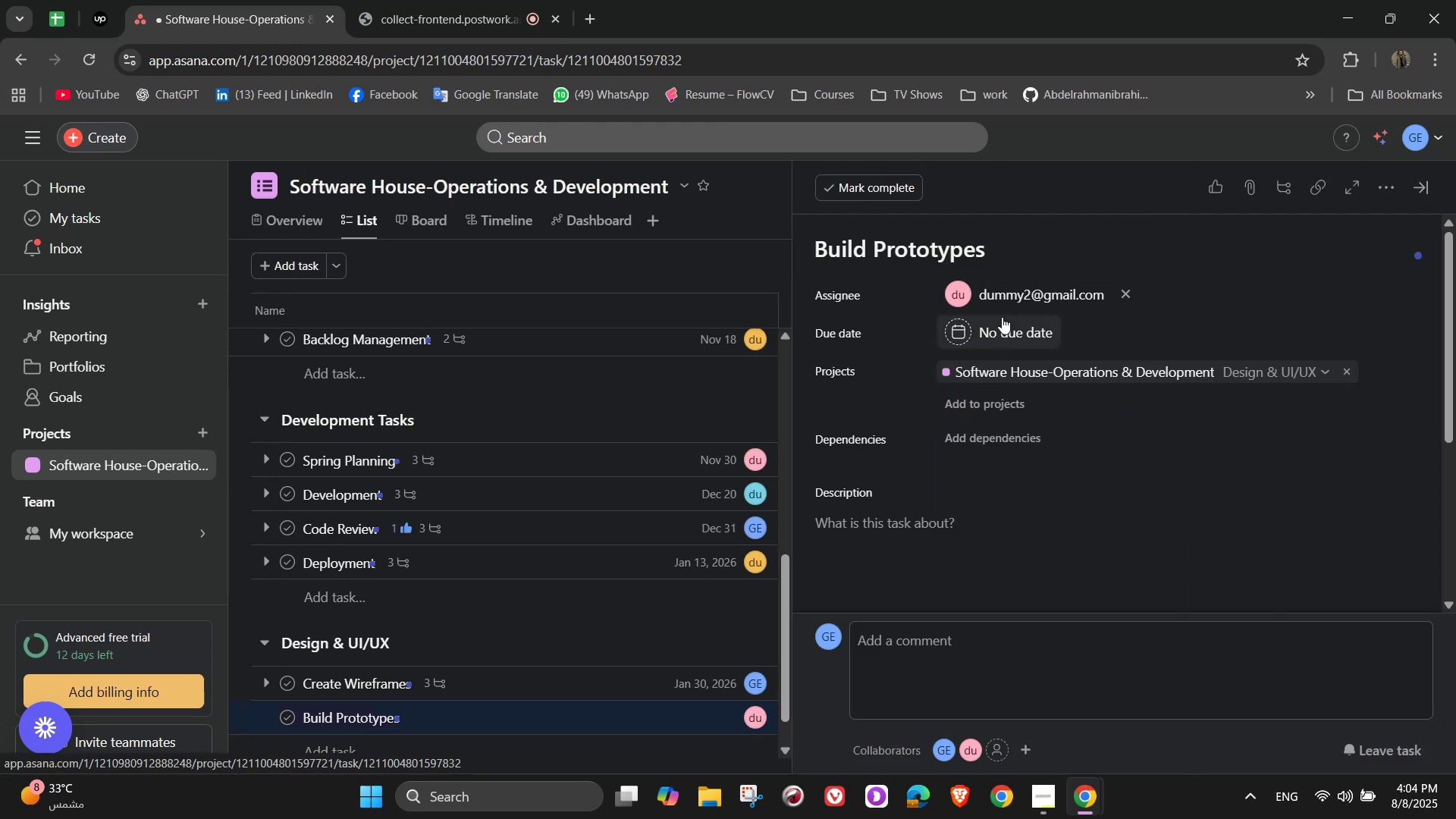 
left_click([1002, 317])
 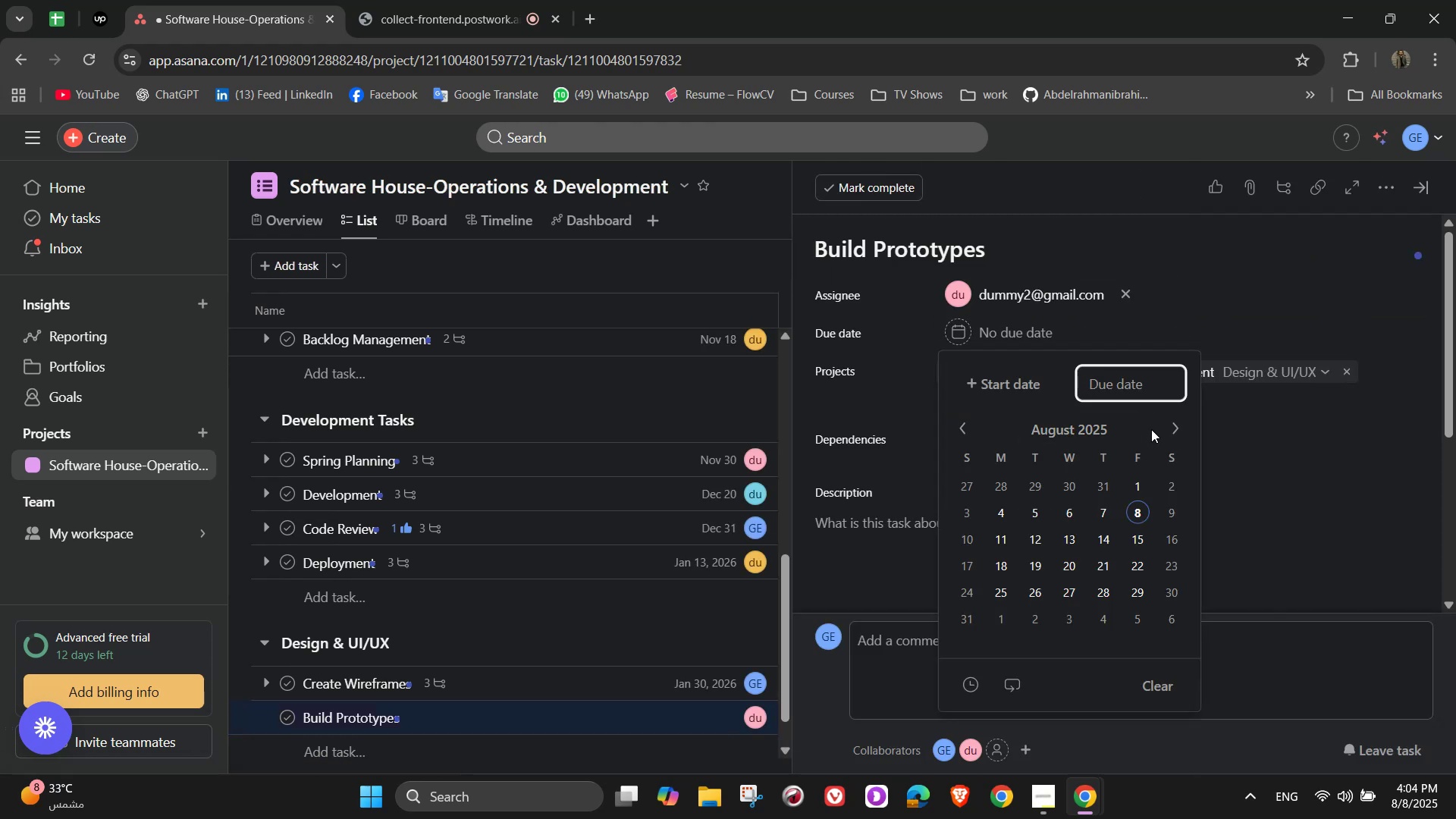 
double_click([1166, 428])
 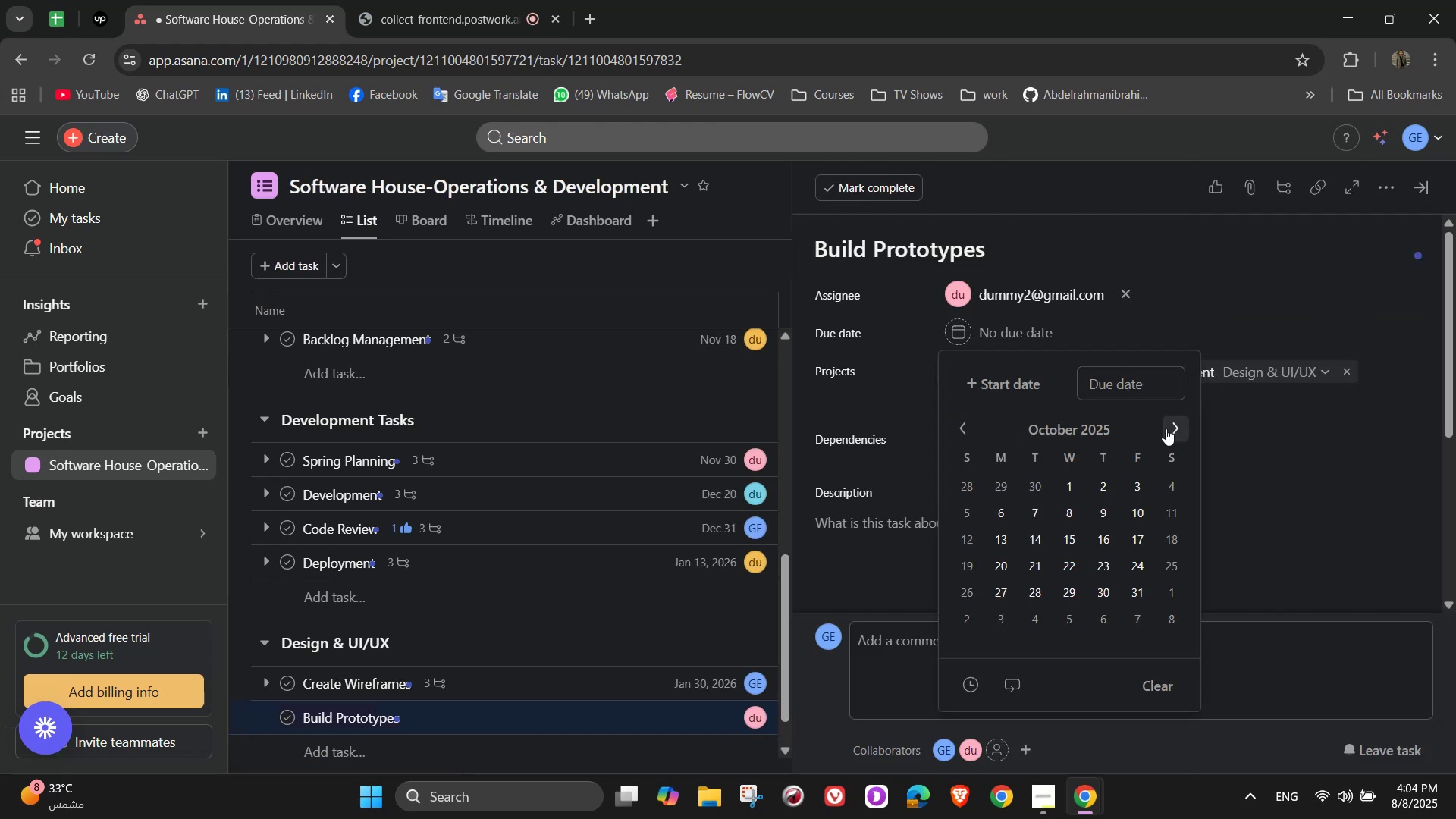 
triple_click([1166, 428])
 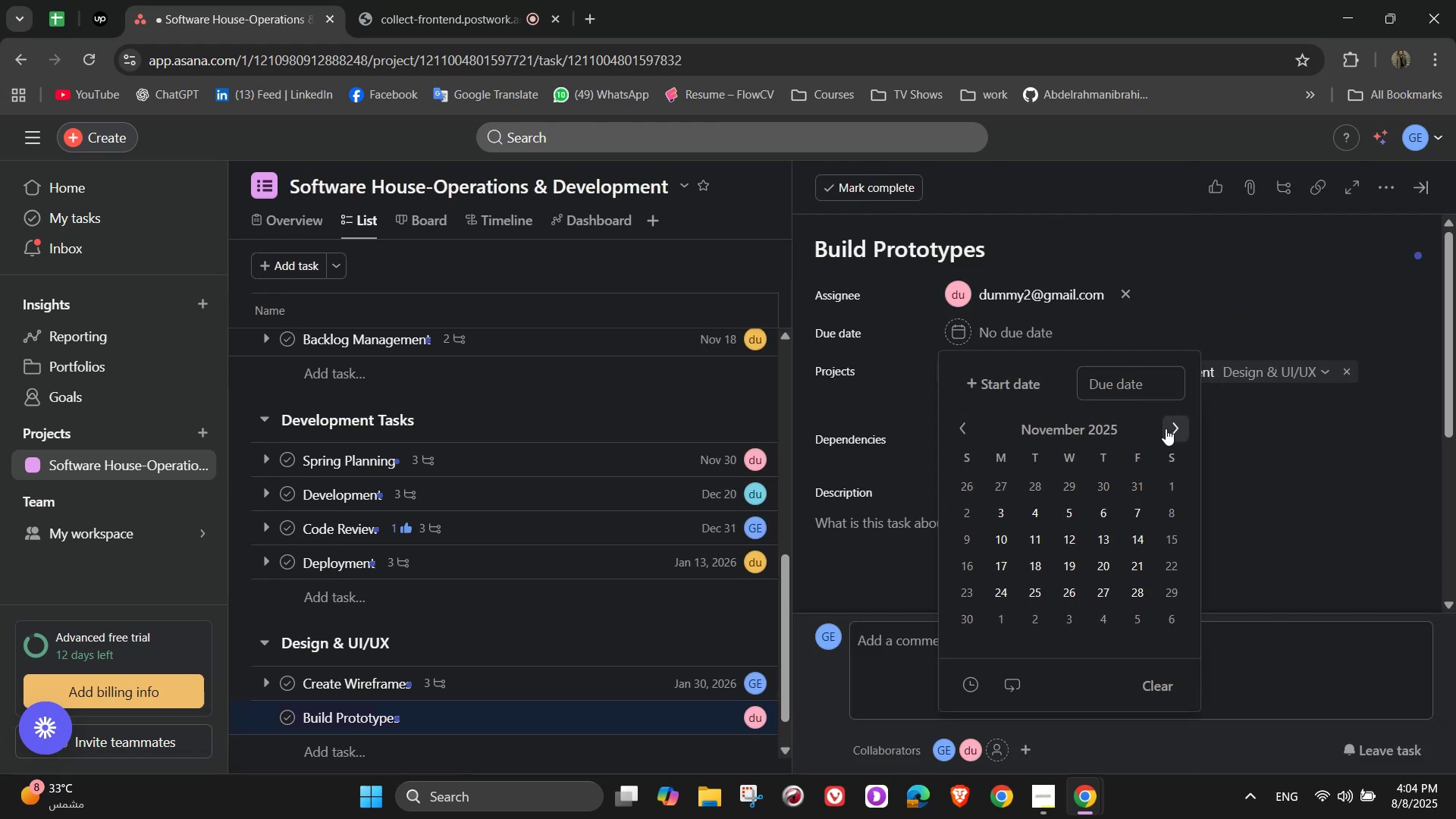 
triple_click([1166, 428])
 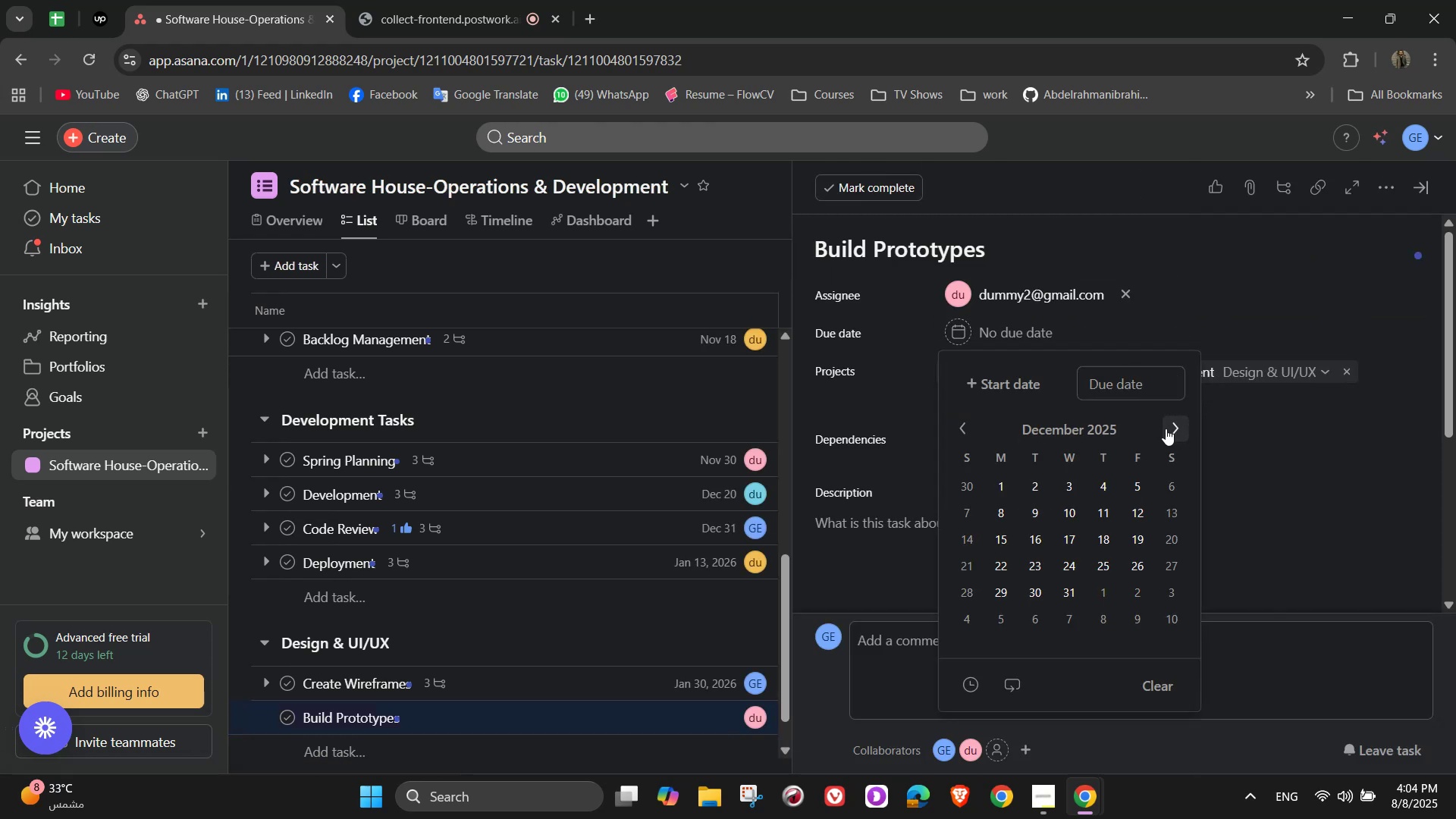 
triple_click([1166, 428])
 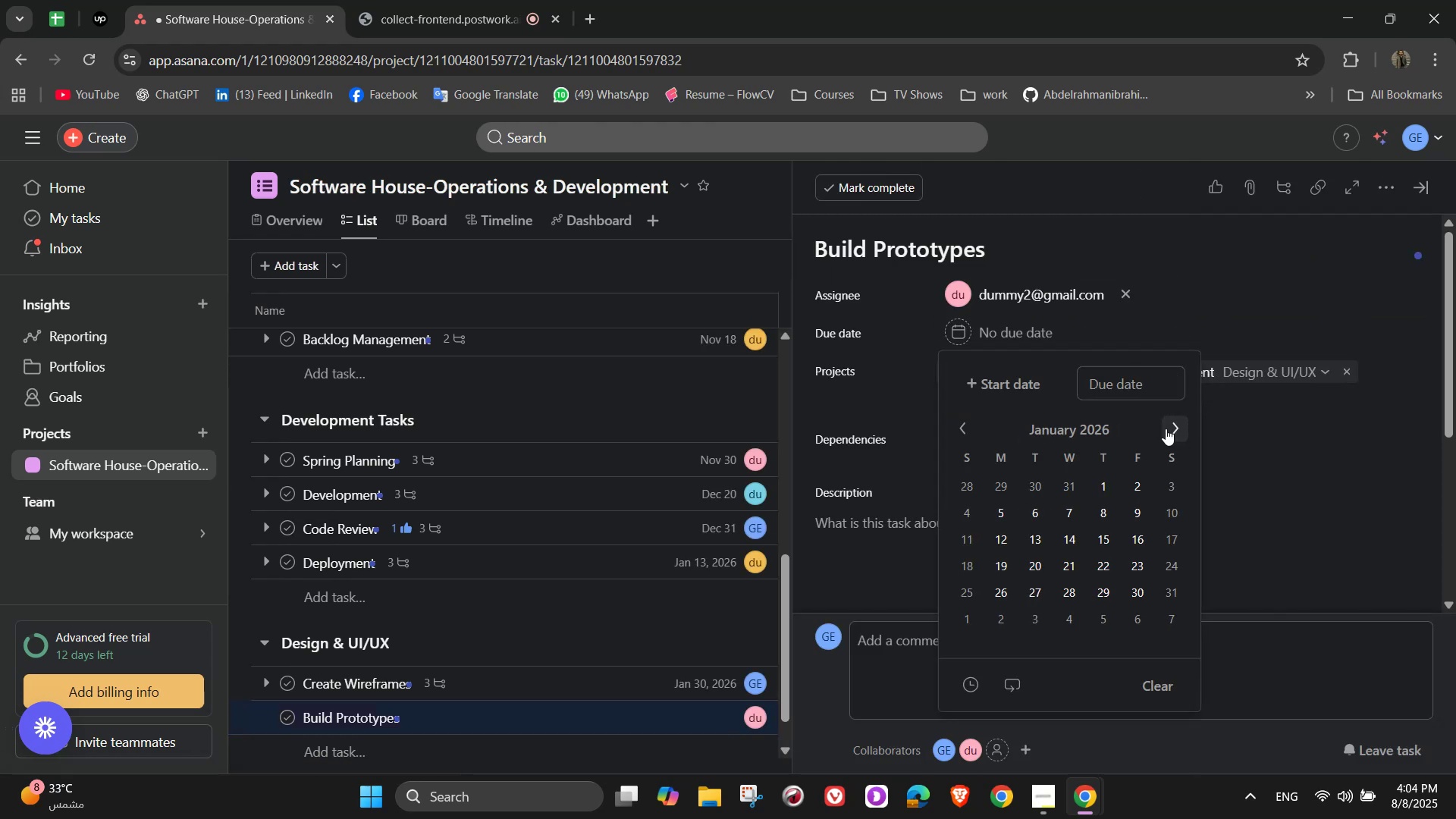 
triple_click([1166, 428])
 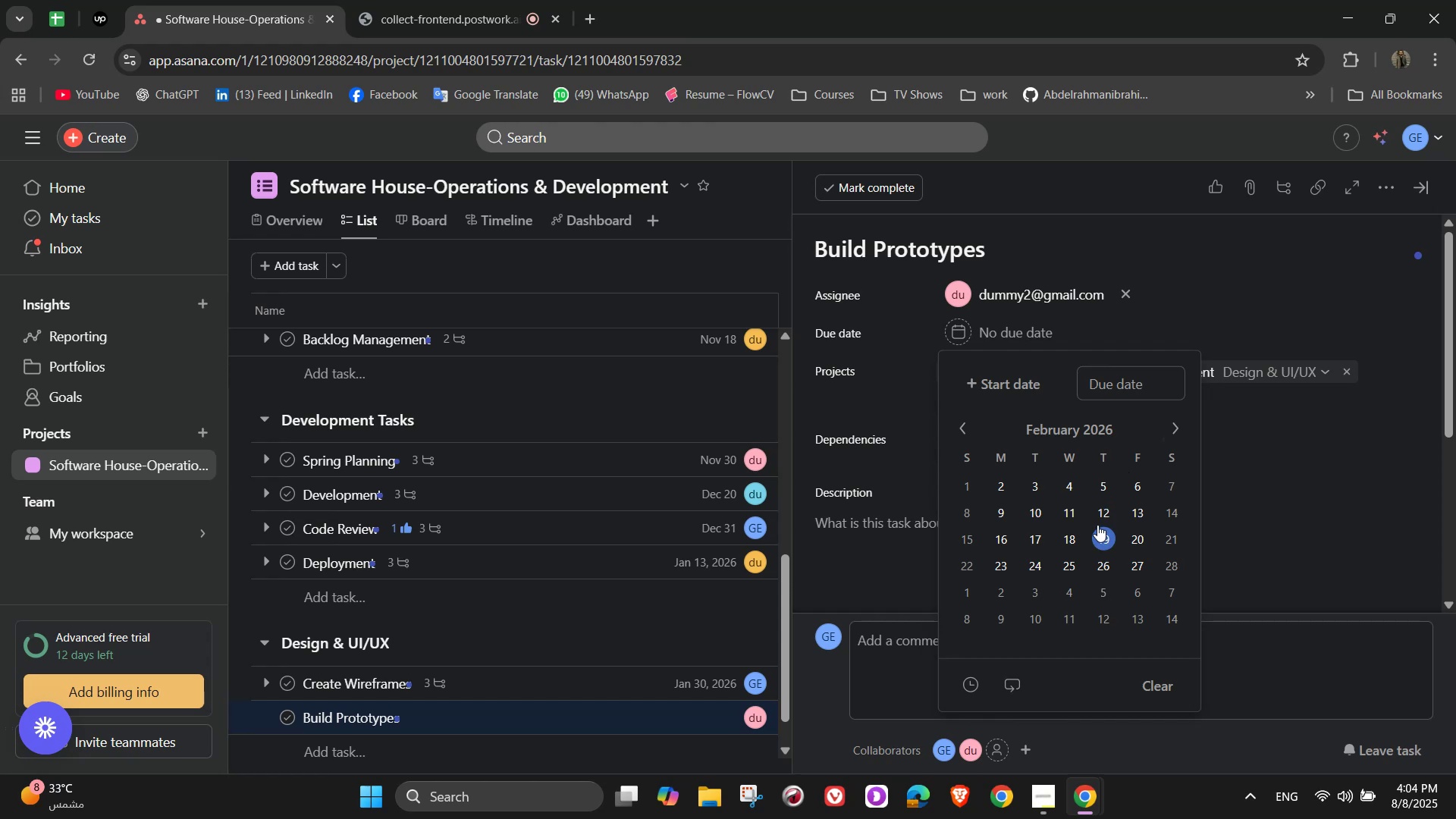 
left_click([1039, 512])
 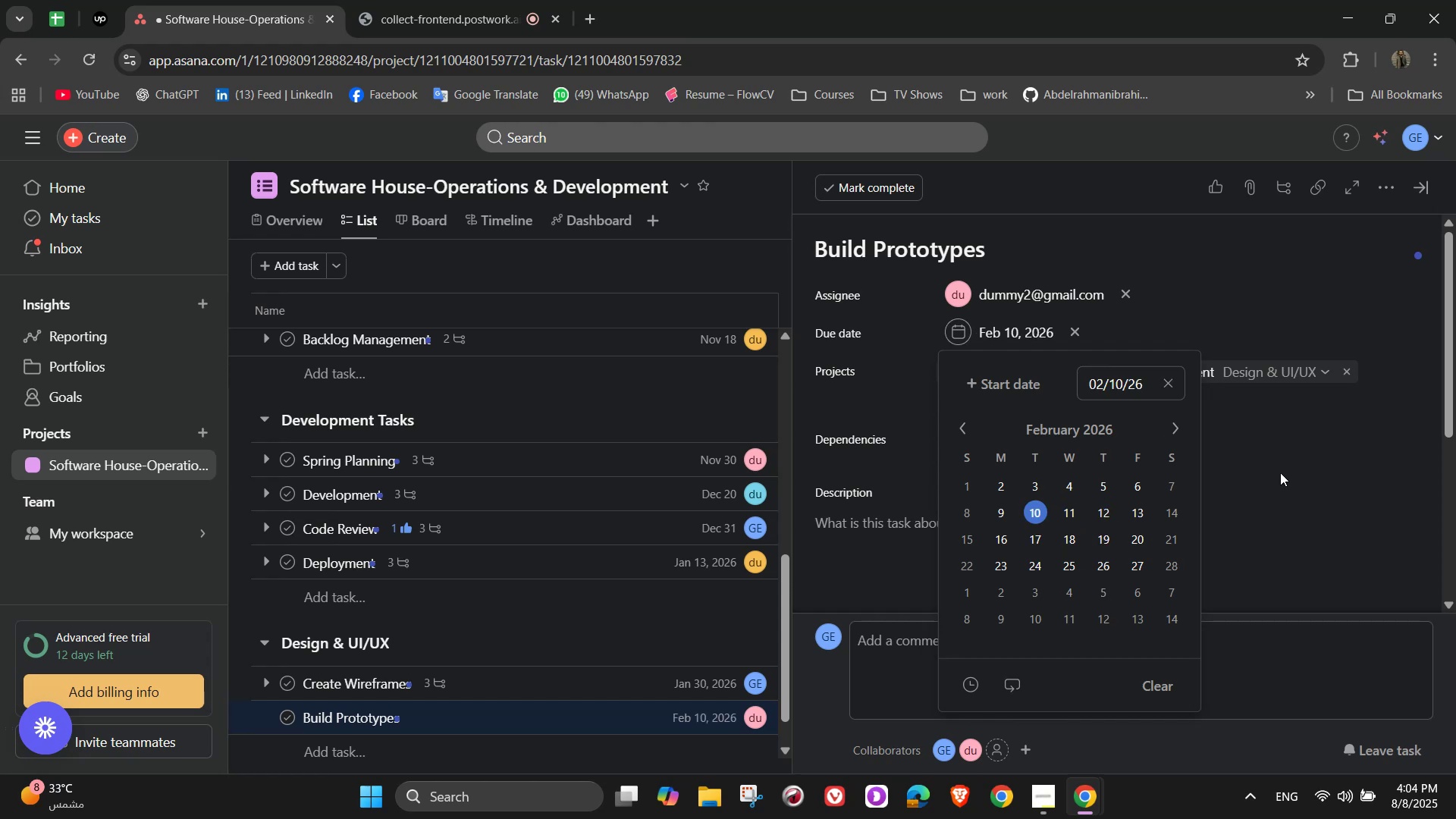 
left_click([1280, 419])
 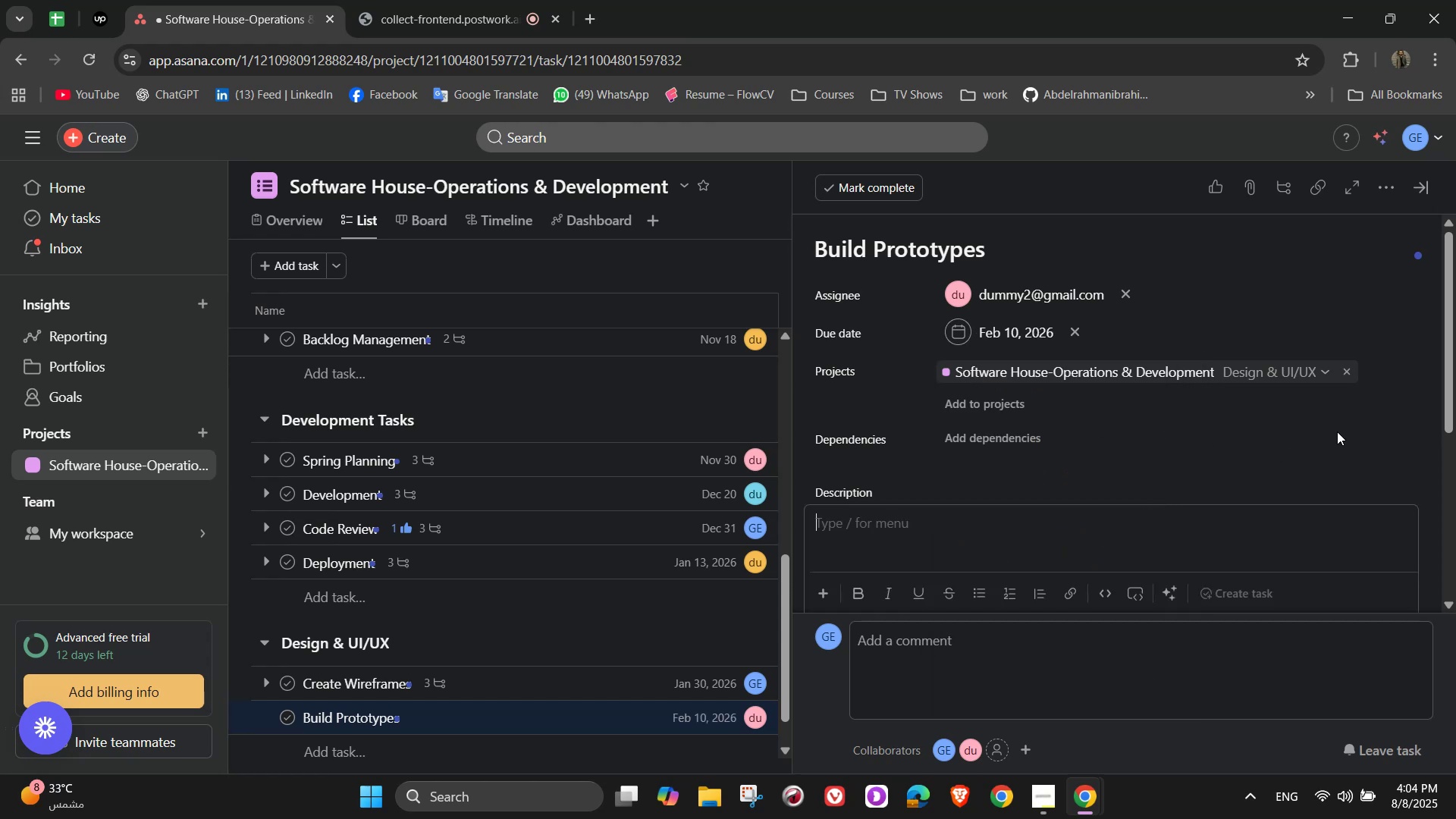 
type(Create)
 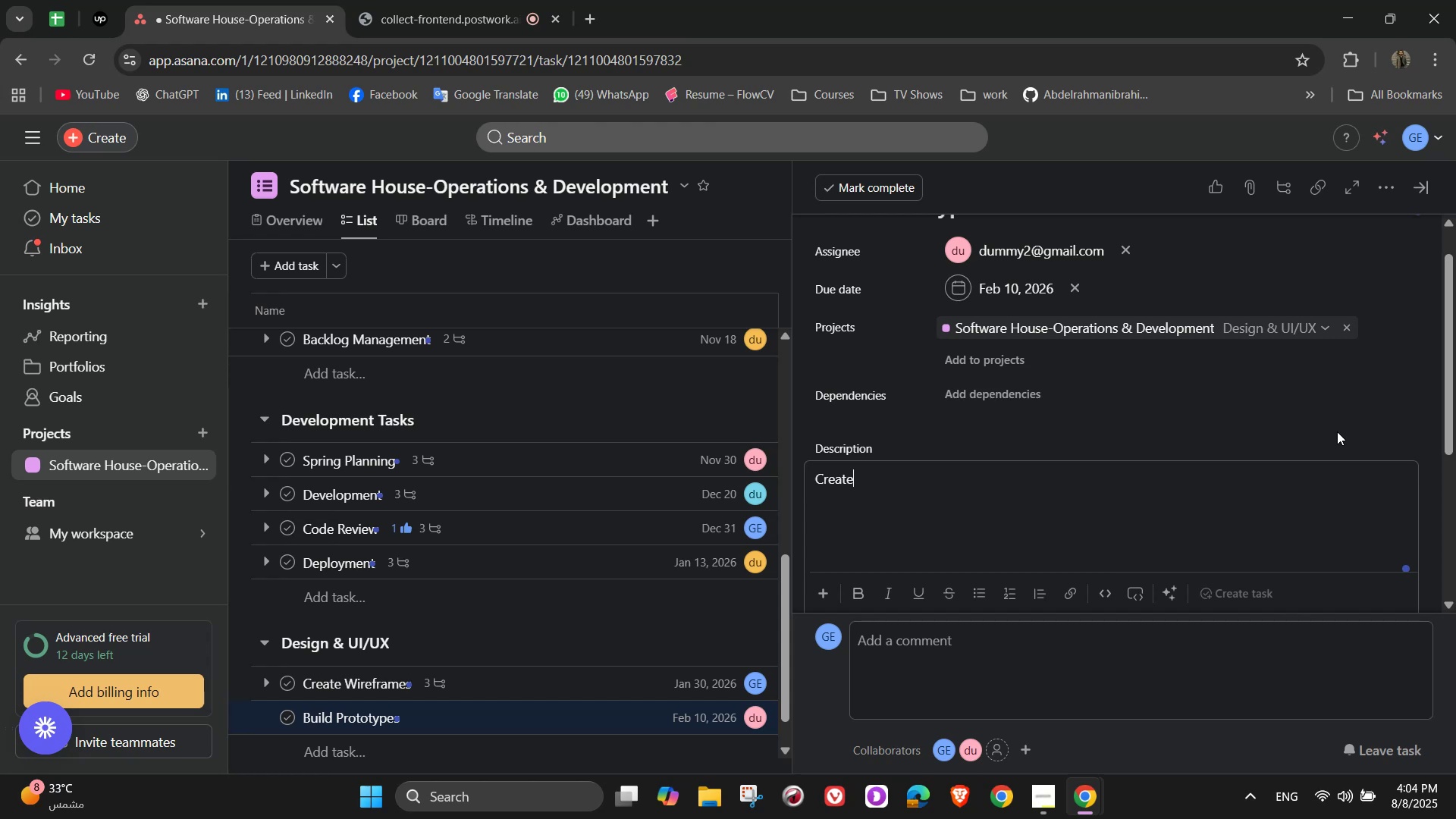 
wait(7.81)
 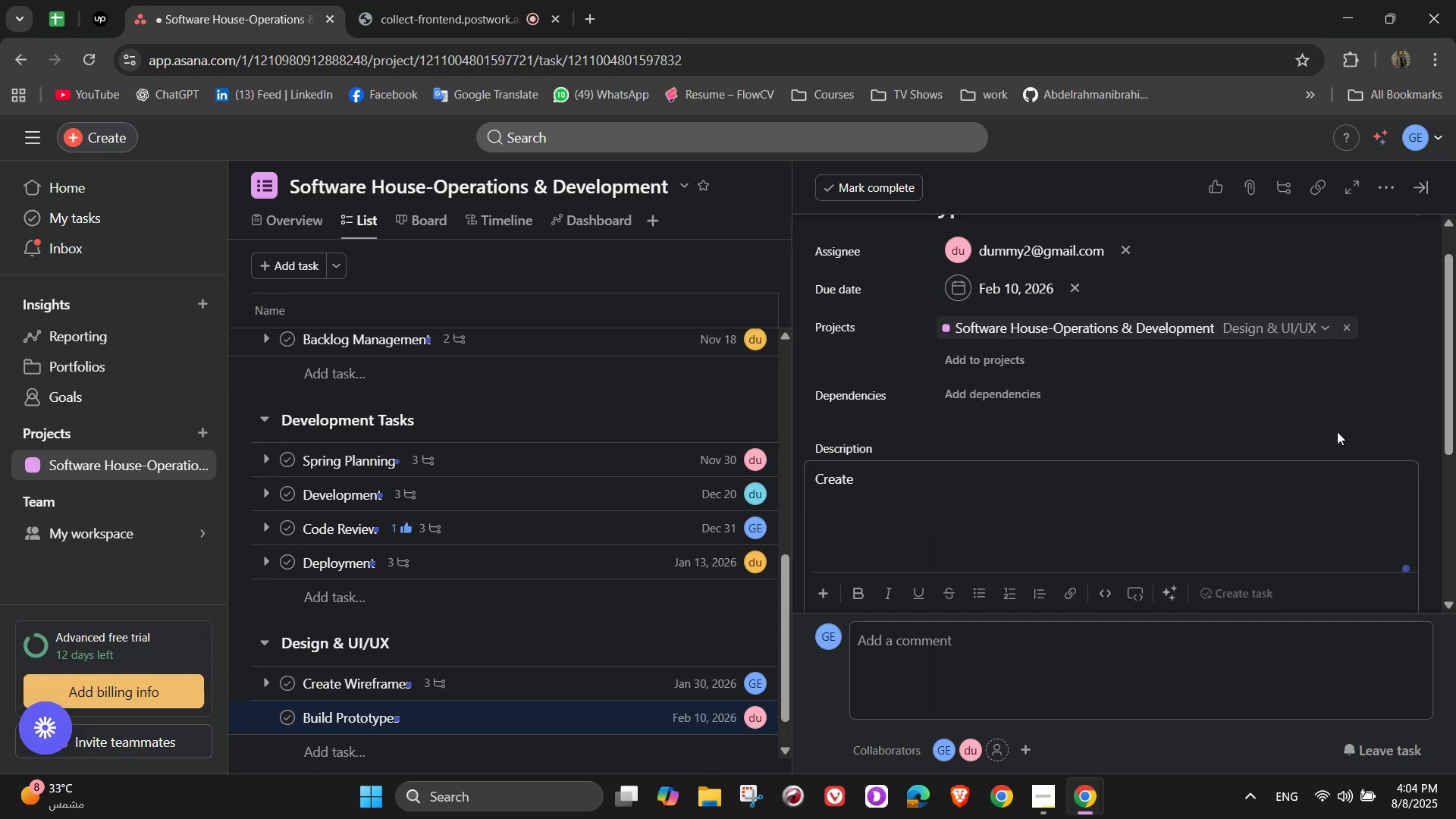 
type( interactive prototype for approval)
 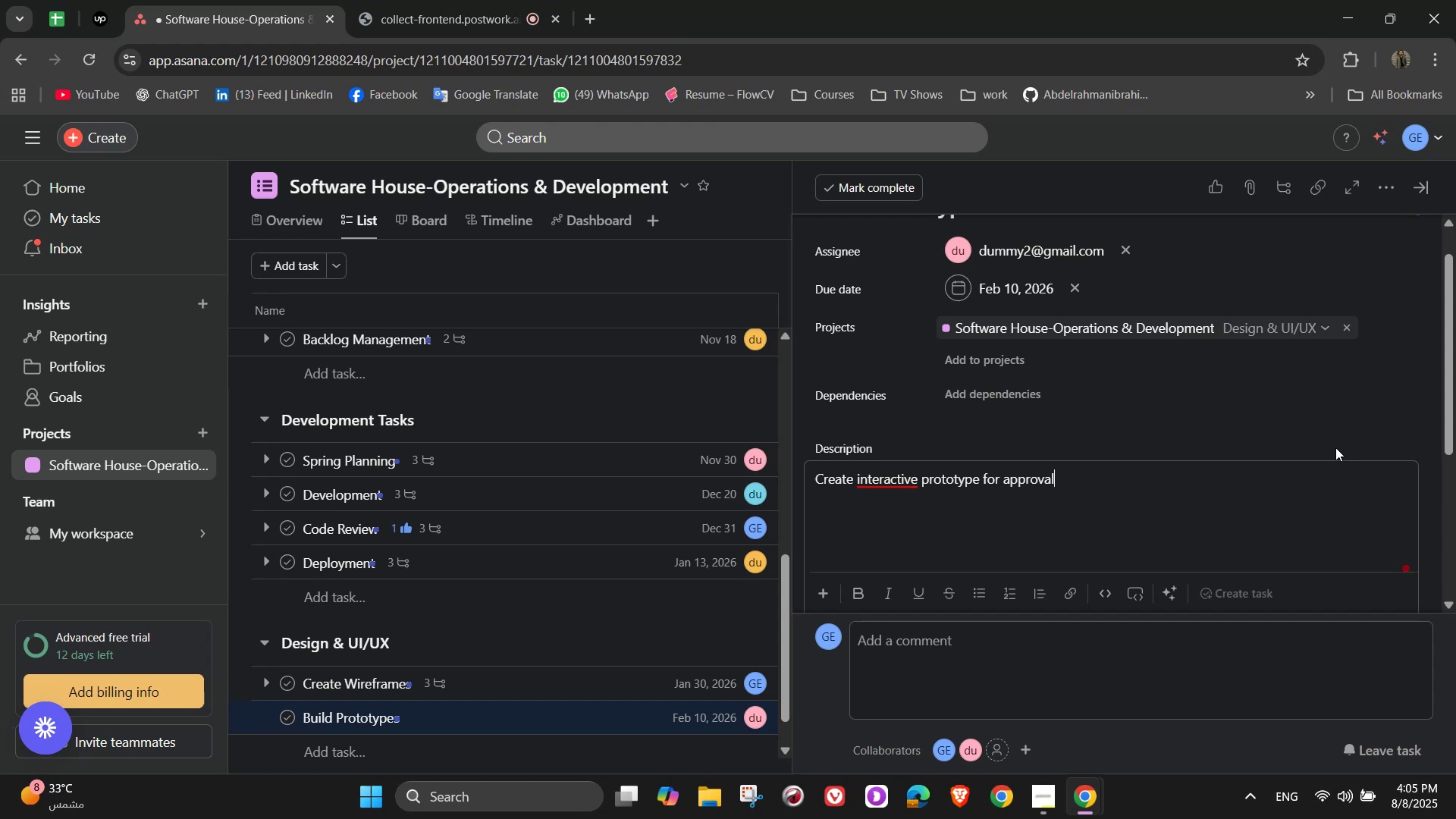 
wait(9.51)
 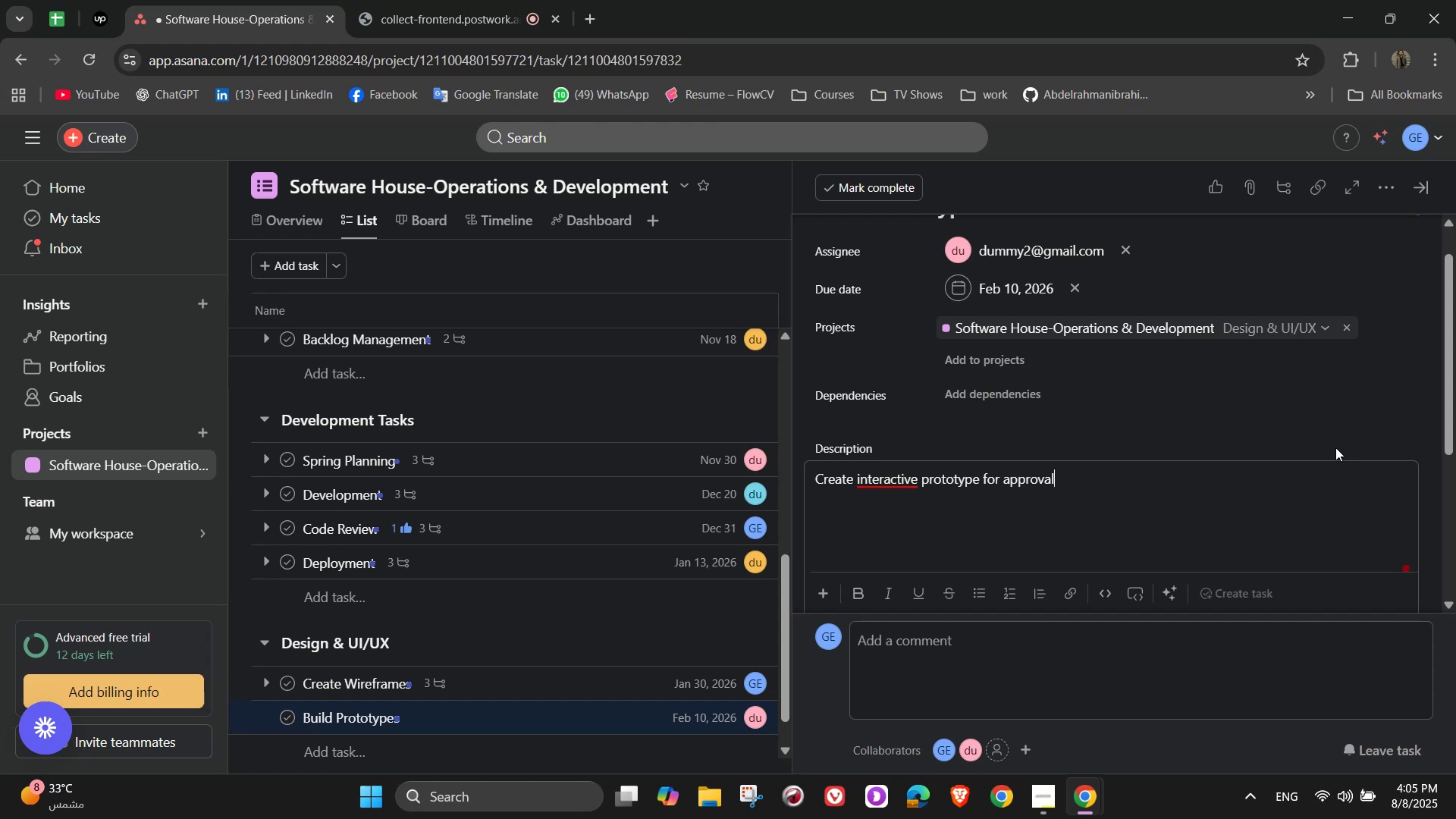 
mouse_move([918, 479])
 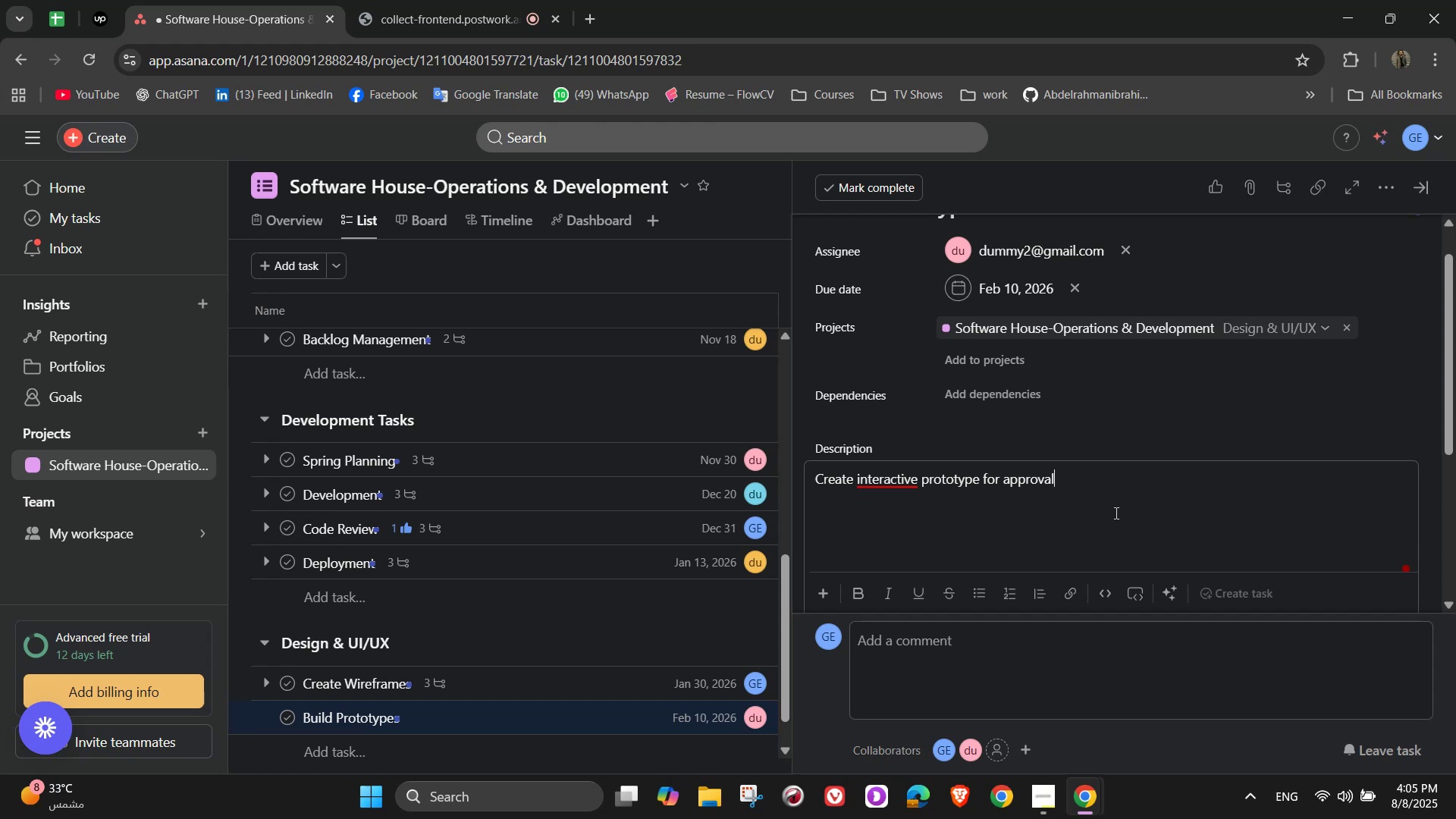 
scroll: coordinate [1075, 536], scroll_direction: down, amount: 2.0
 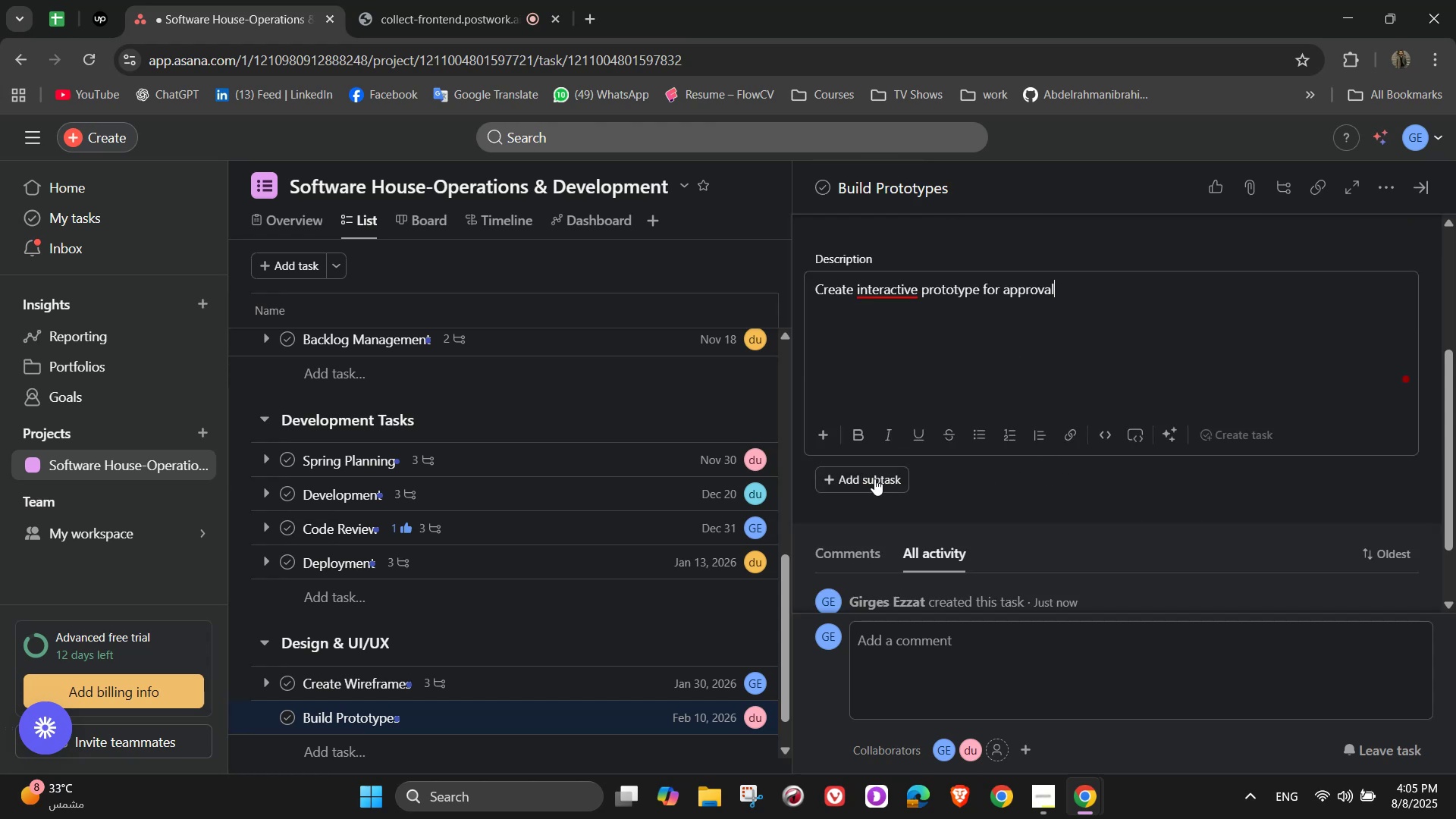 
left_click([990, 474])
 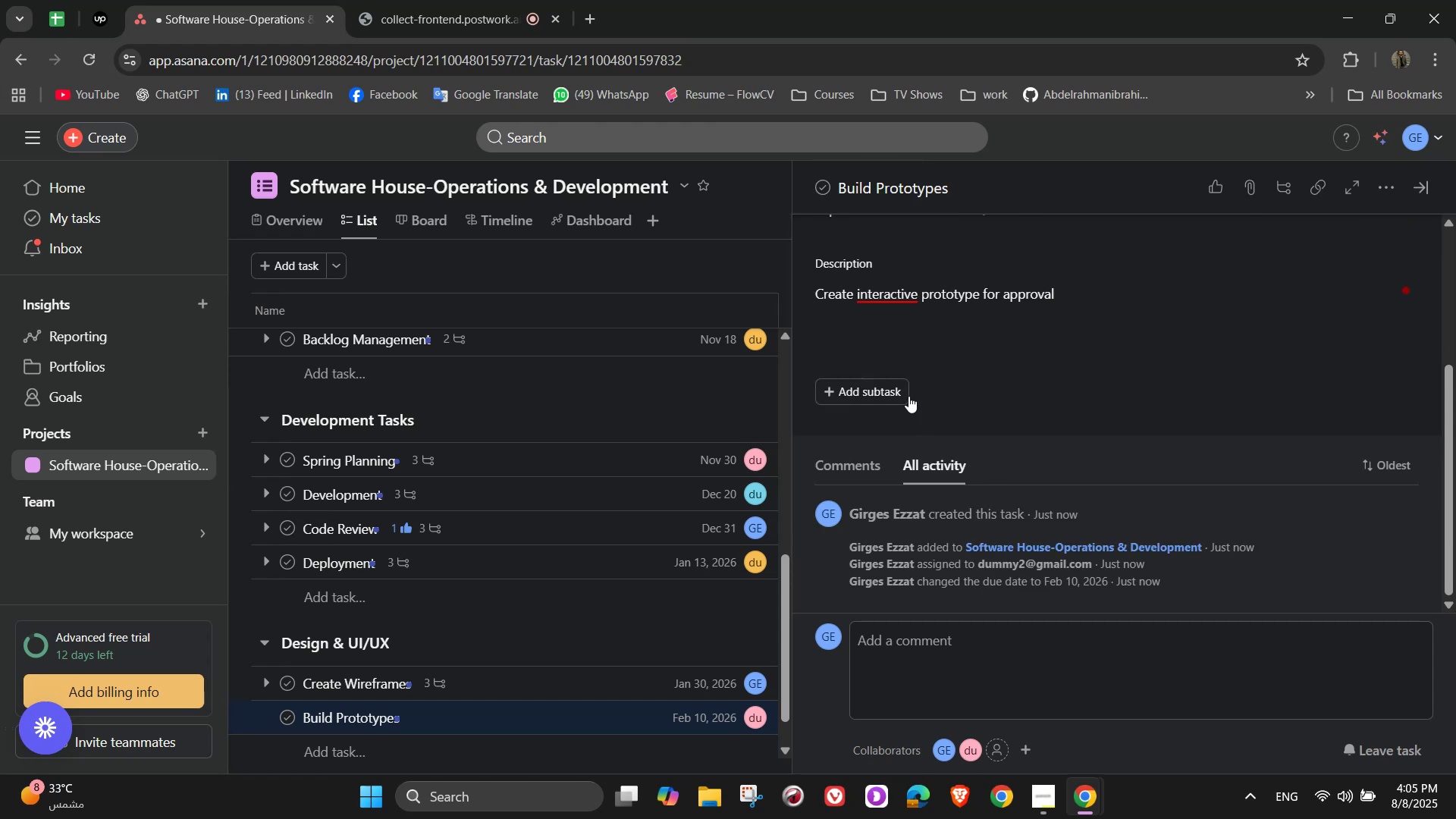 
left_click([902, 392])
 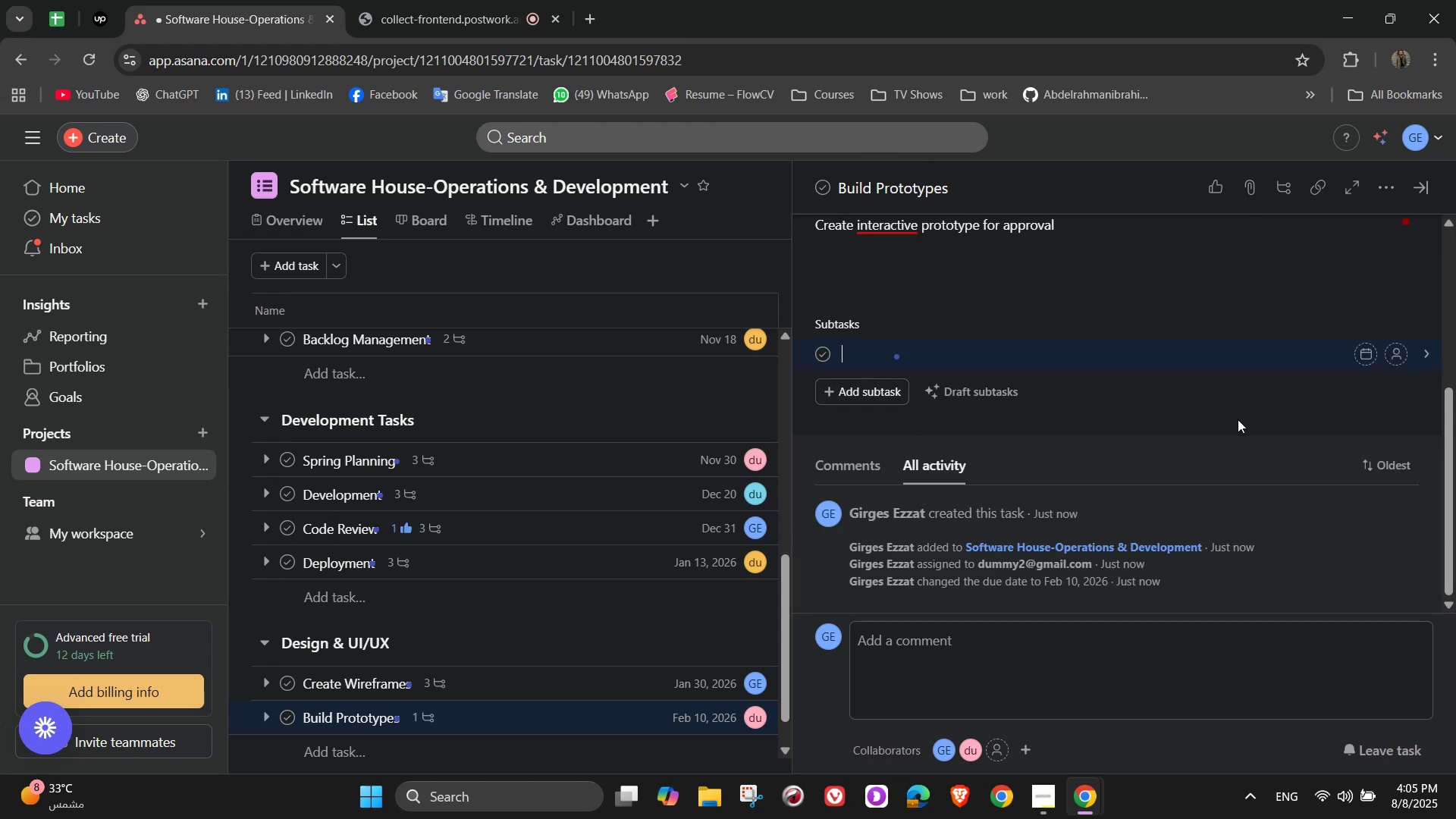 
type(Devekop in Figma)
 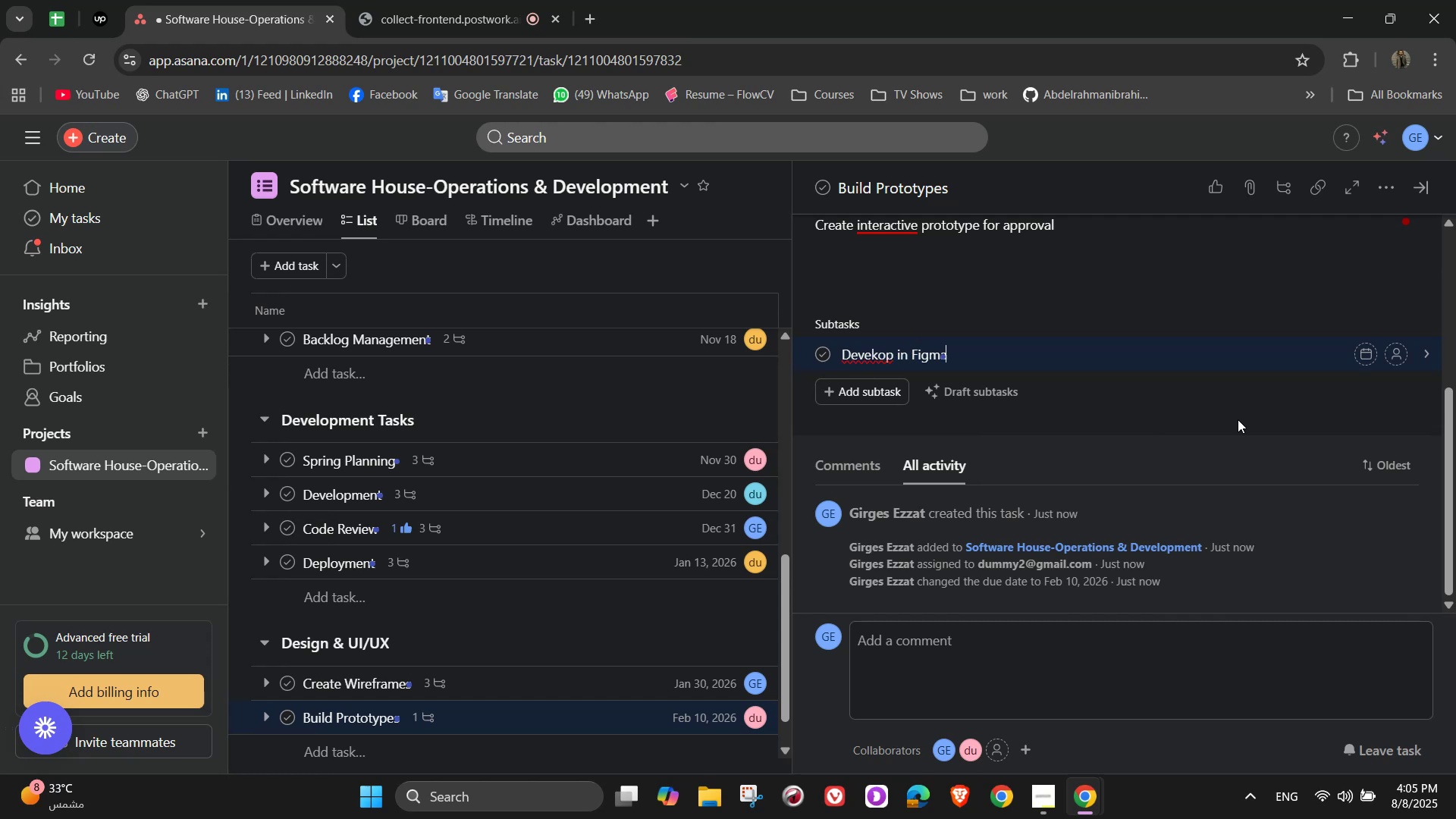 
key(ArrowLeft)
 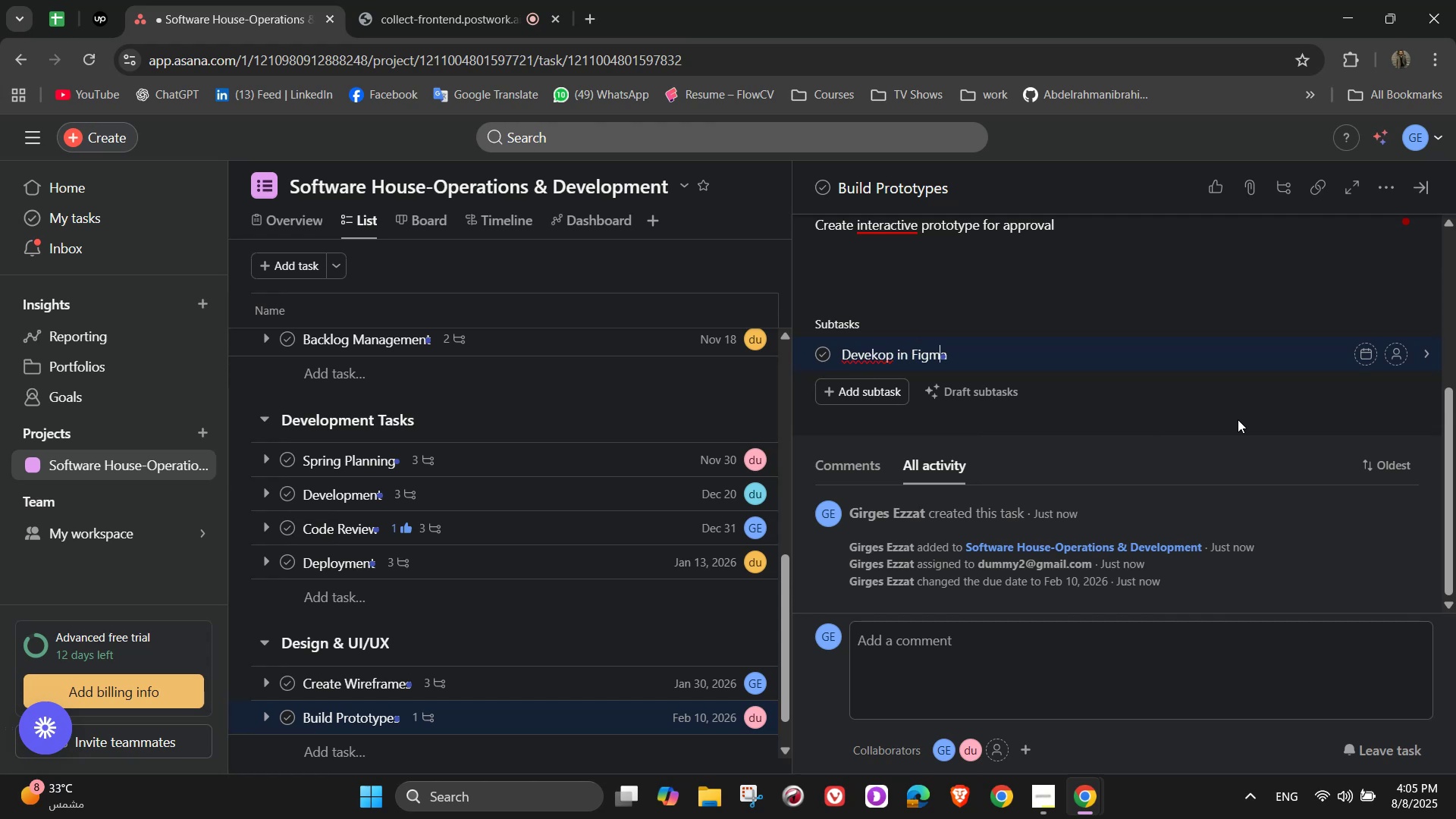 
key(ArrowLeft)
 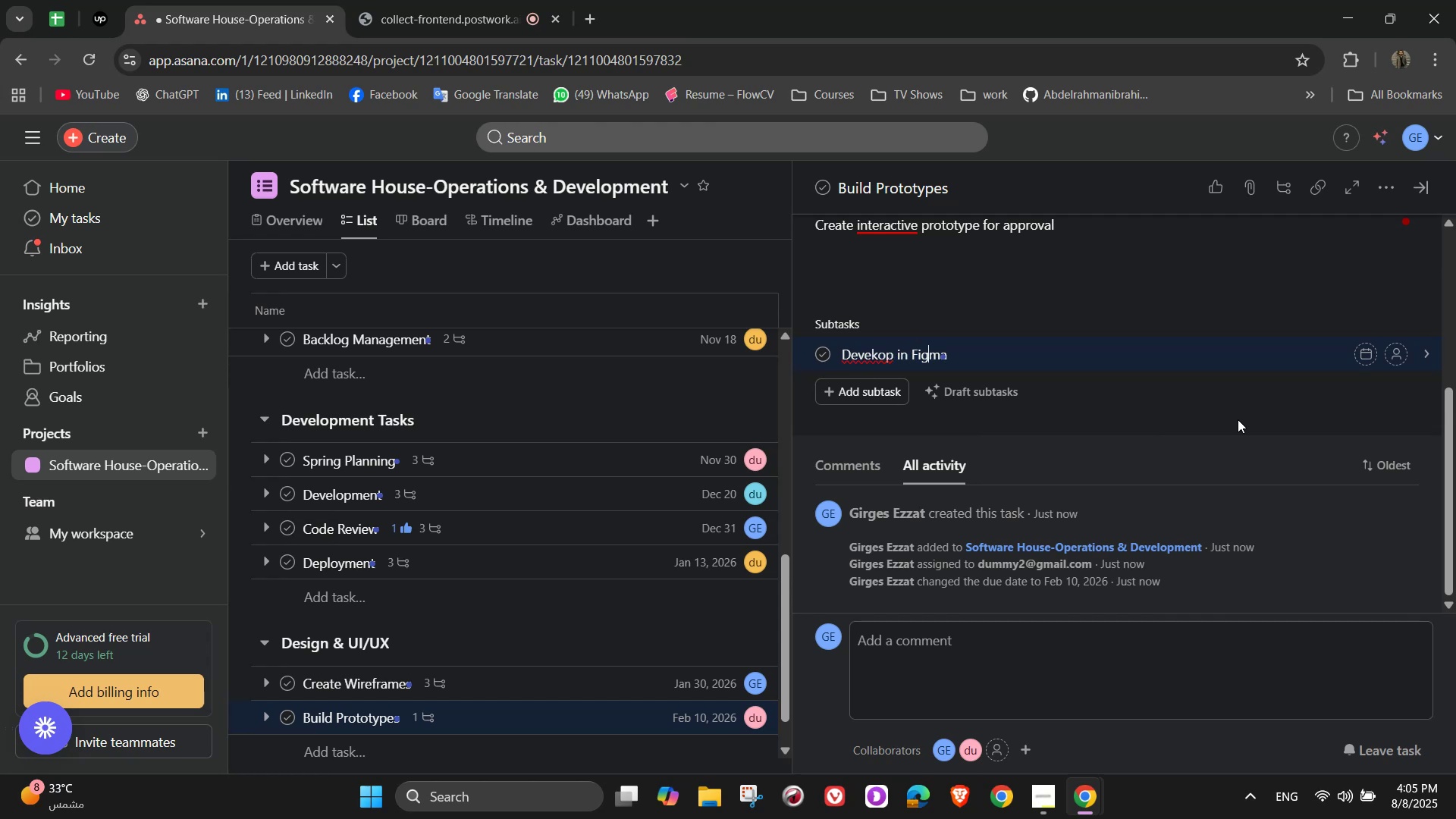 
key(ArrowLeft)
 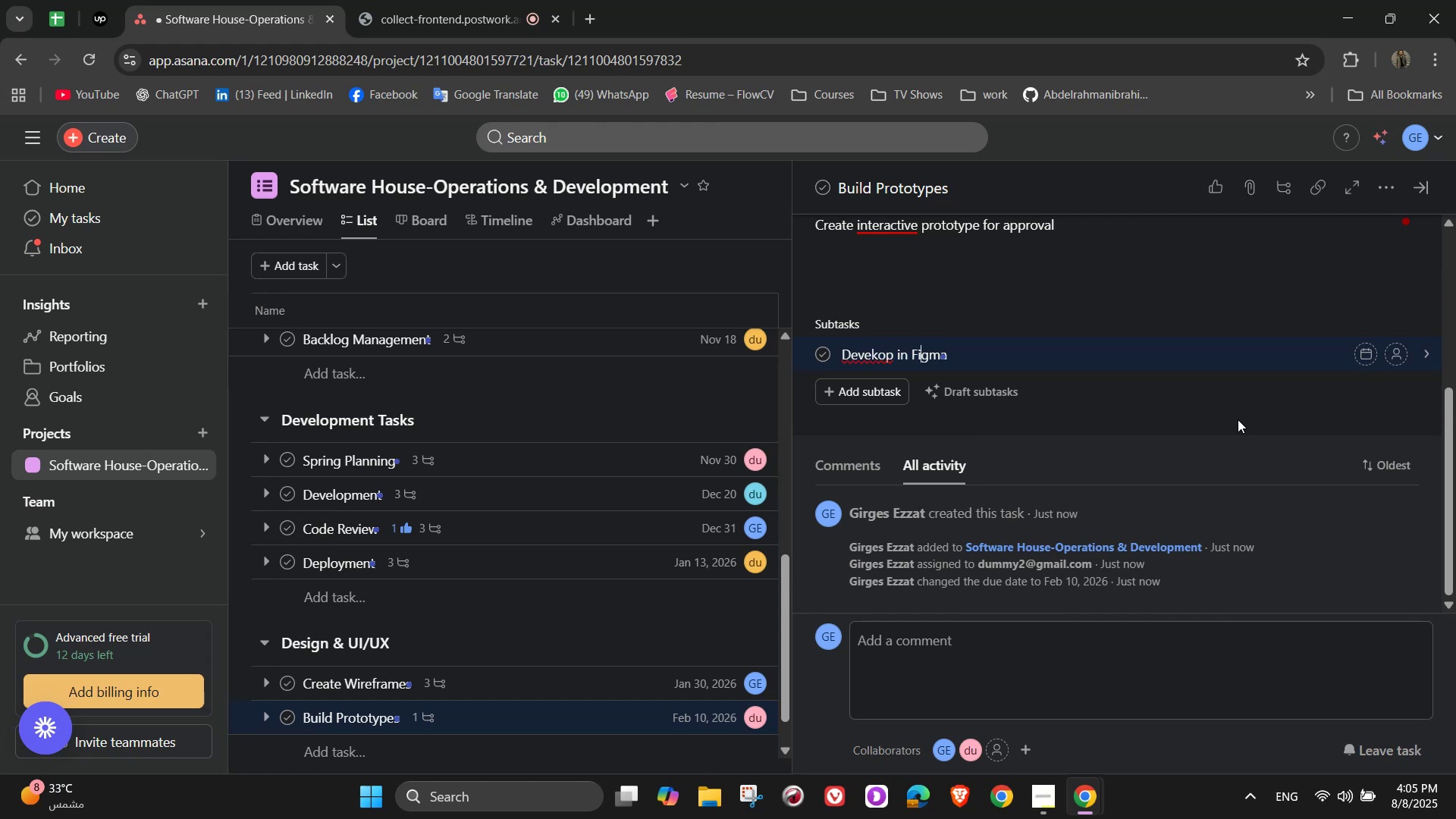 
key(ArrowLeft)
 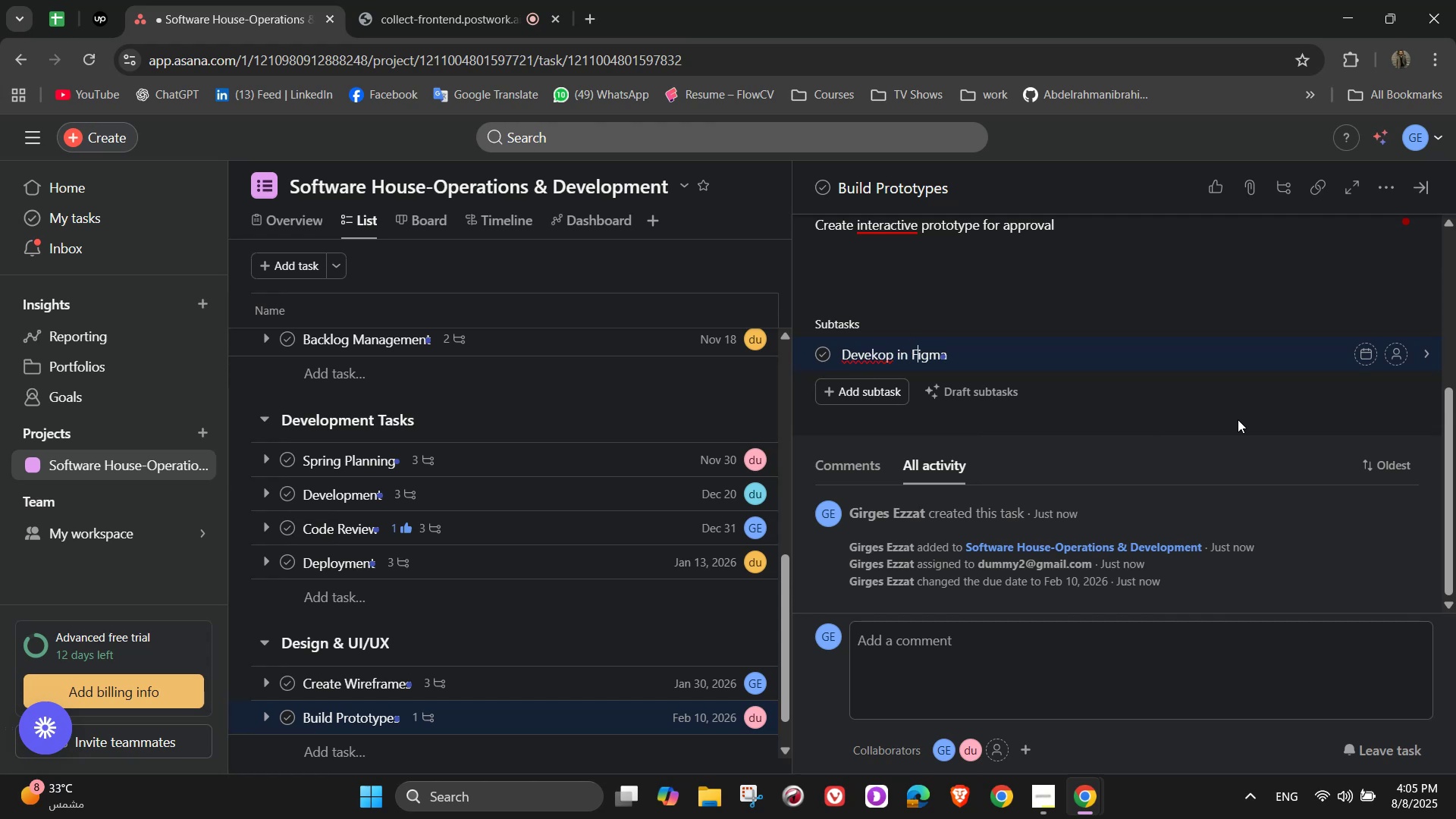 
key(ArrowLeft)
 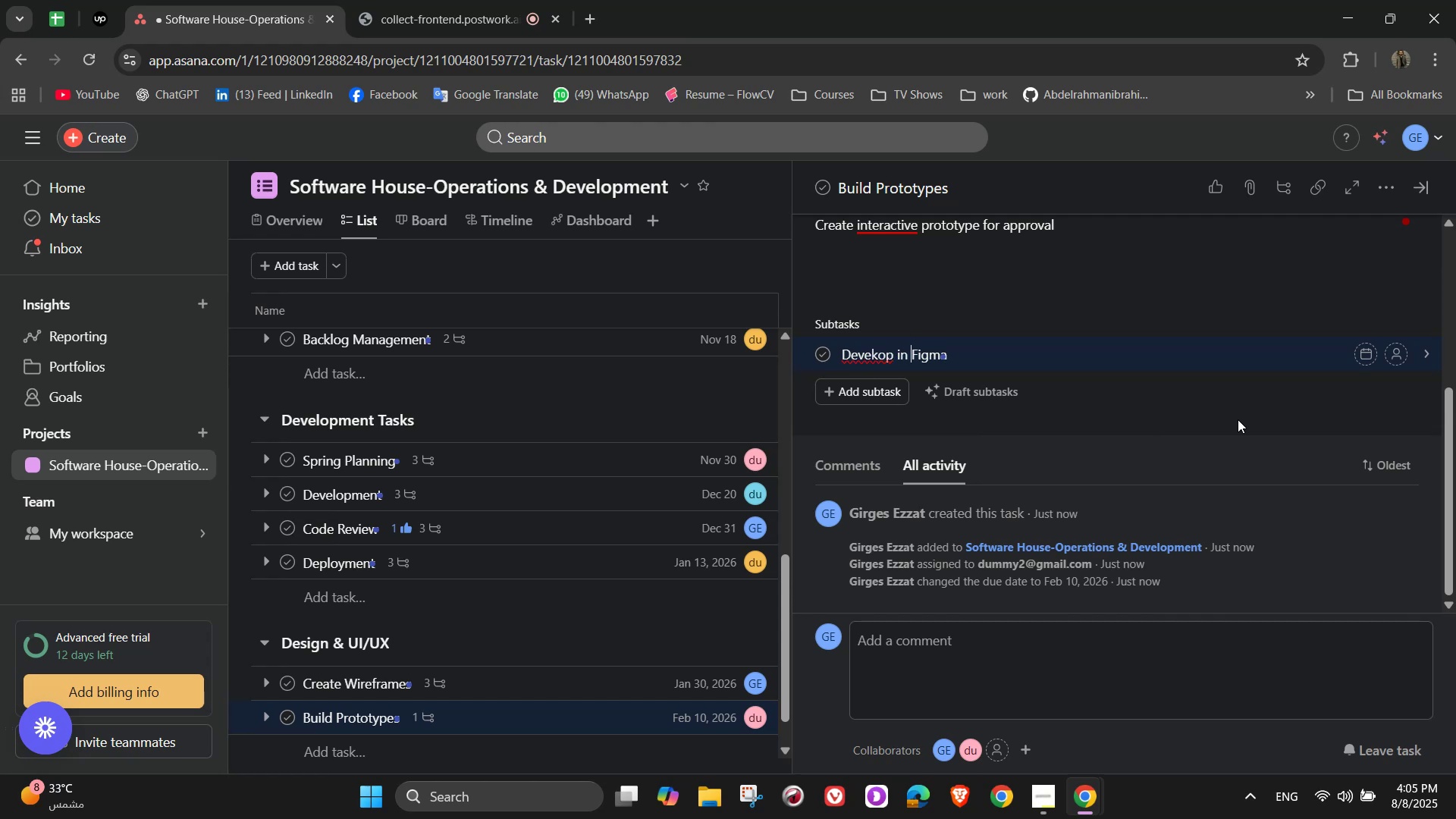 
key(ArrowLeft)
 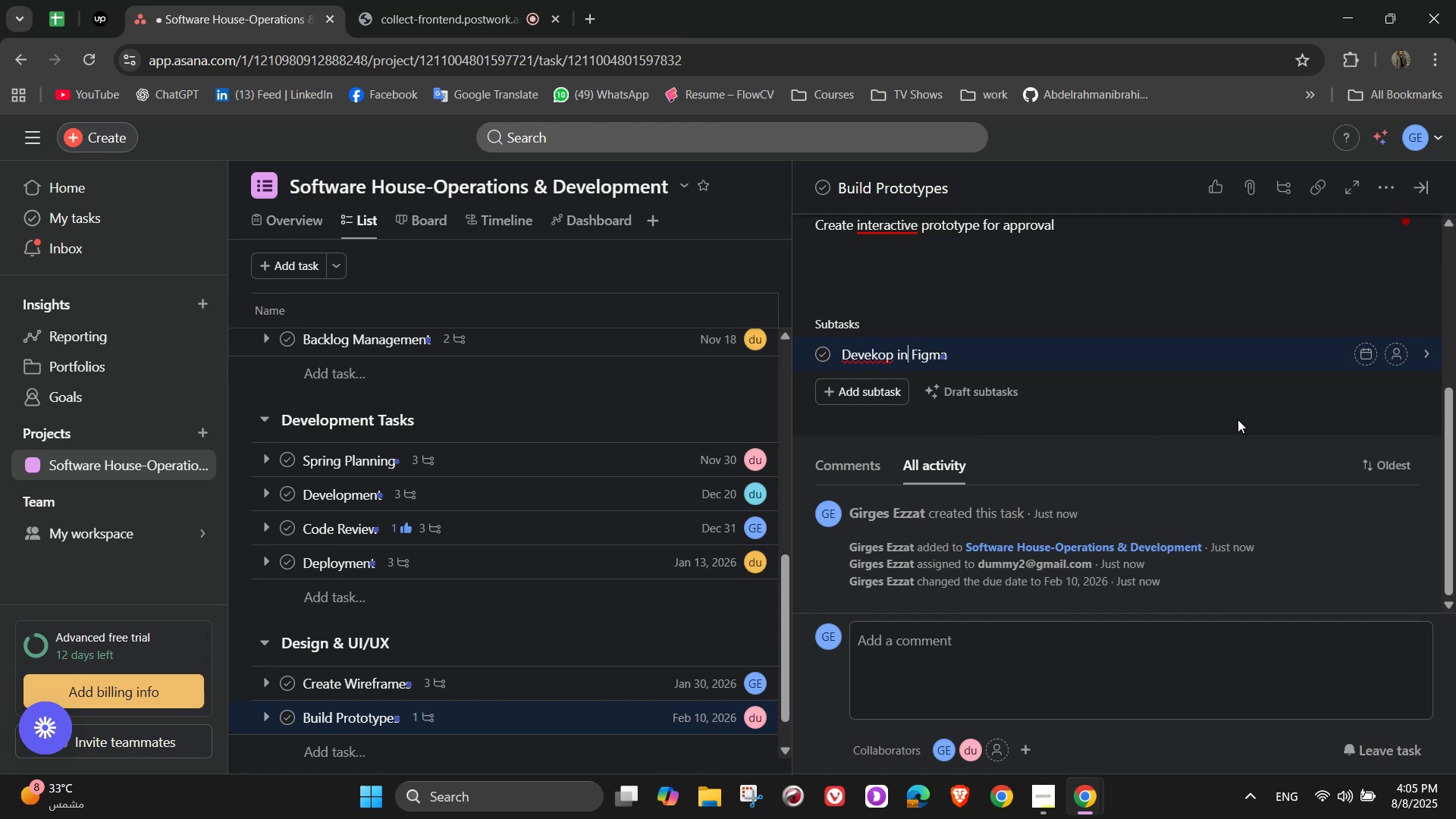 
key(ArrowLeft)
 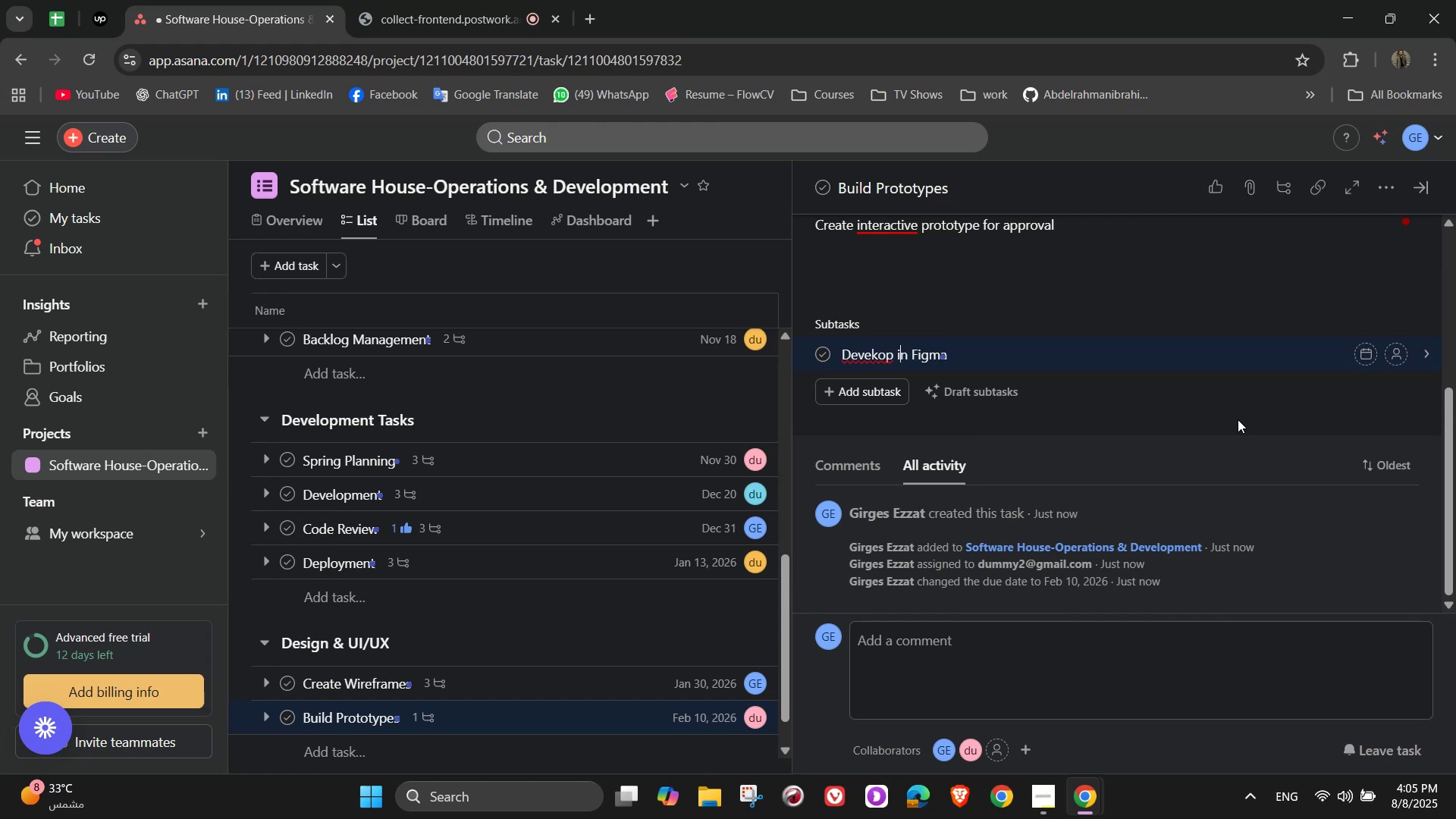 
key(ArrowLeft)
 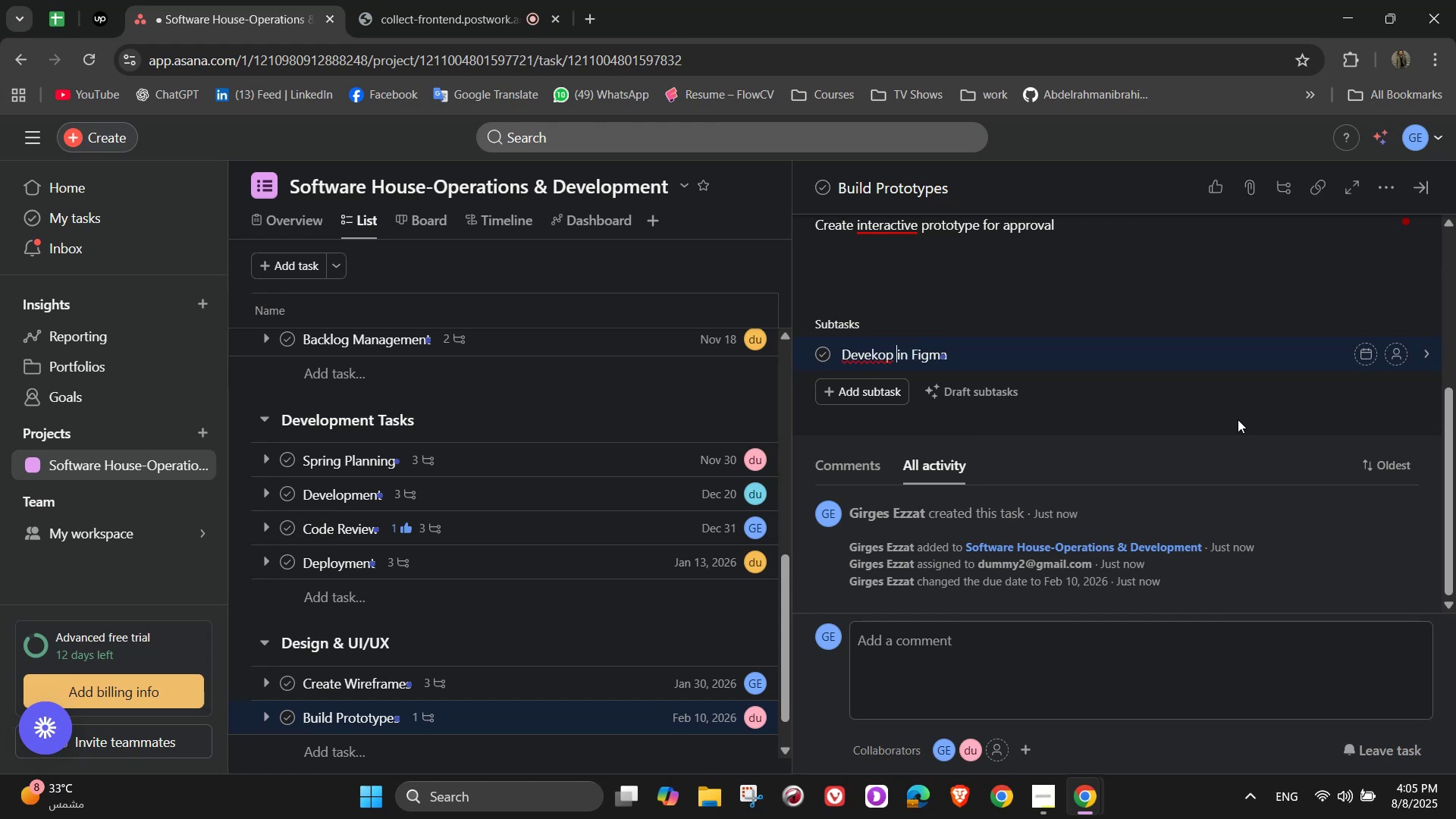 
key(ArrowLeft)
 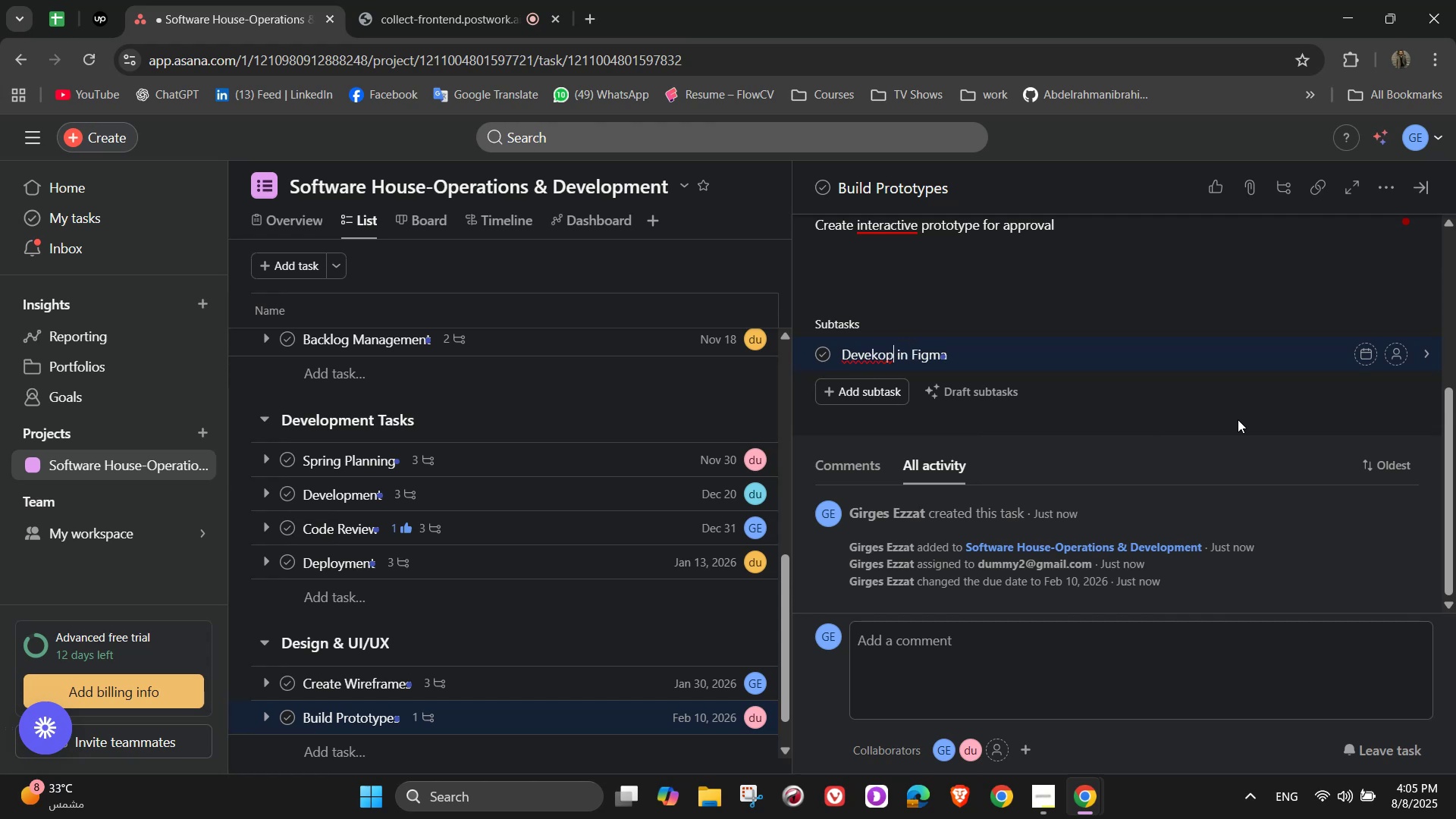 
key(ArrowLeft)
 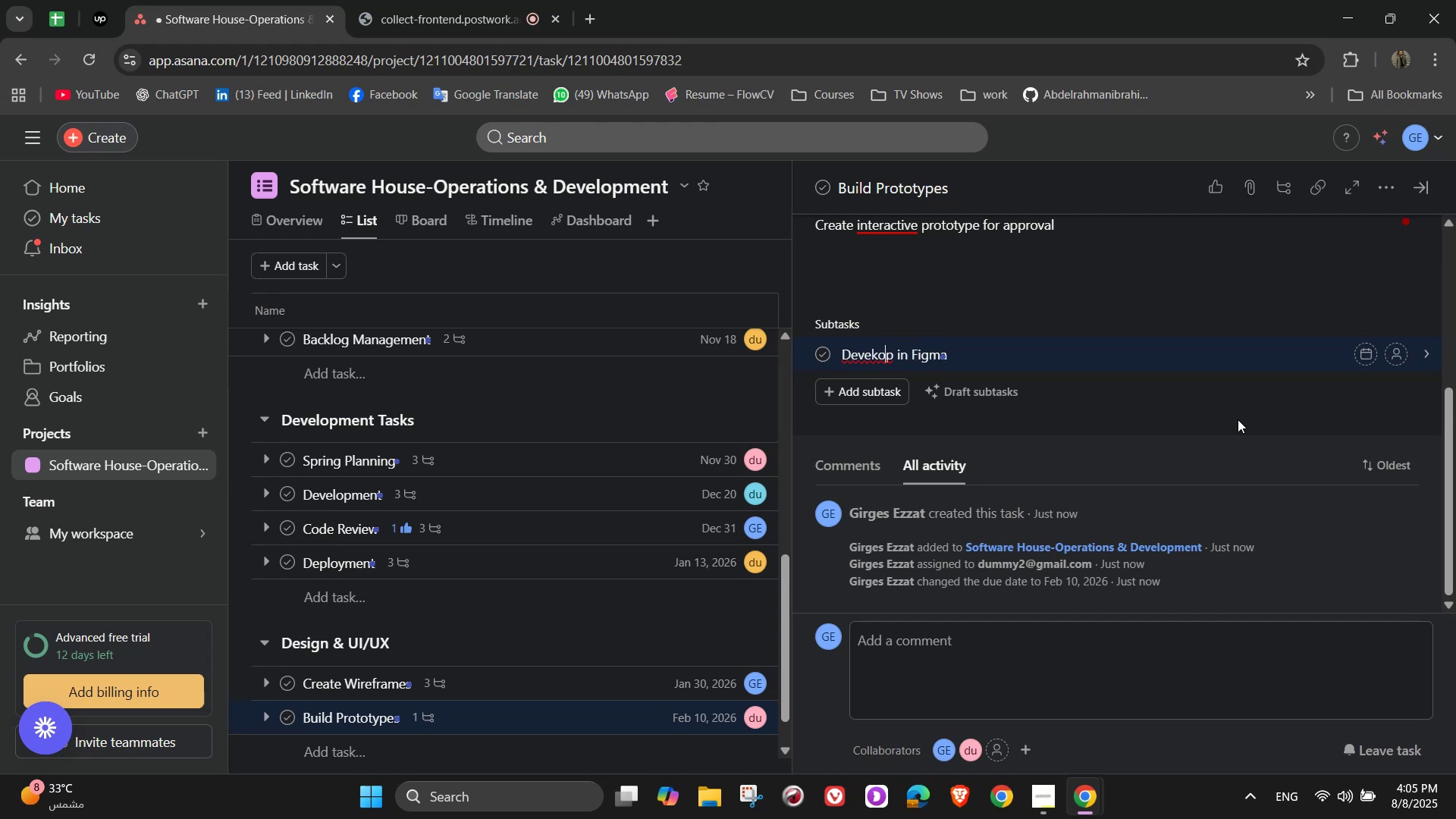 
key(ArrowLeft)
 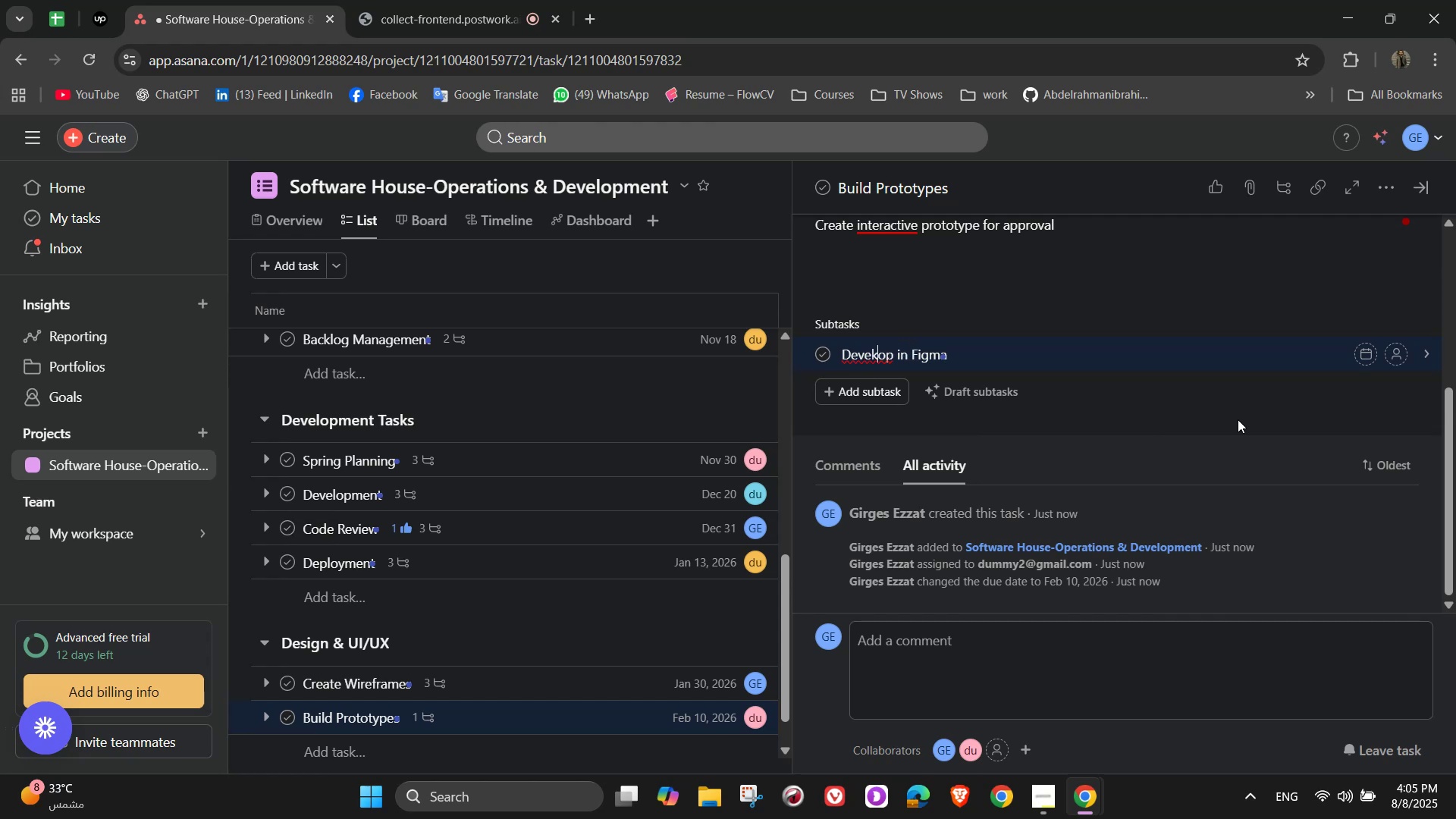 
key(Backspace)
 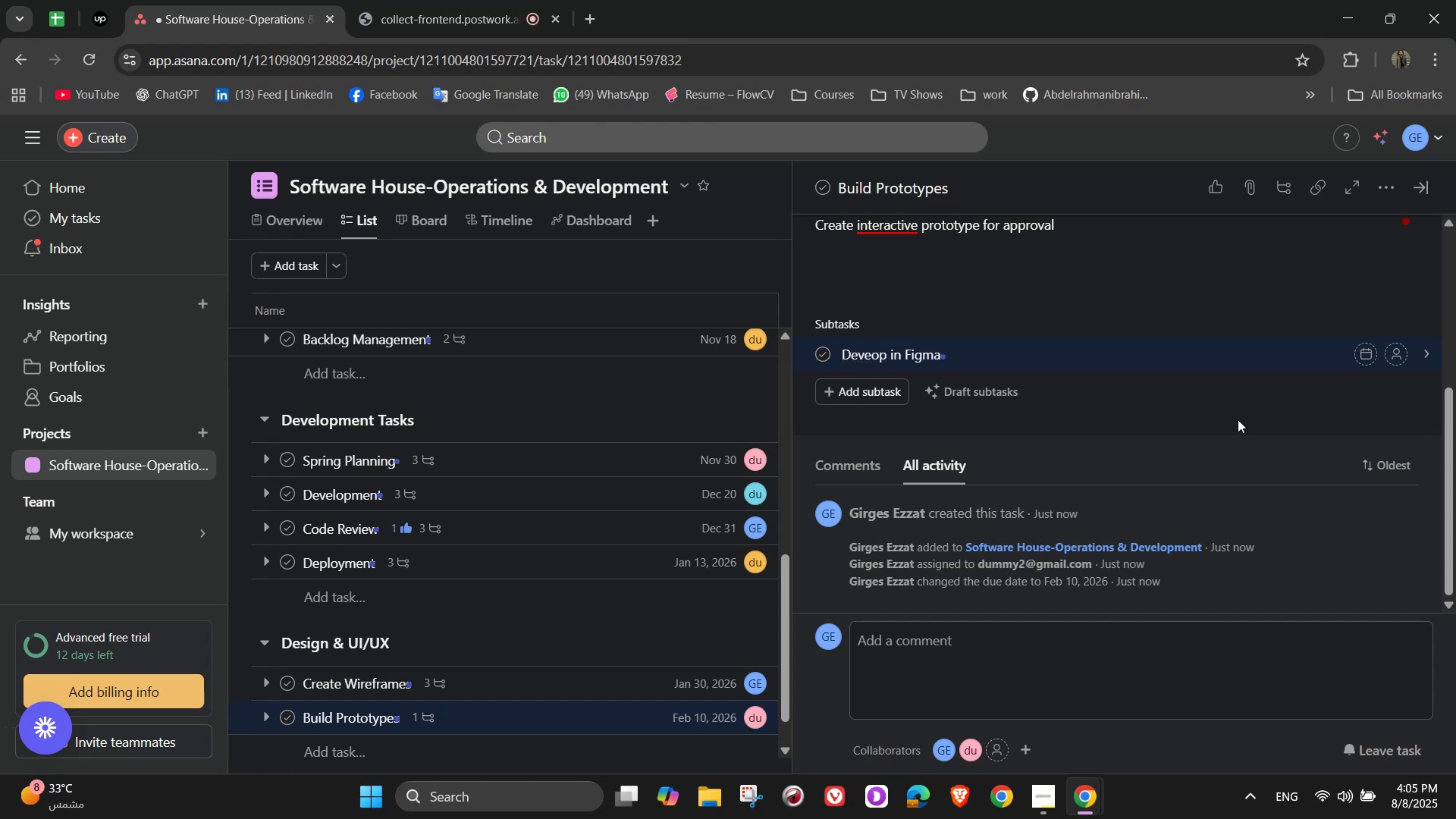 
key(L)
 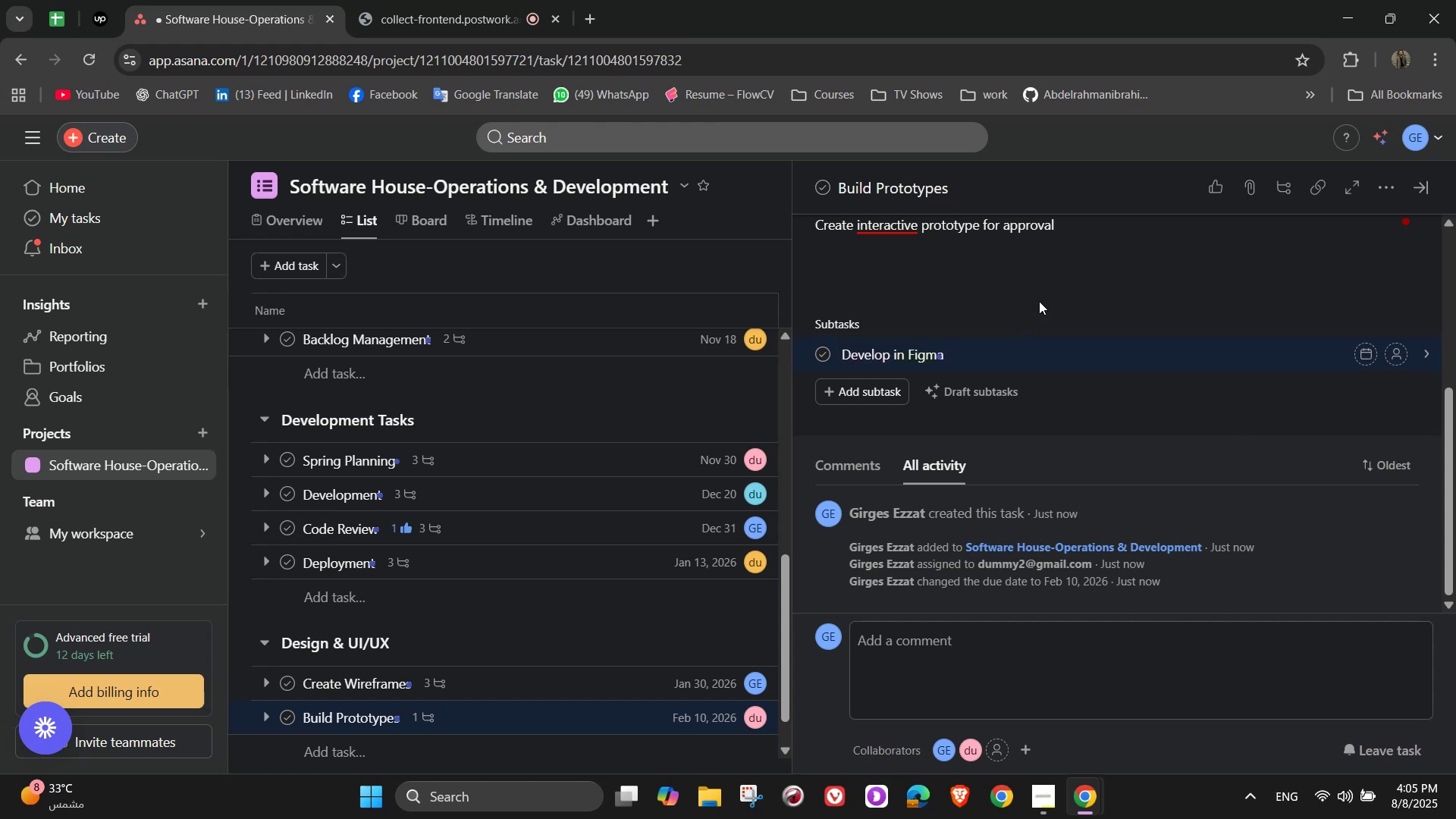 
type(/Sketch)
 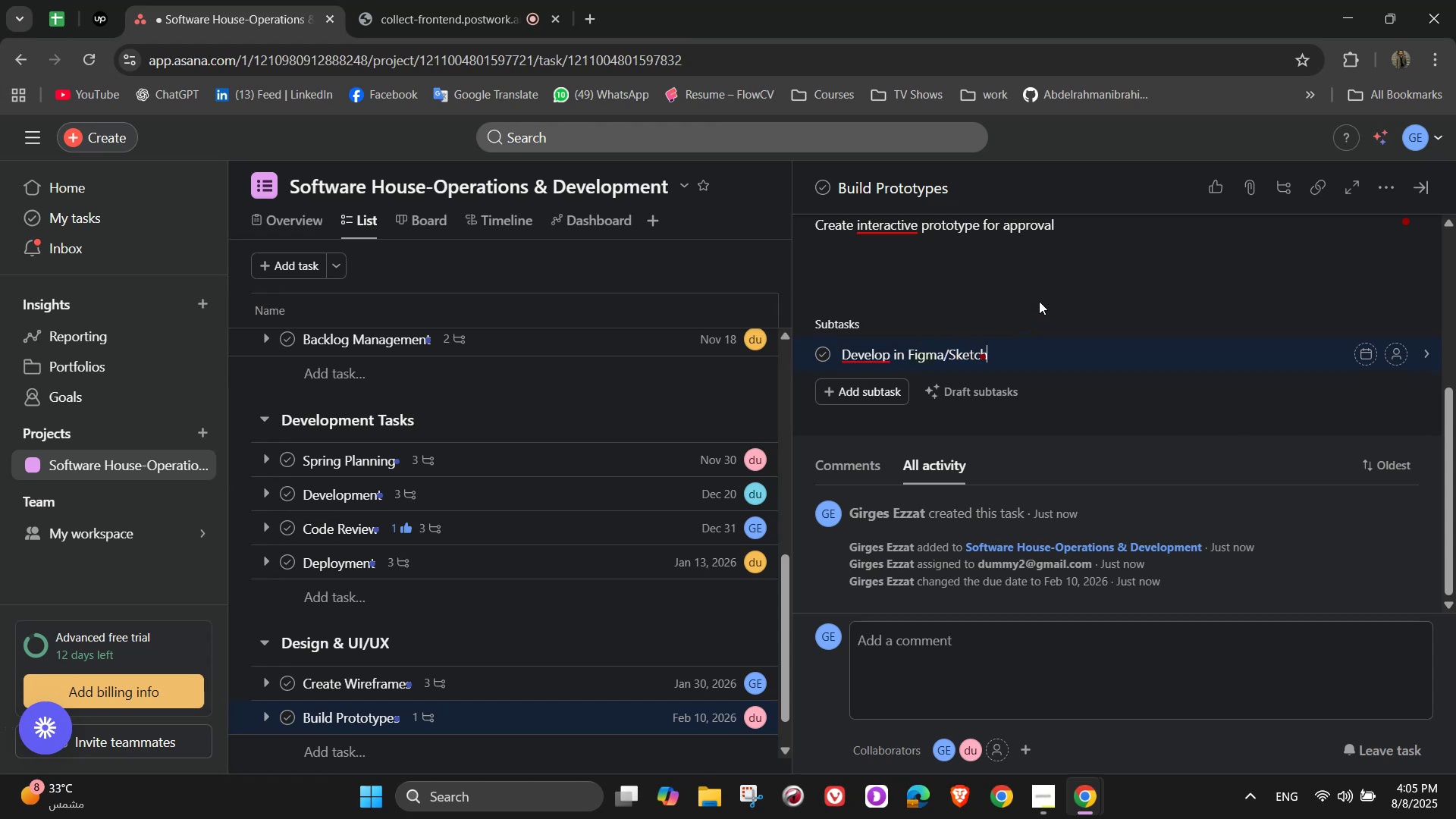 
key(Enter)
 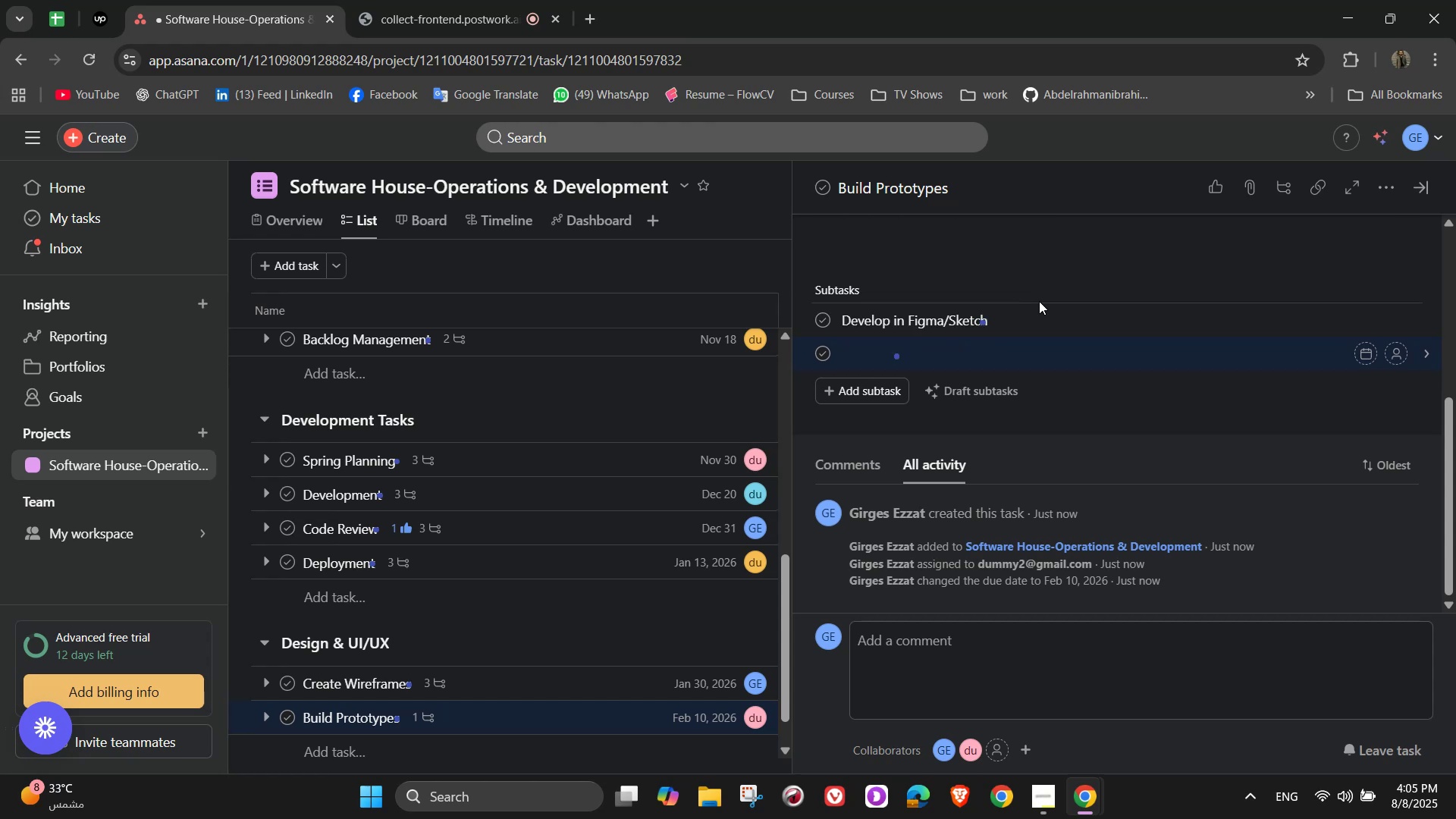 
type(Share prototype link)
 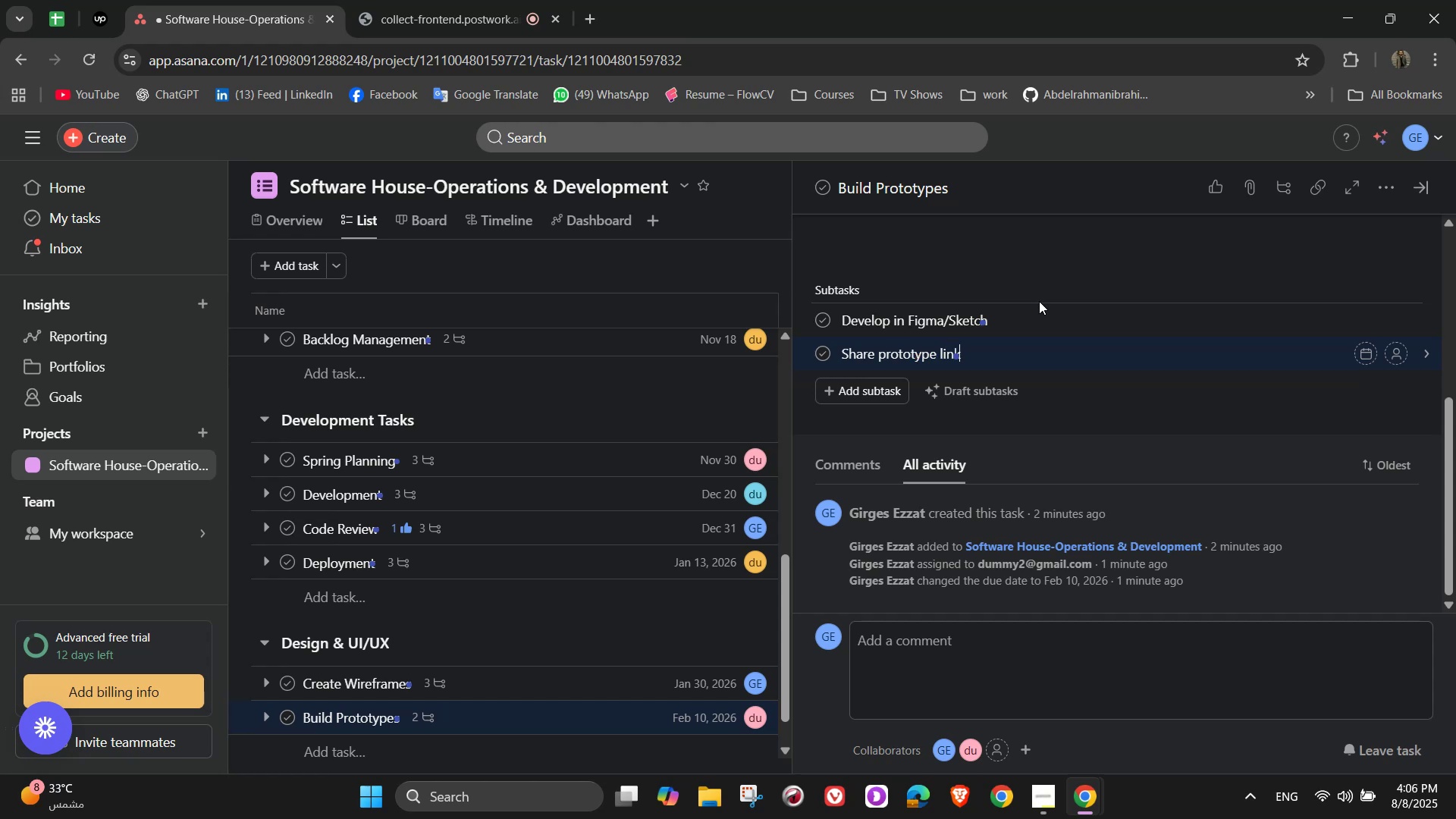 
key(Enter)
 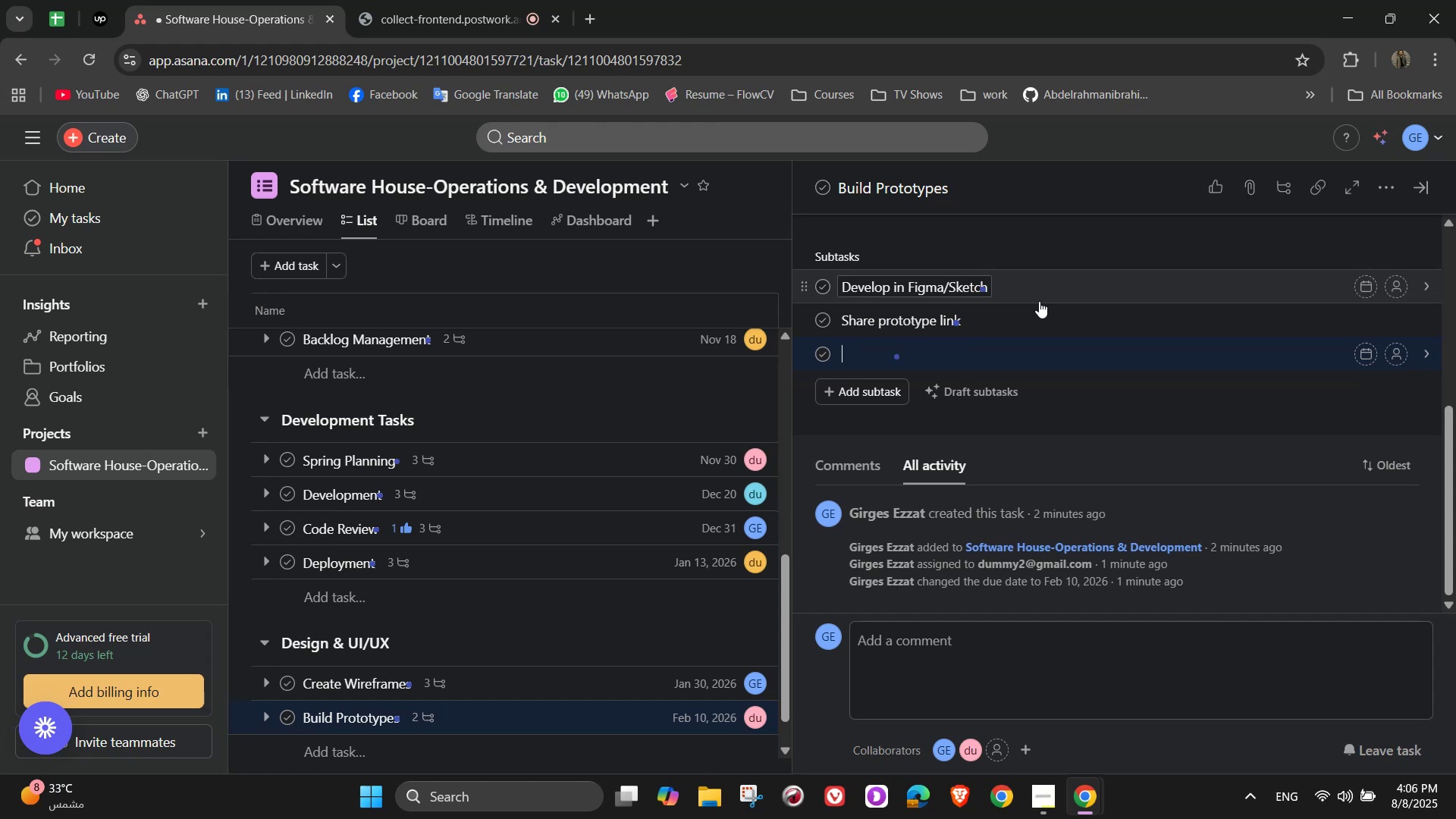 
type(Revise based on feedback)
 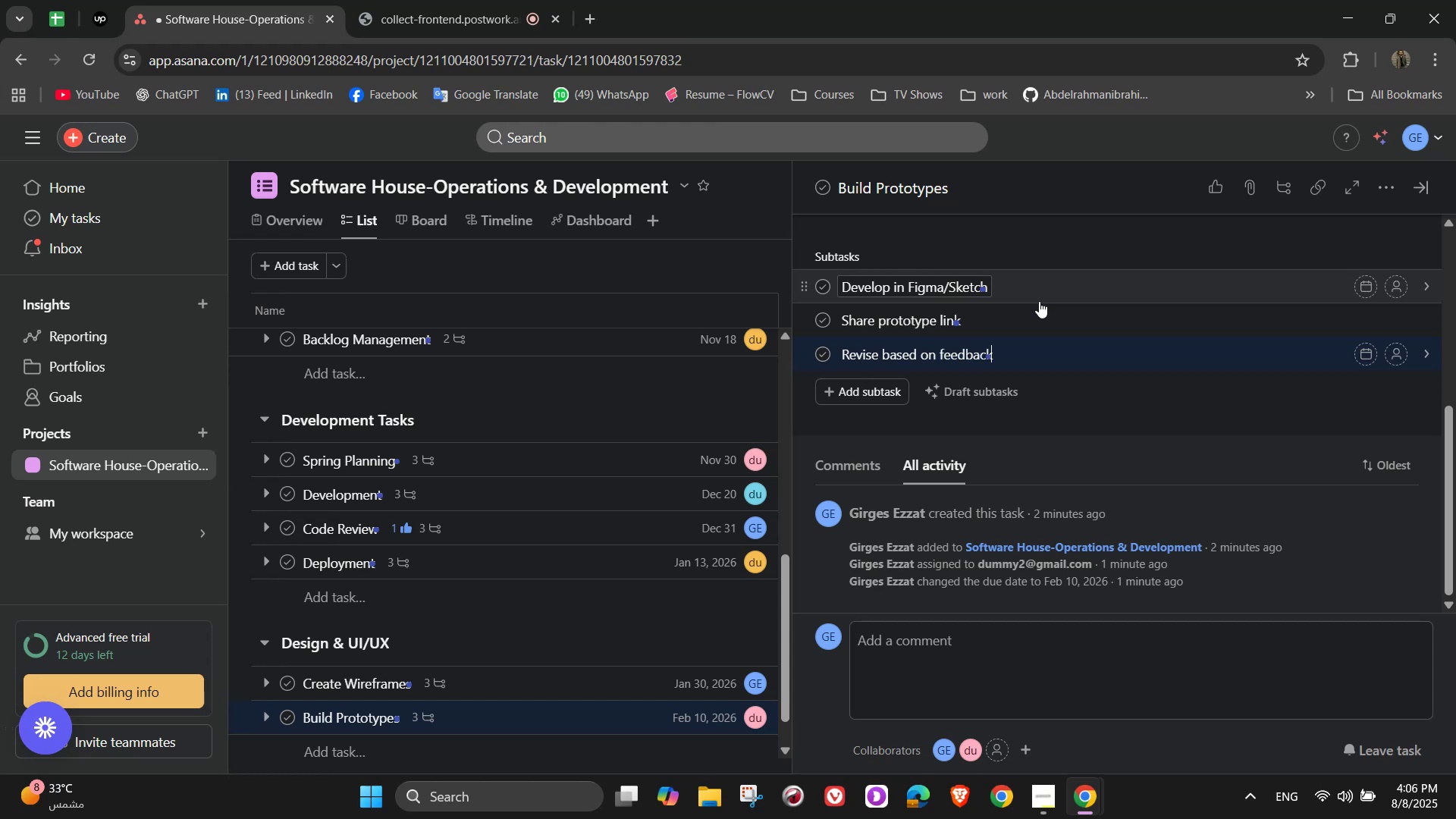 
scroll: coordinate [1119, 450], scroll_direction: up, amount: 3.0
 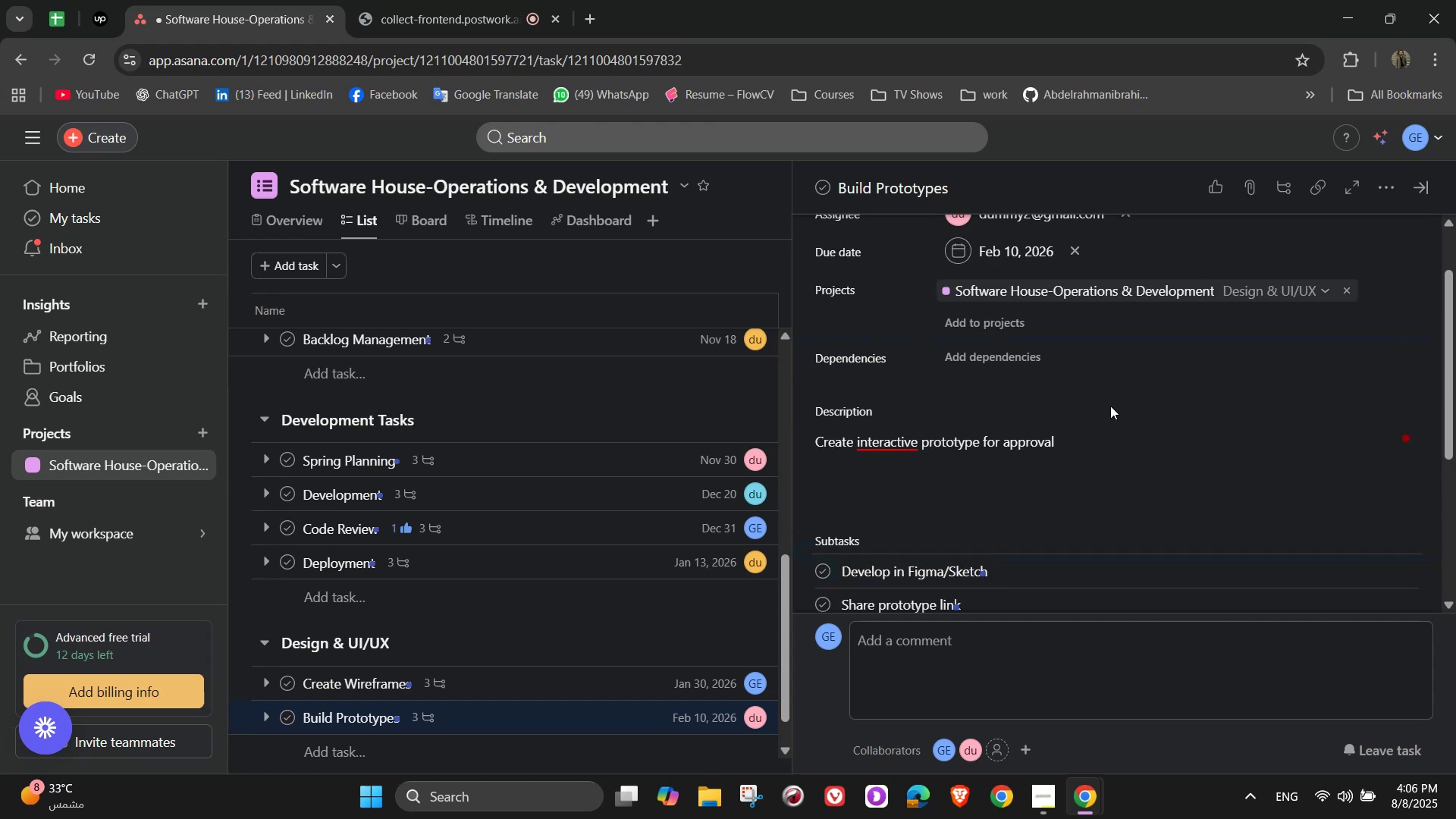 
left_click([1109, 392])
 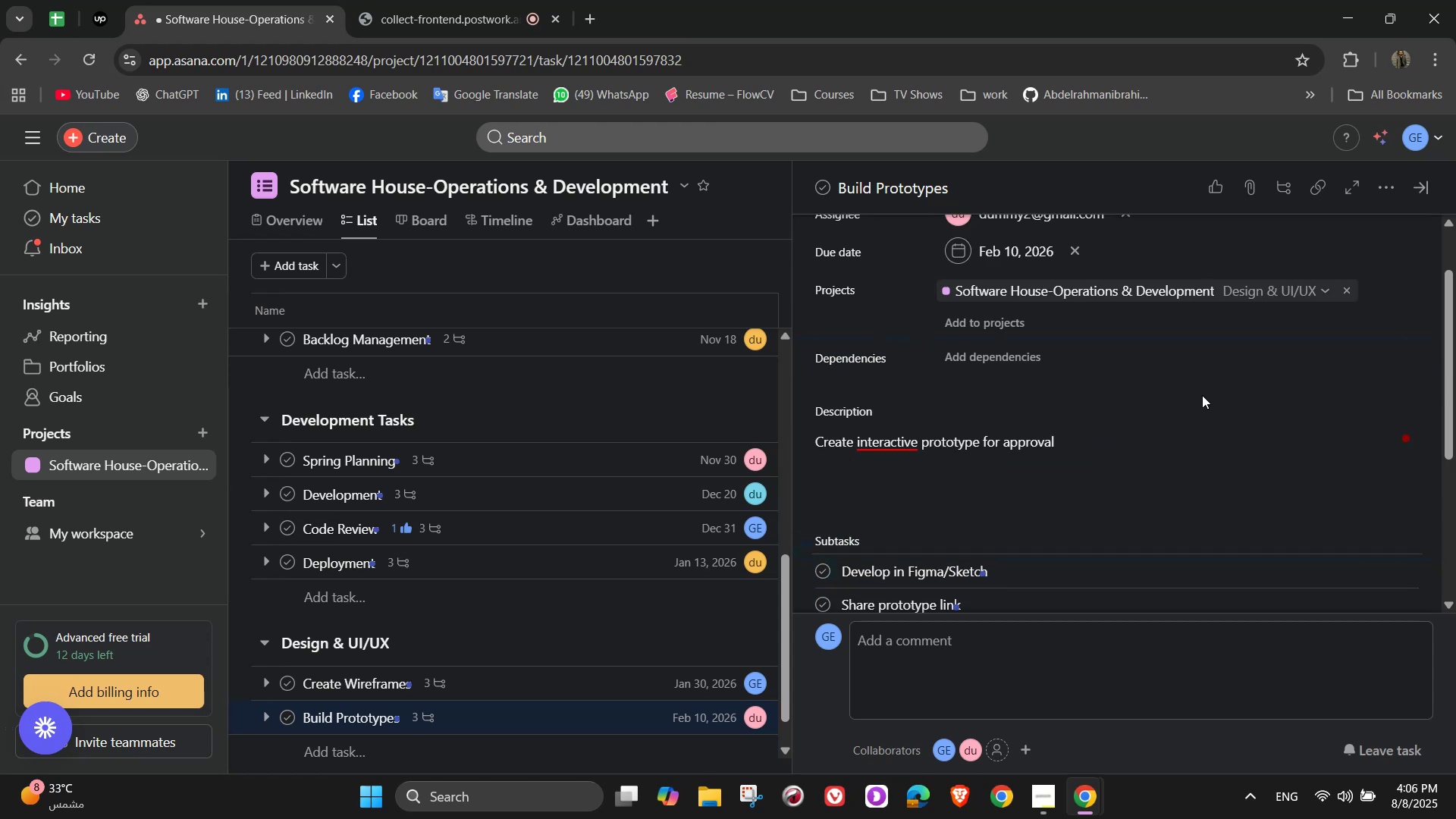 
scroll: coordinate [1213, 400], scroll_direction: up, amount: 5.0
 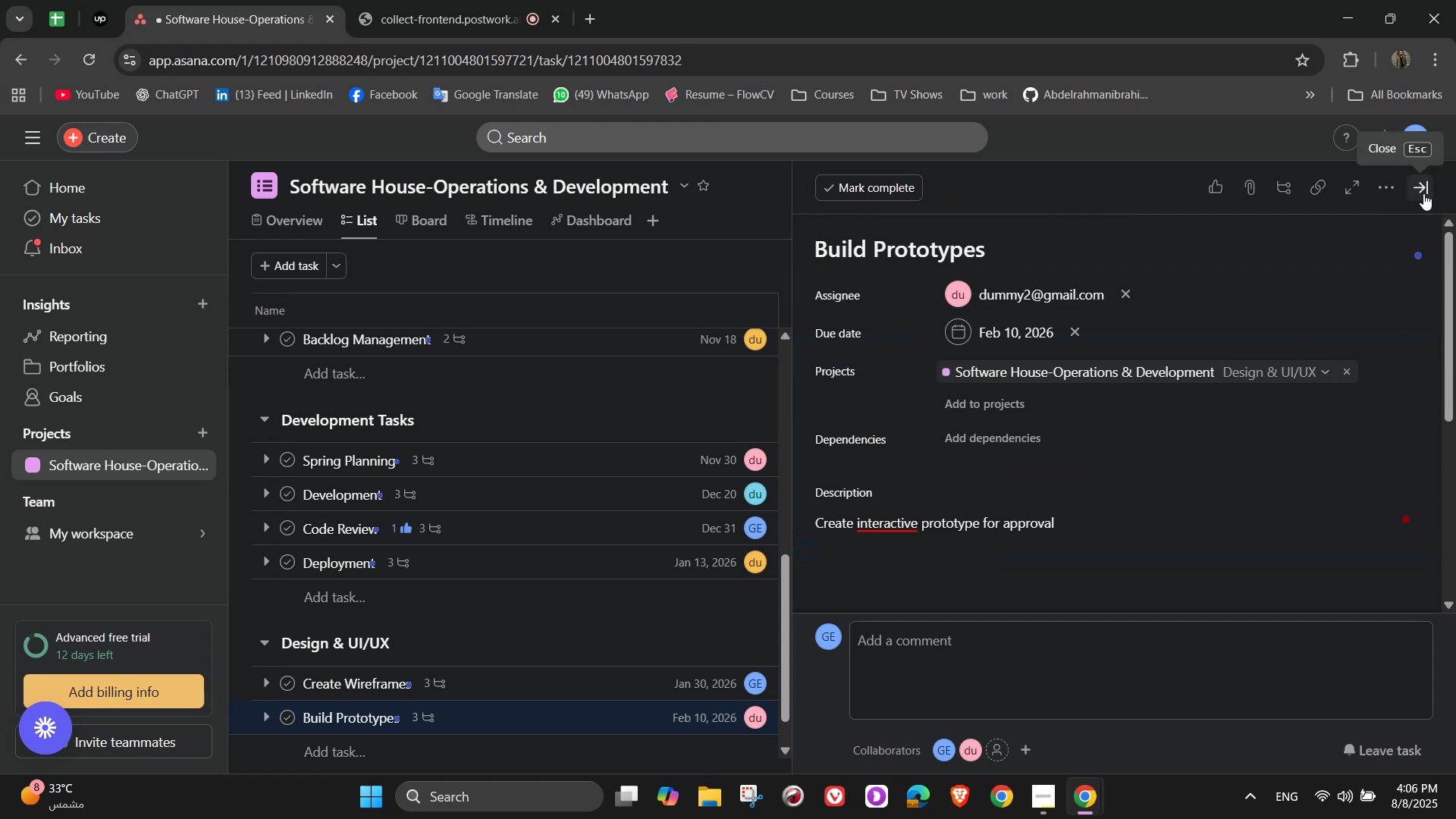 
left_click([1426, 193])
 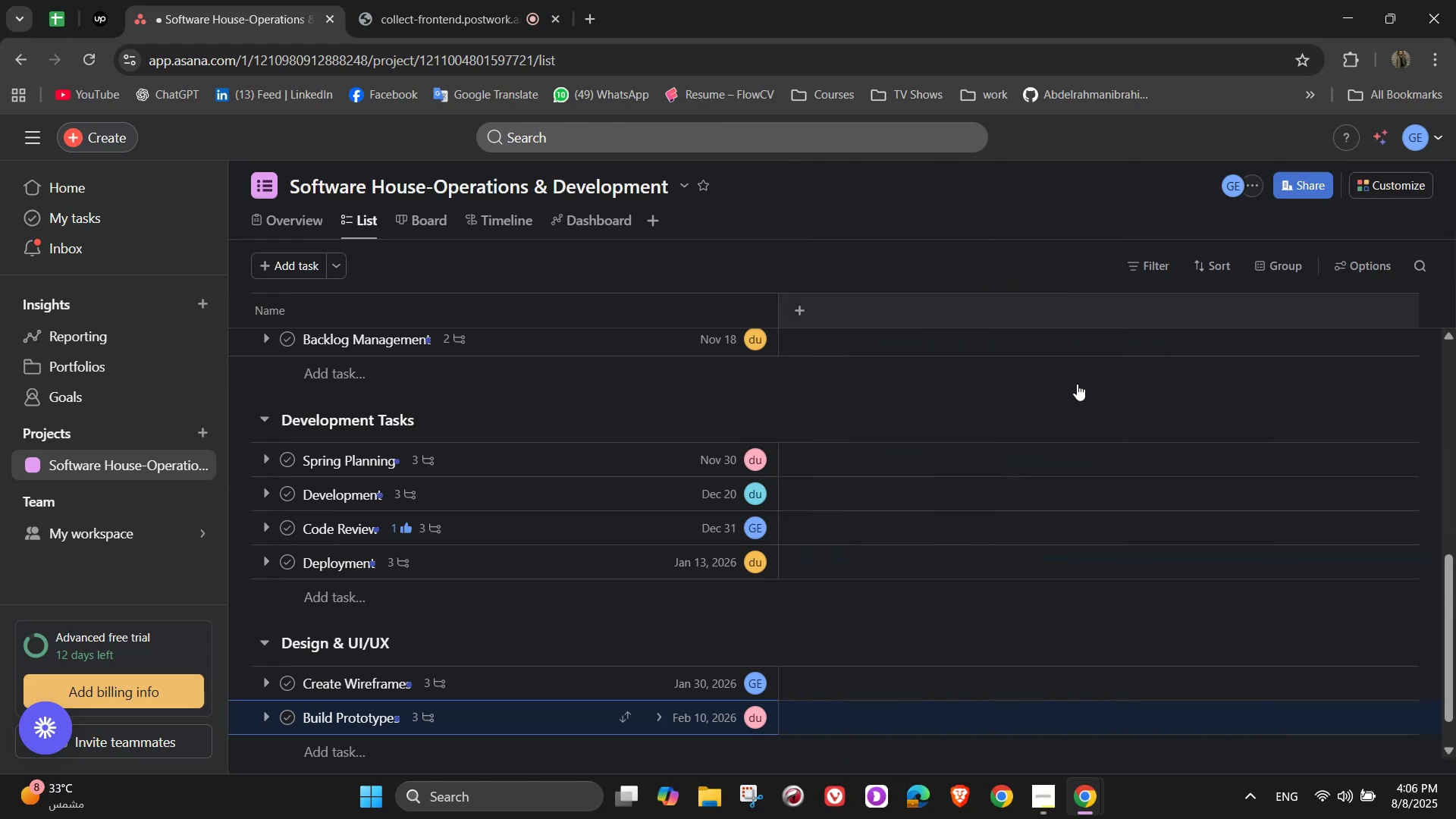 
scroll: coordinate [946, 509], scroll_direction: down, amount: 2.0
 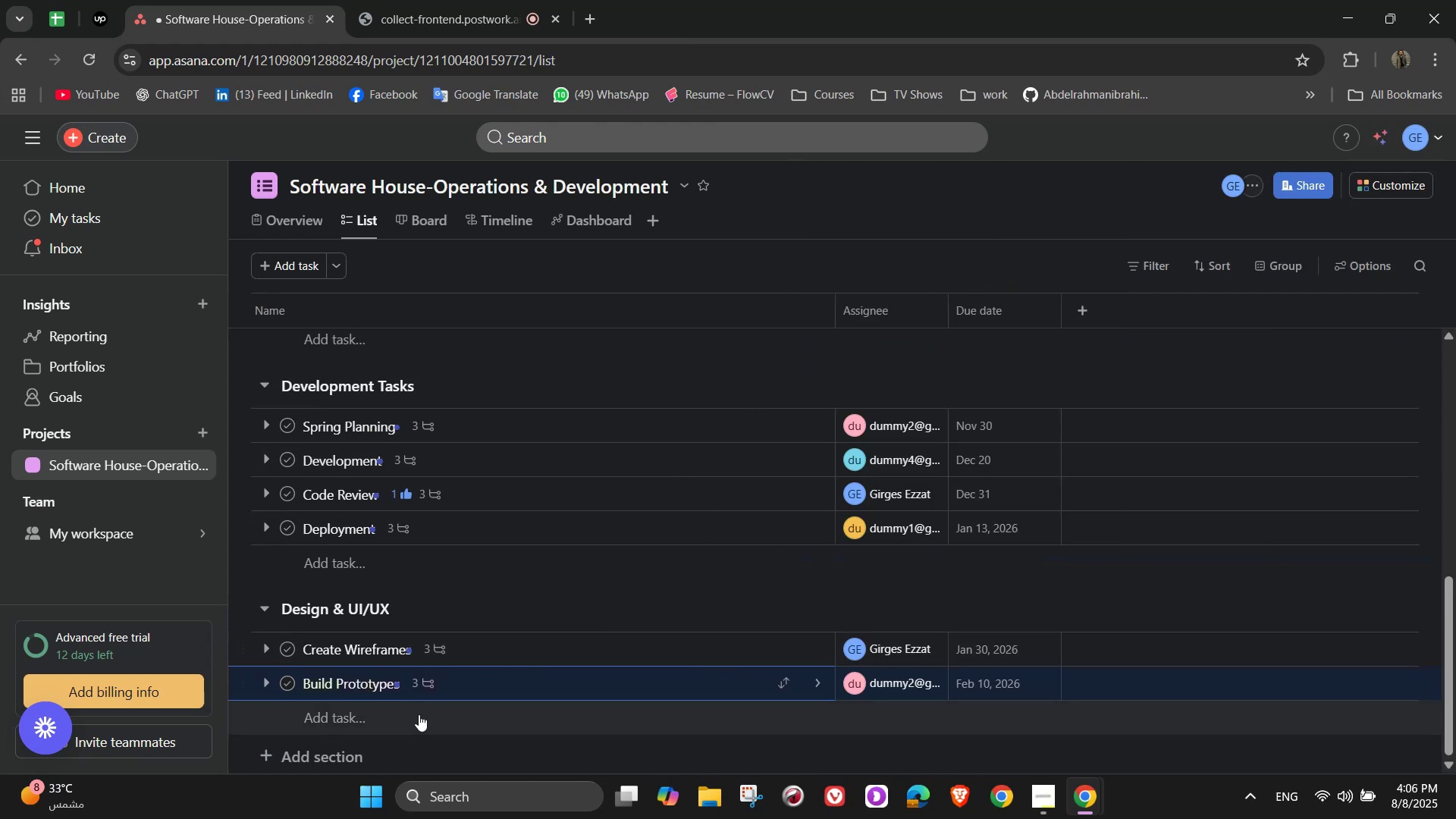 
left_click([392, 714])
 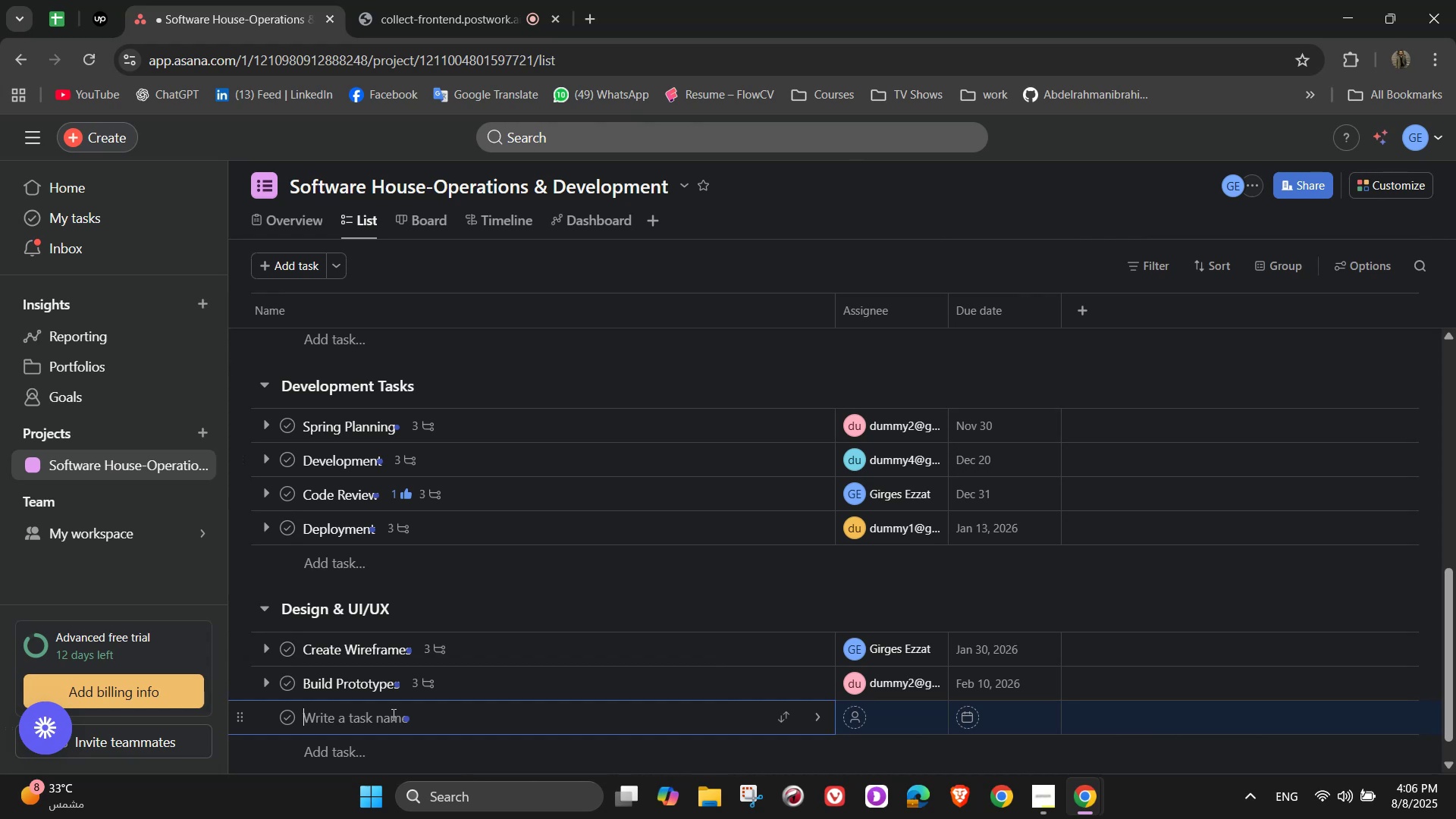 
wait(5.37)
 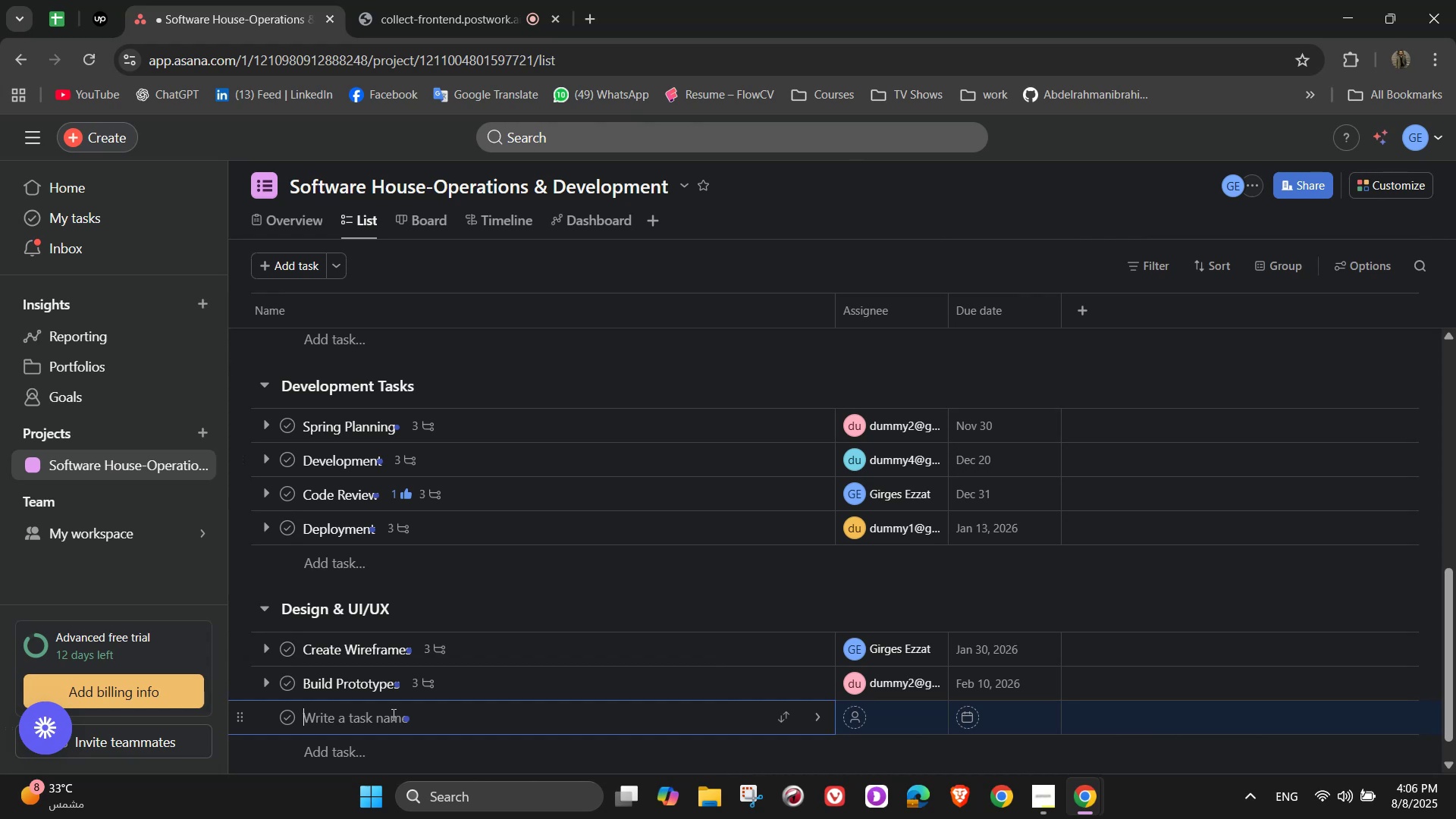 
type(Deliver Final Assets)
 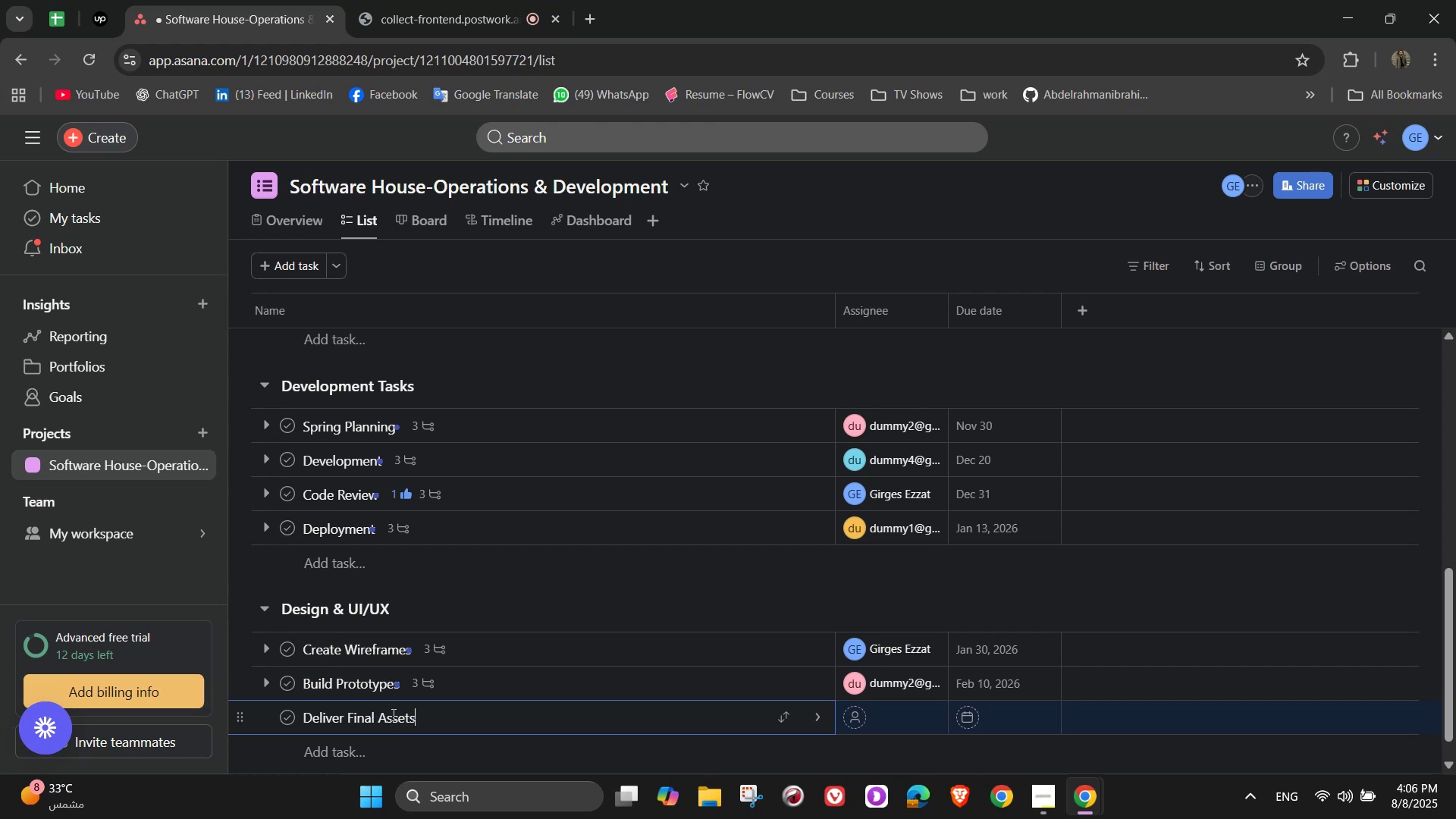 
left_click([821, 726])
 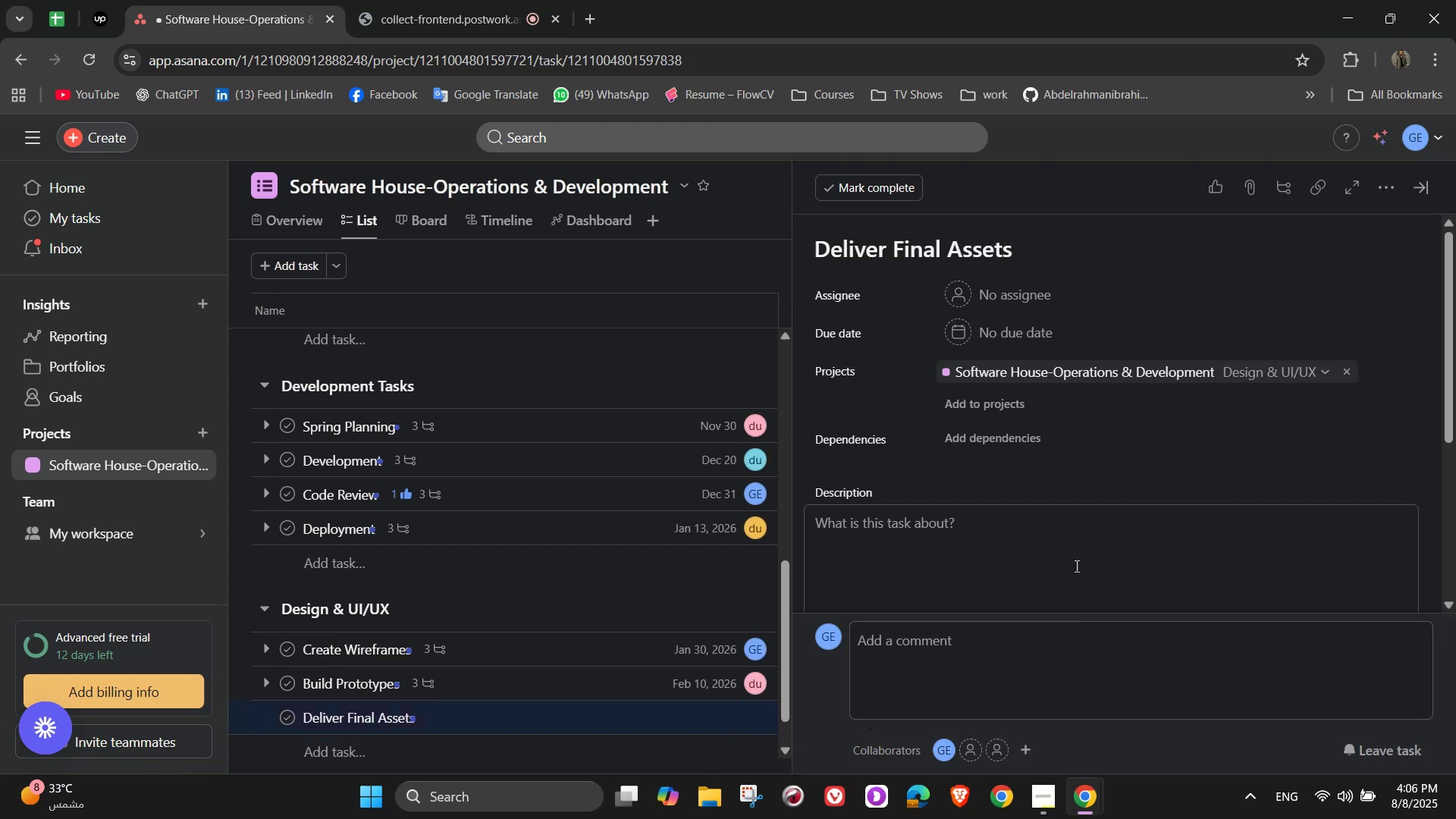 
left_click([1004, 290])
 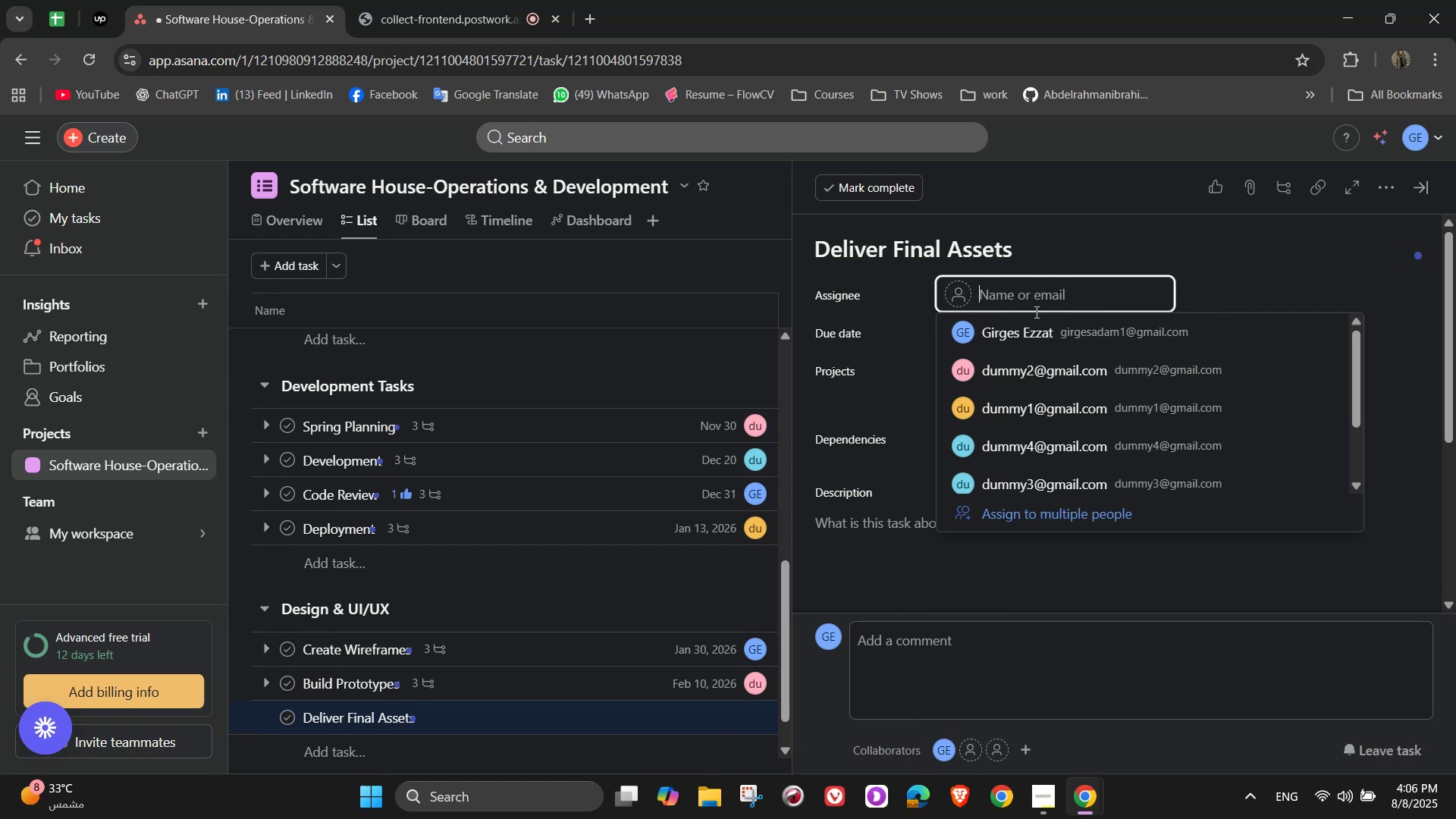 
wait(6.26)
 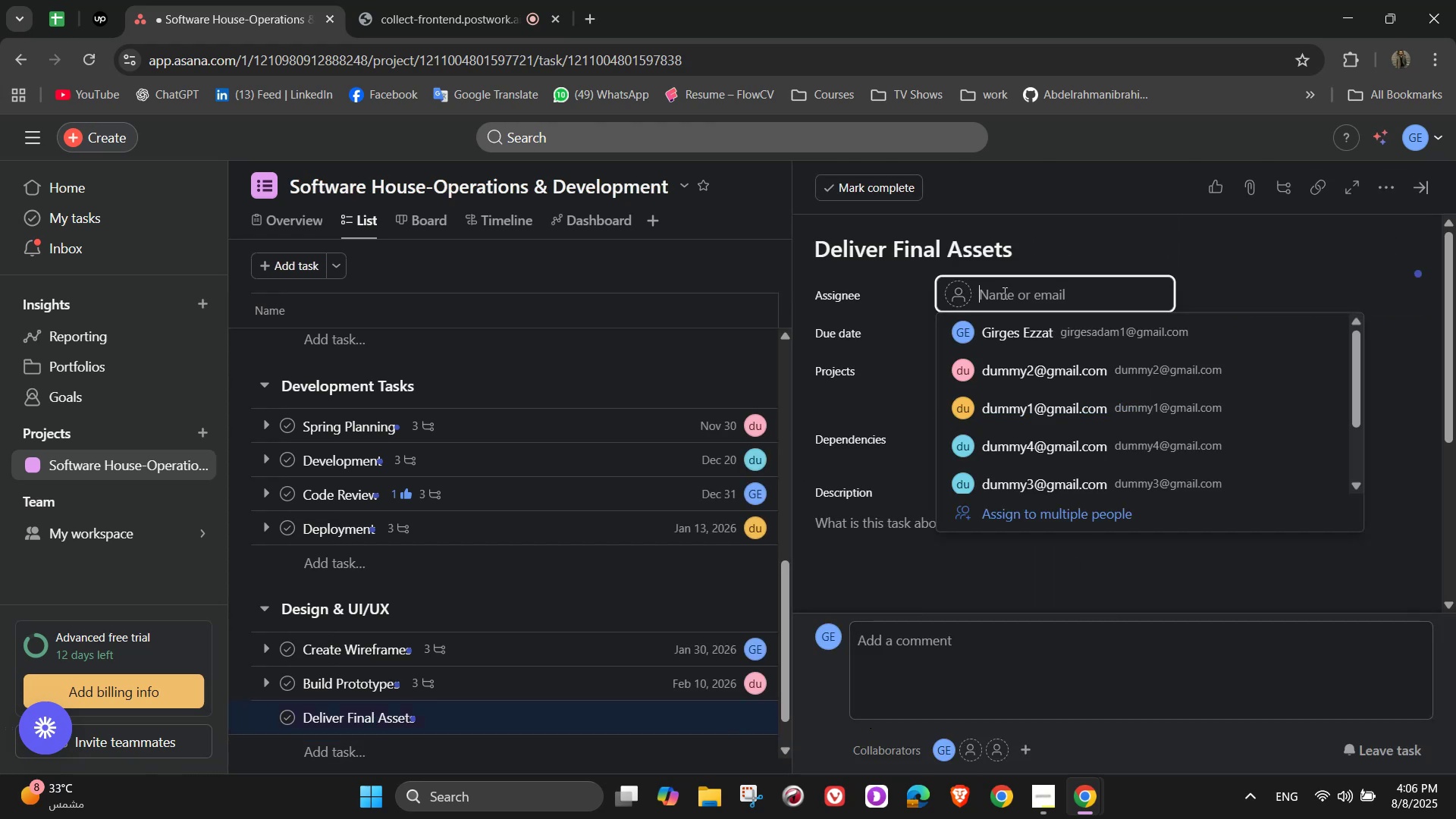 
left_click([1168, 399])
 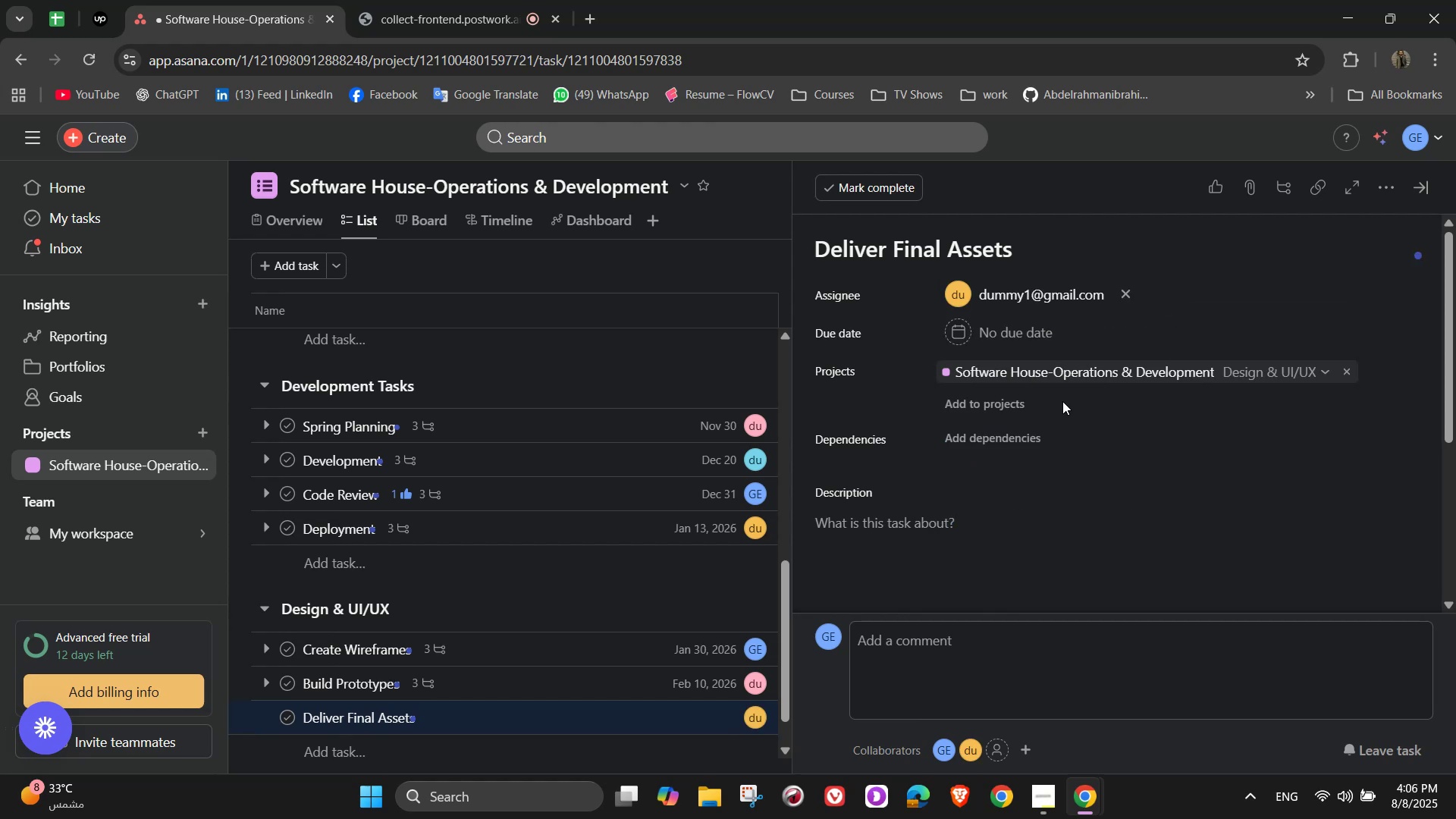 
left_click([999, 340])
 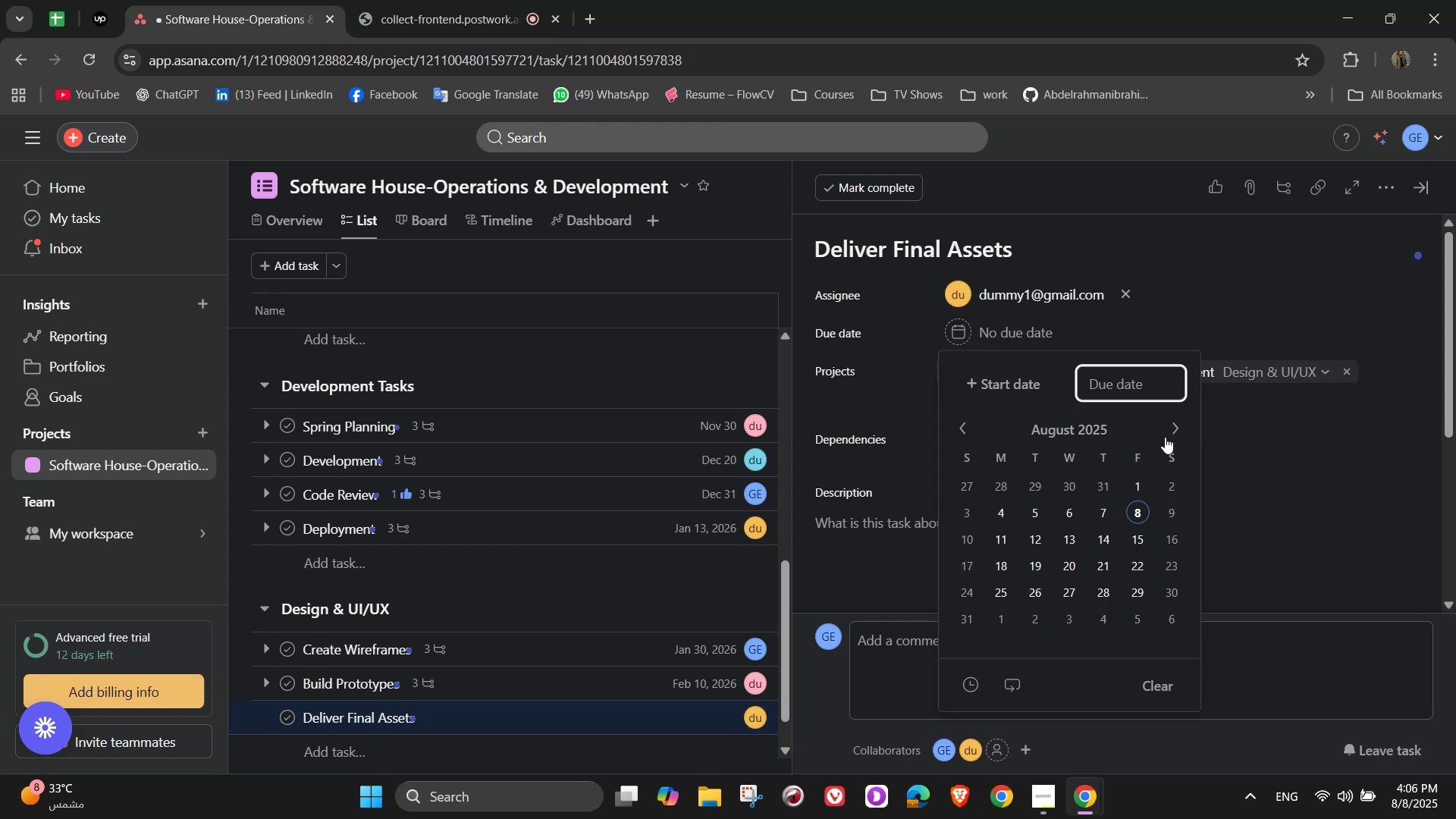 
double_click([1166, 435])
 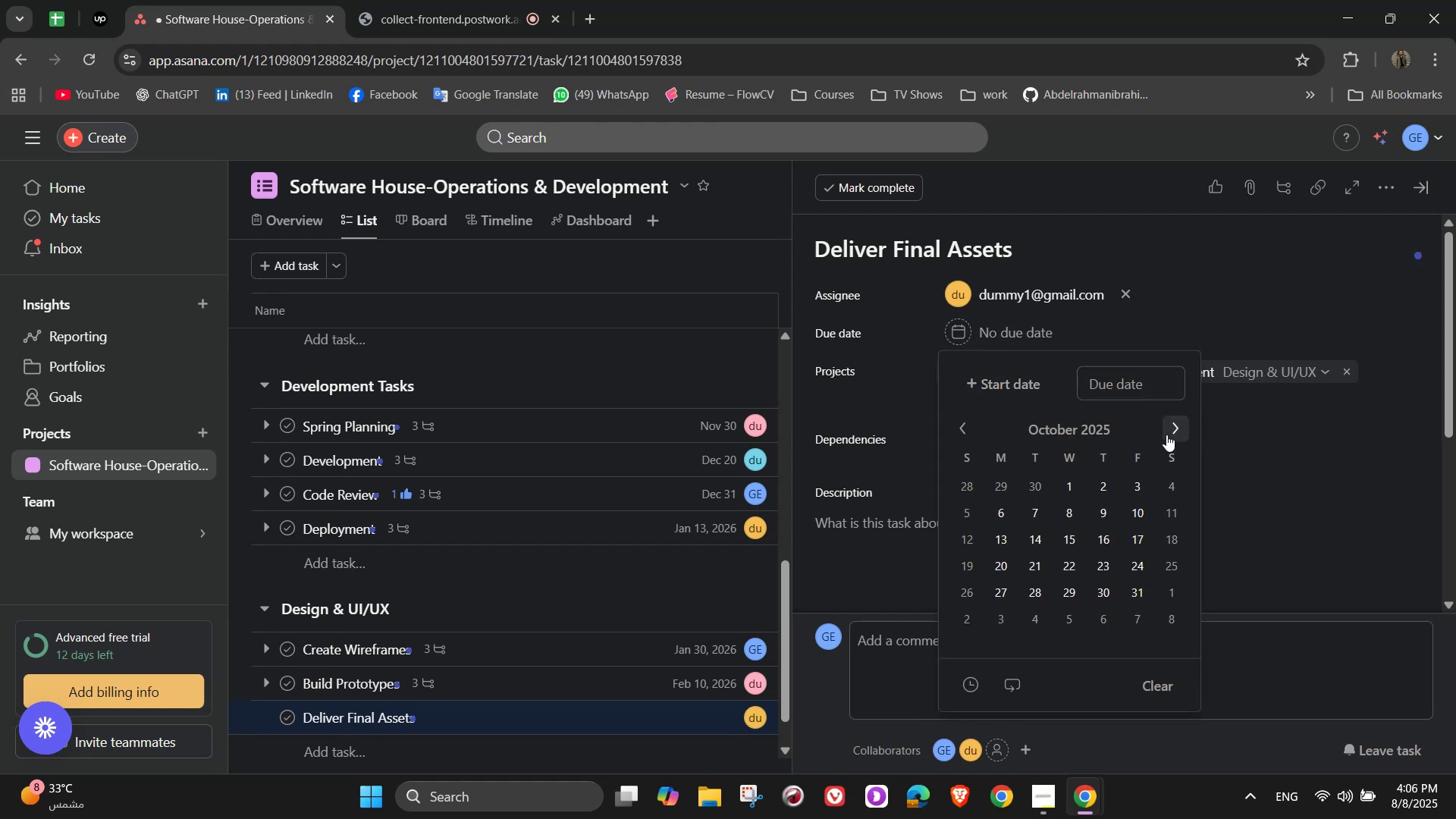 
triple_click([1166, 435])
 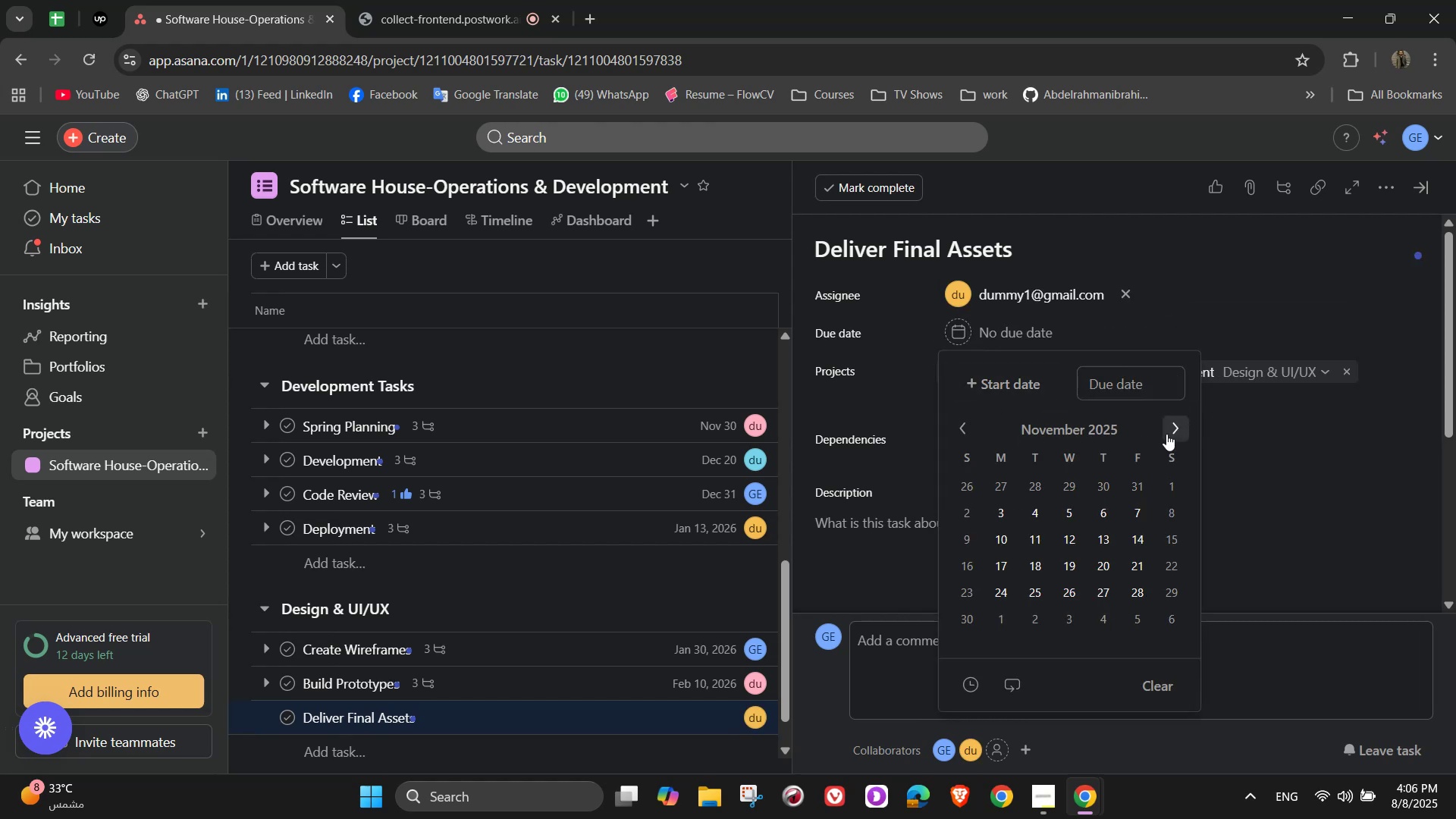 
triple_click([1166, 434])
 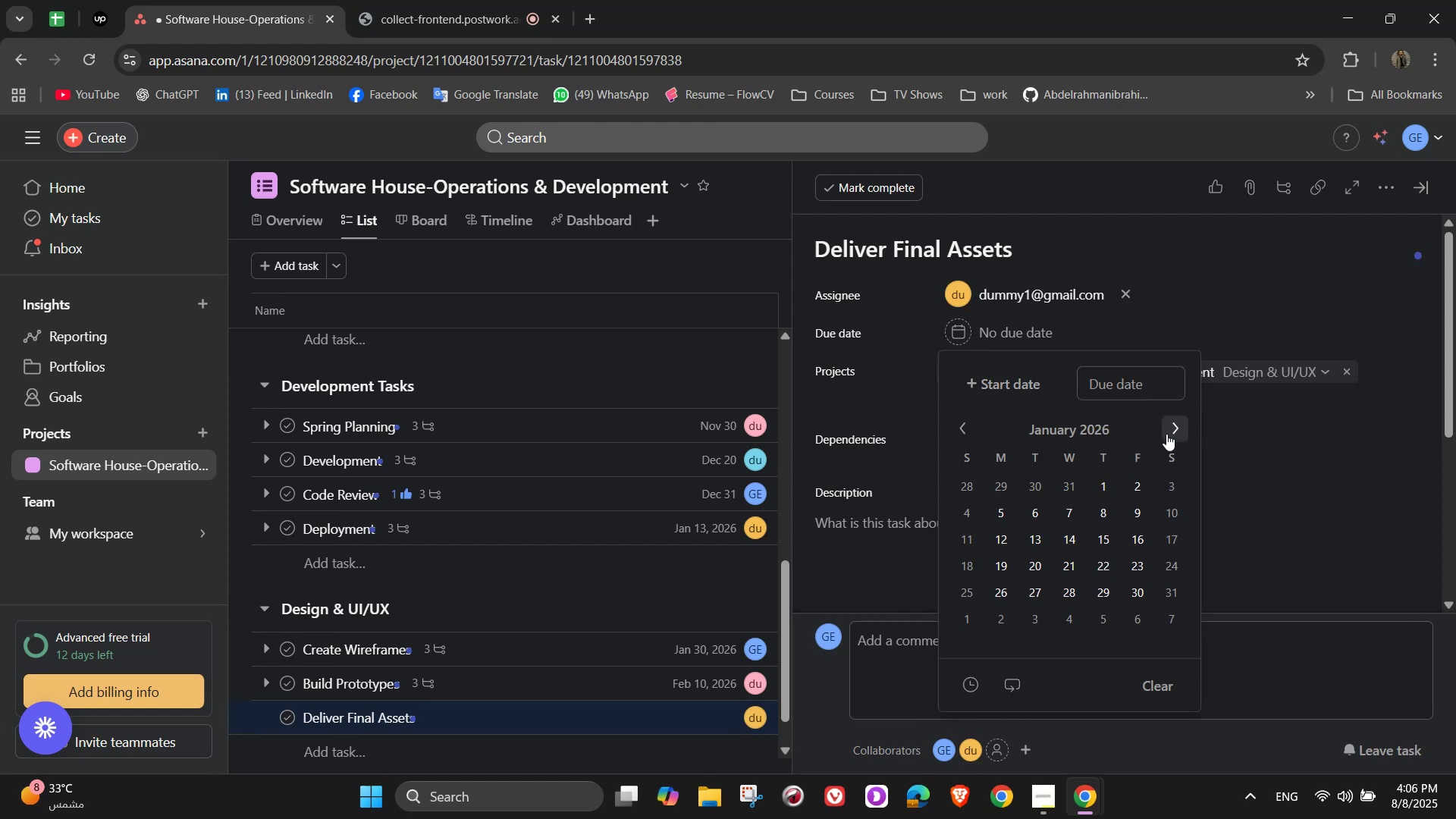 
triple_click([1166, 434])
 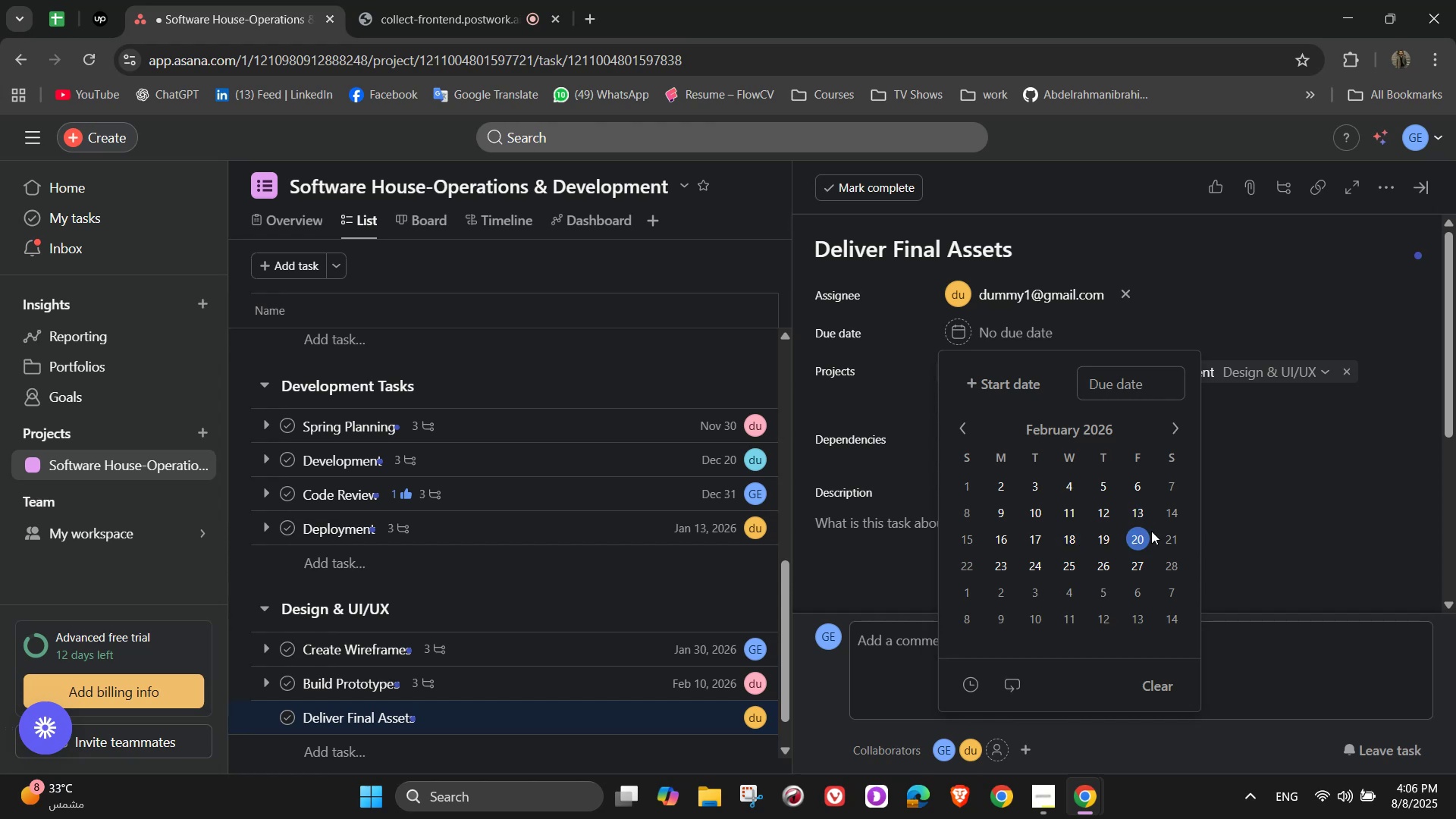 
double_click([1238, 494])
 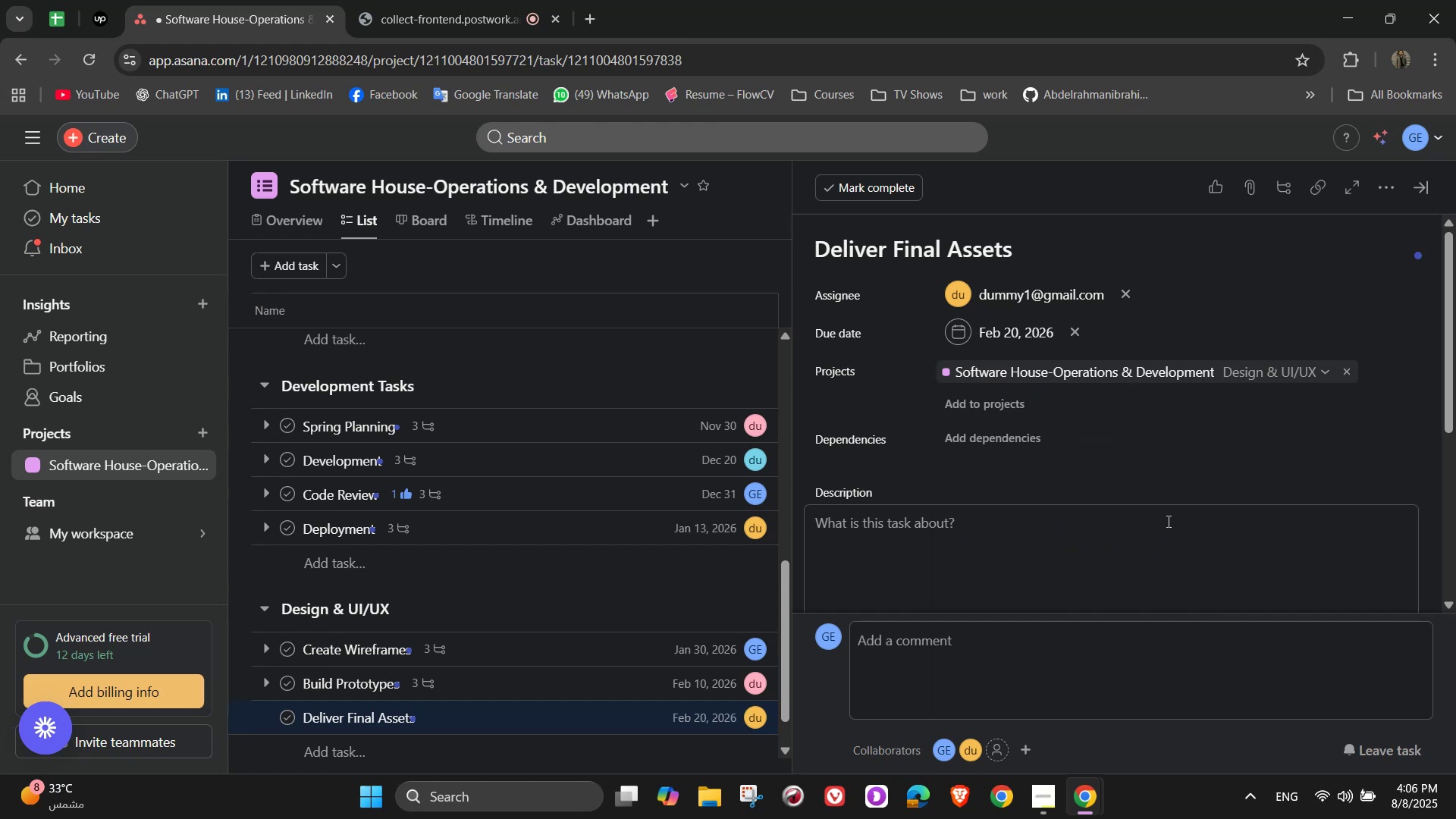 
left_click([1167, 529])
 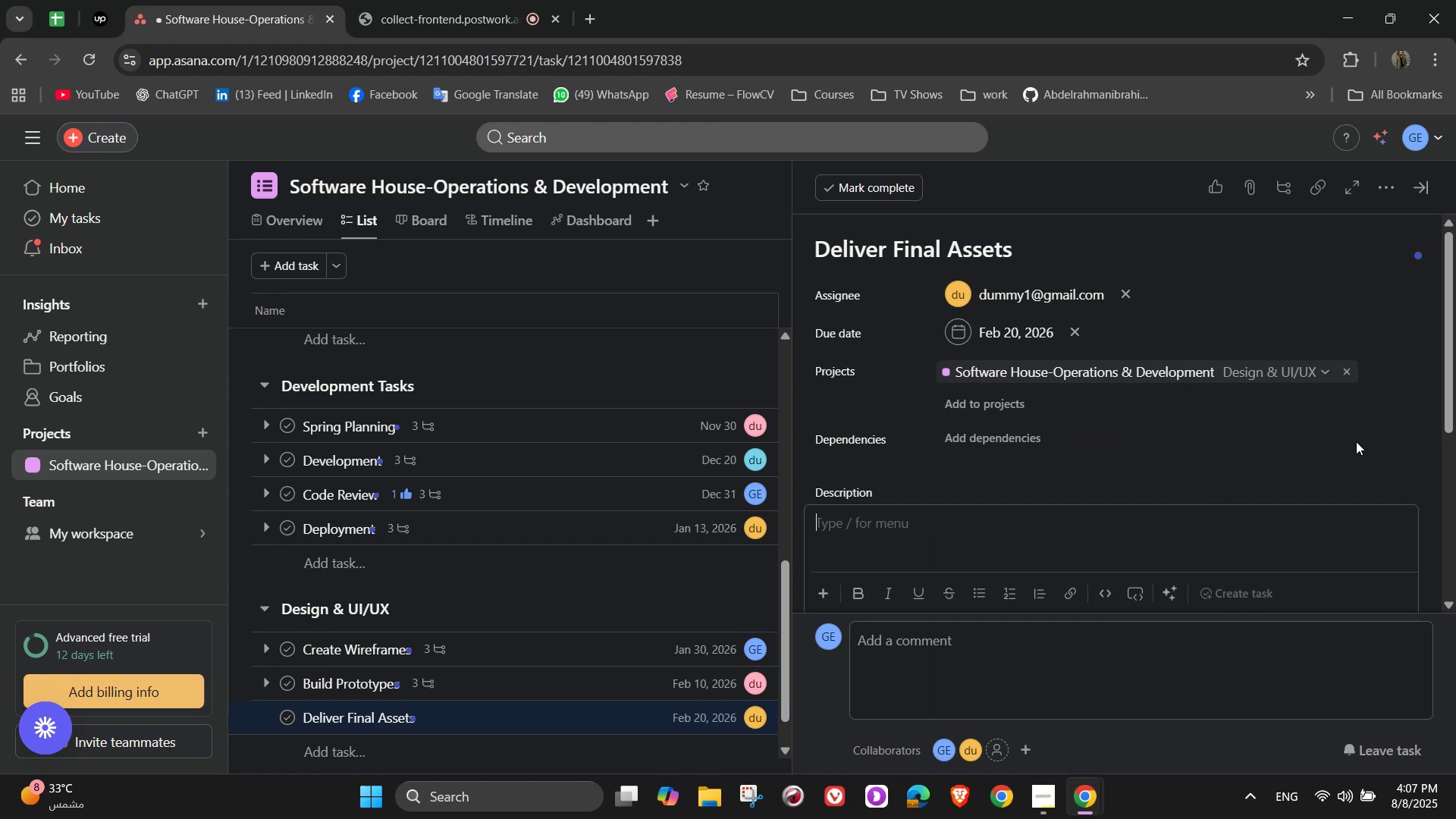 
type(O)
key(Backspace)
type(Provide all approved design elements)
 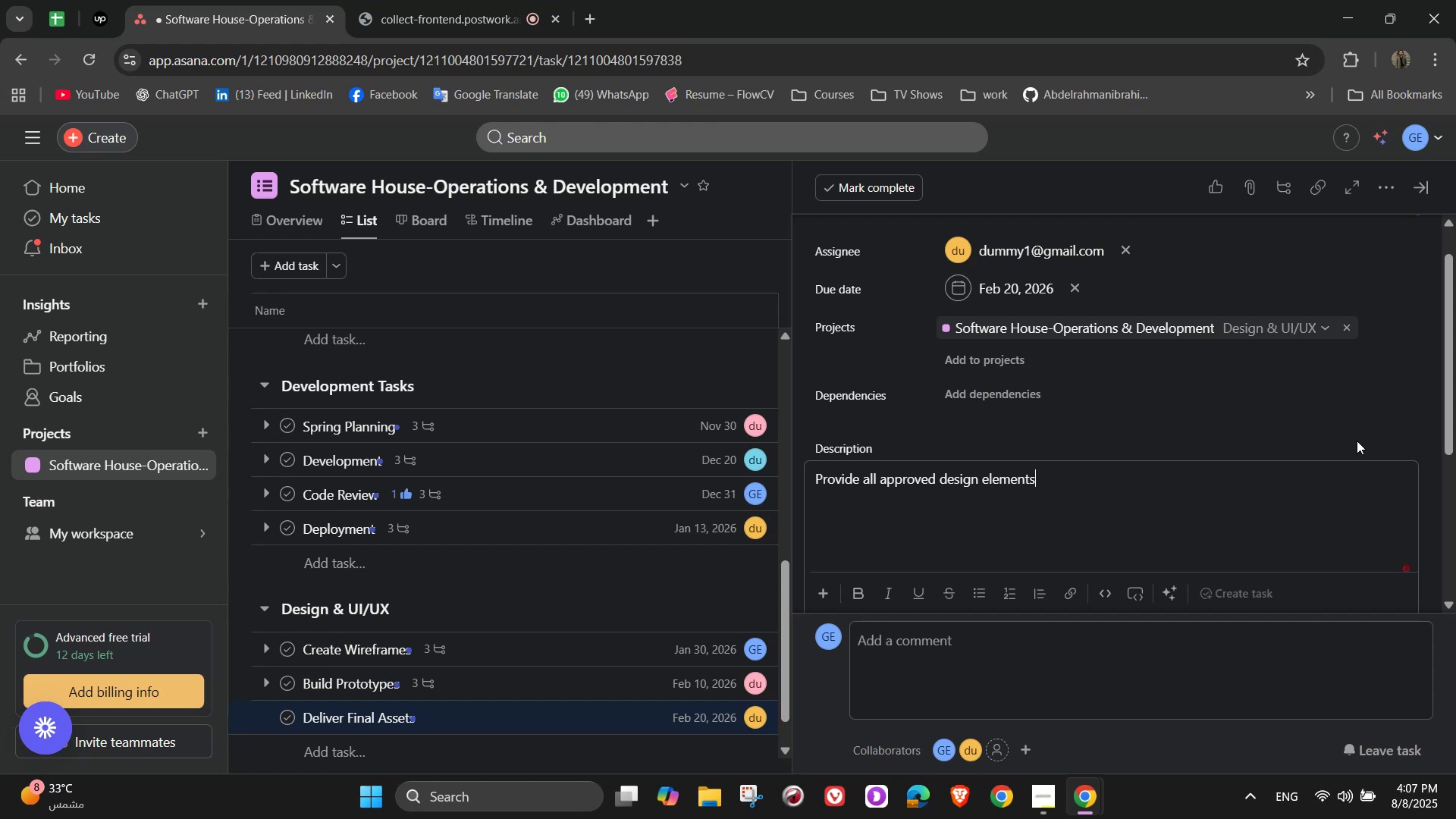 
scroll: coordinate [1357, 441], scroll_direction: down, amount: 2.0
 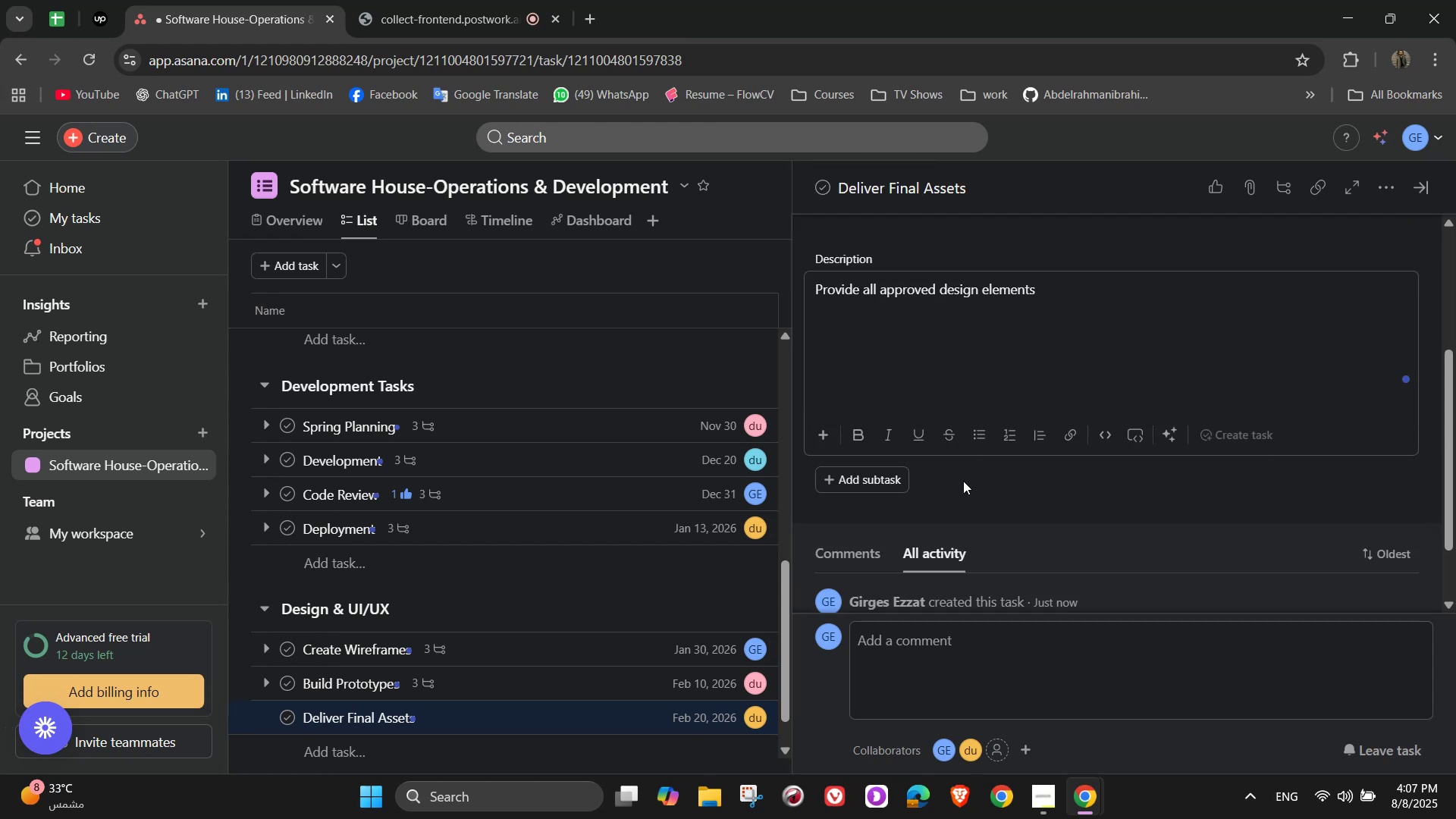 
left_click([962, 485])
 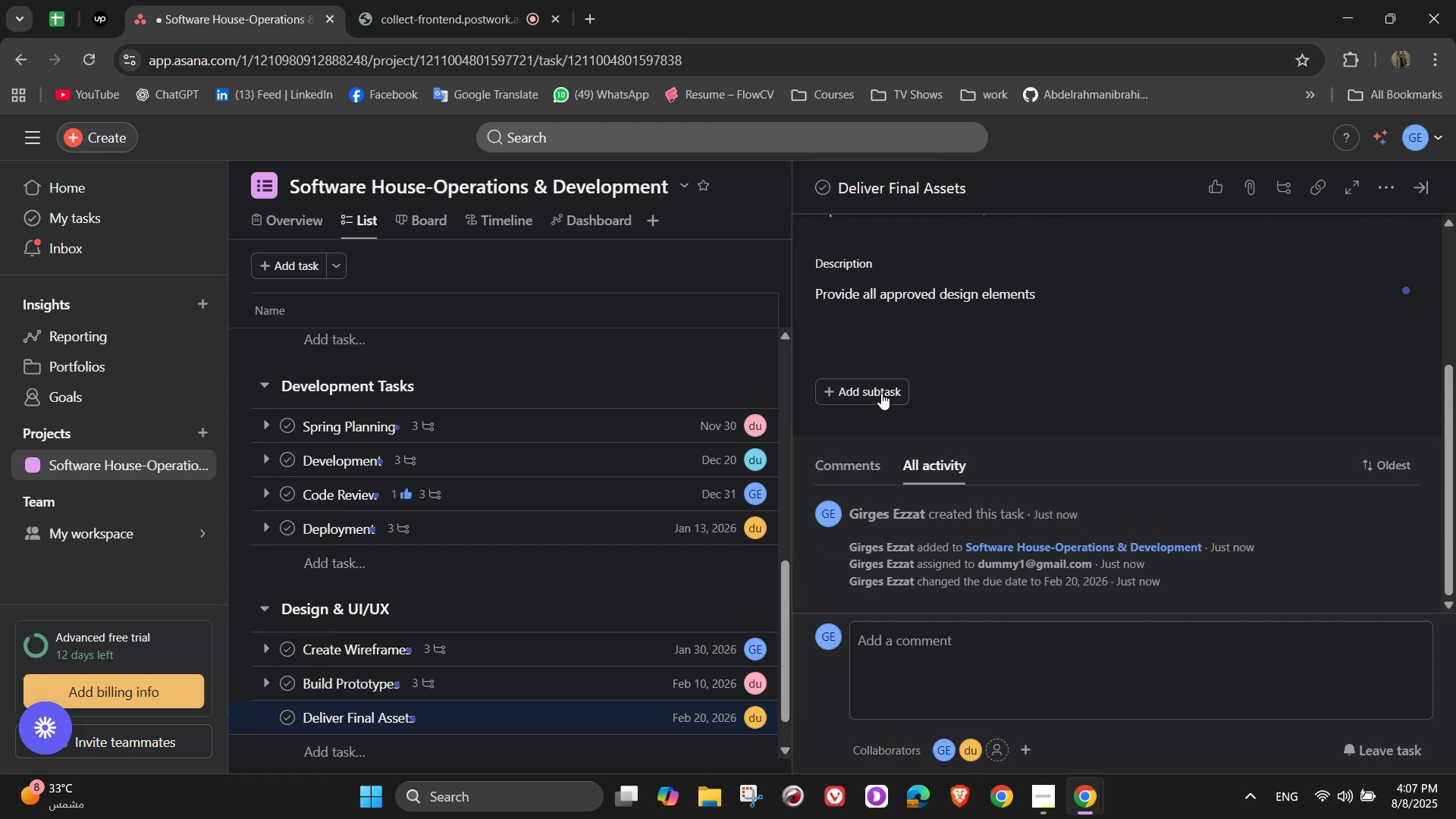 
left_click([874, 381])
 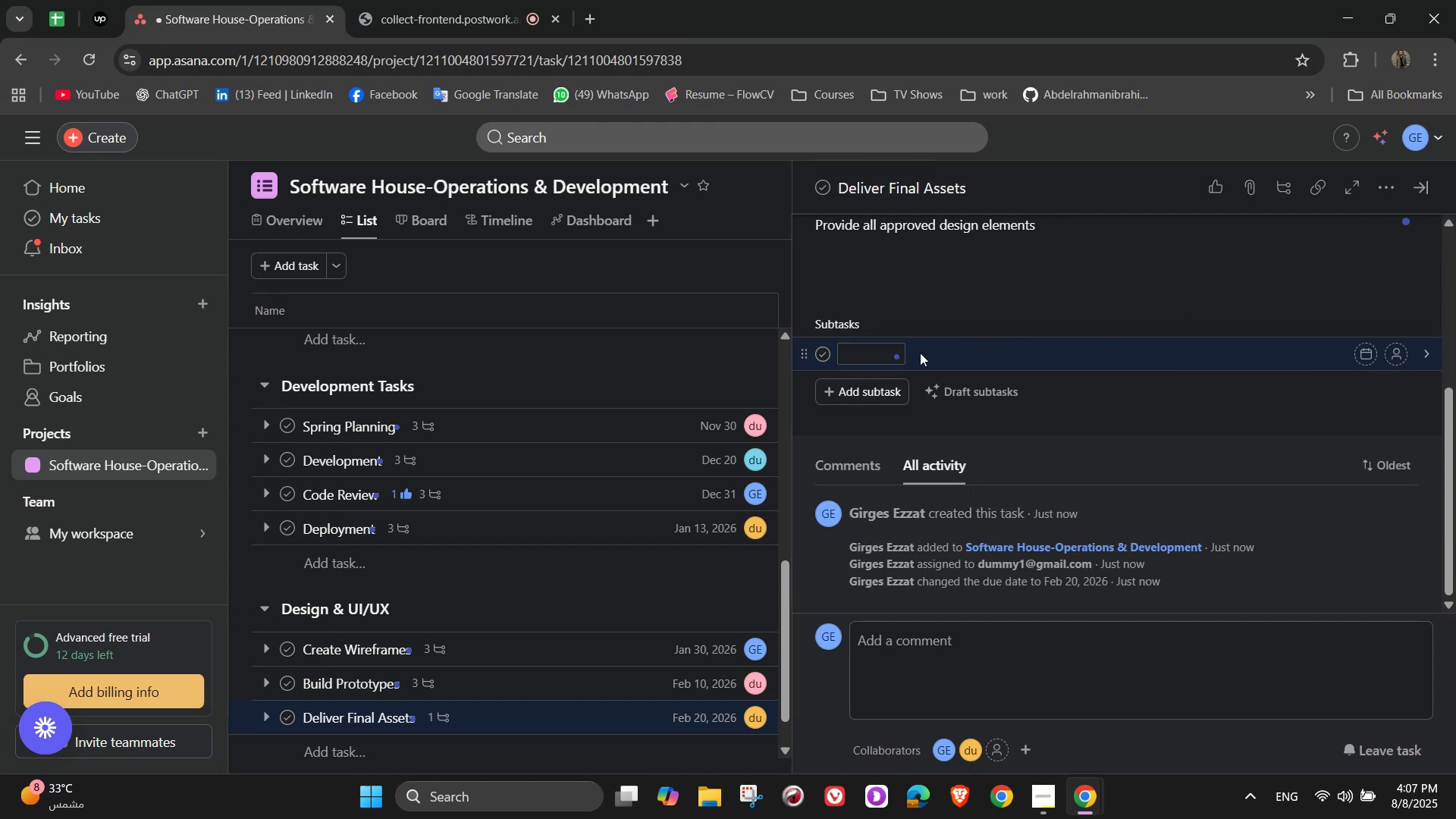 
type(Export assests in reequired)
 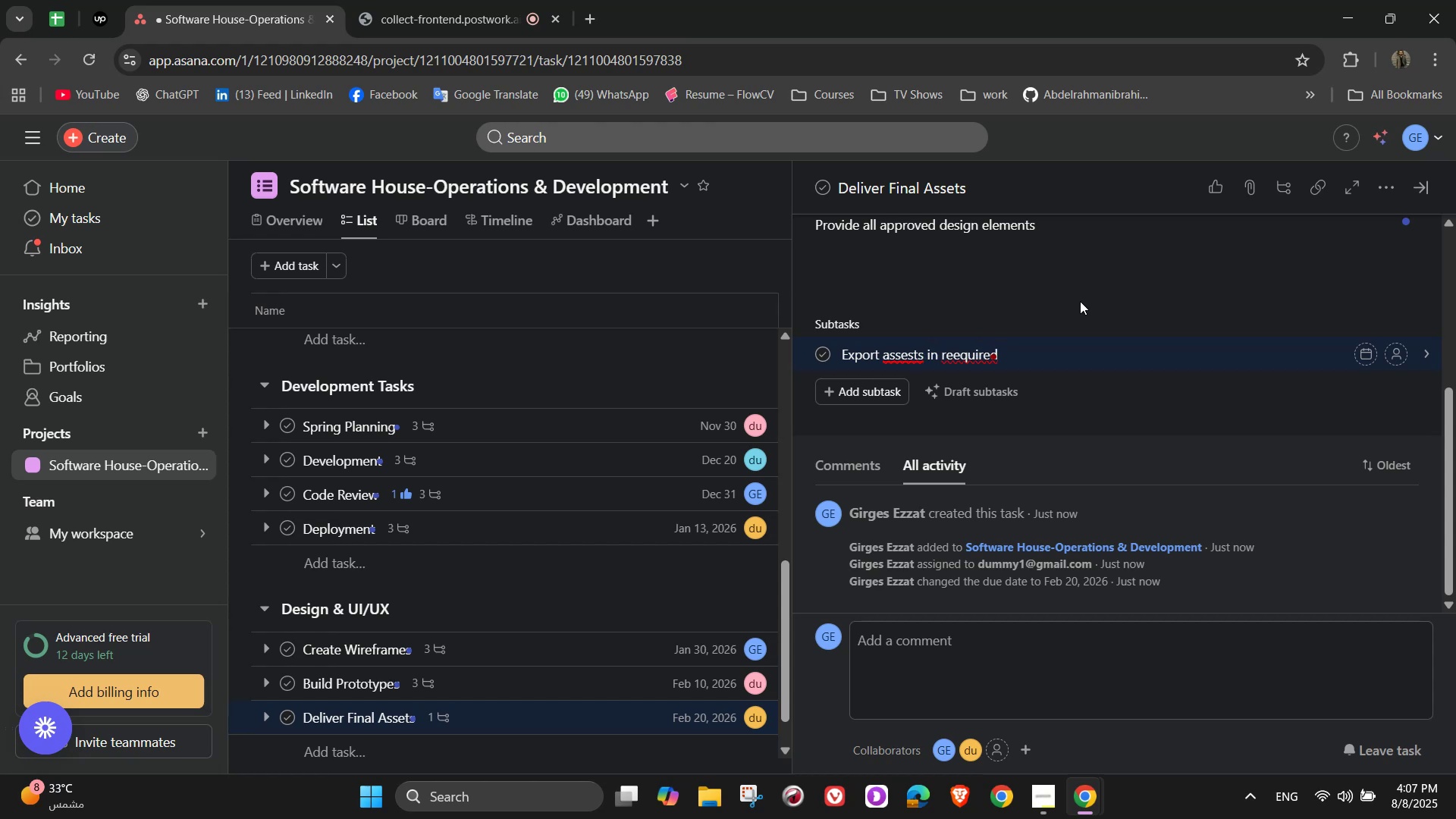 
key(Backspace)
key(Backspace)
key(Backspace)
key(Backspace)
key(Backspace)
key(Backspace)
key(Backspace)
key(Backspace)
type(equired formats)
 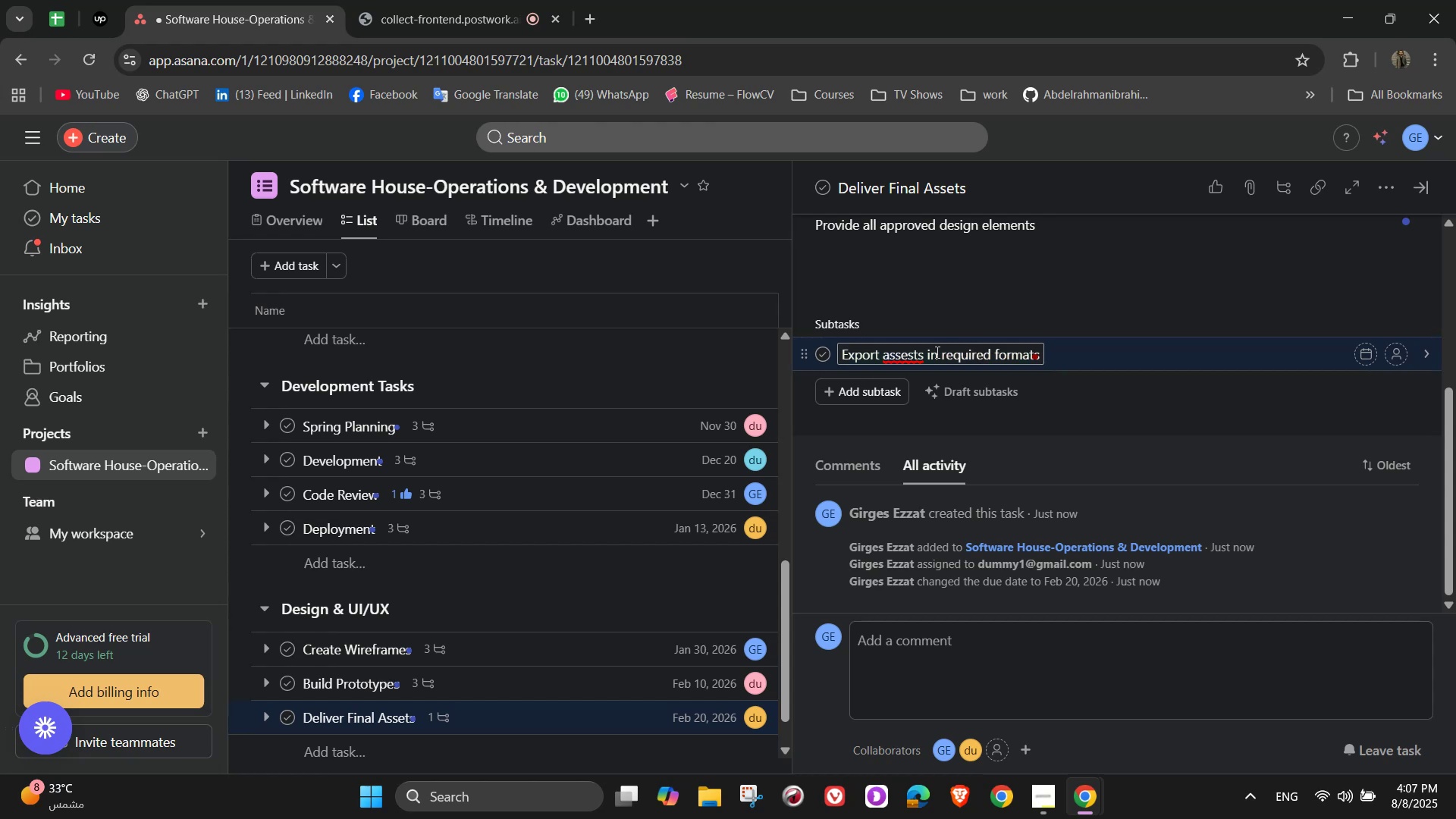 
left_click([918, 354])
 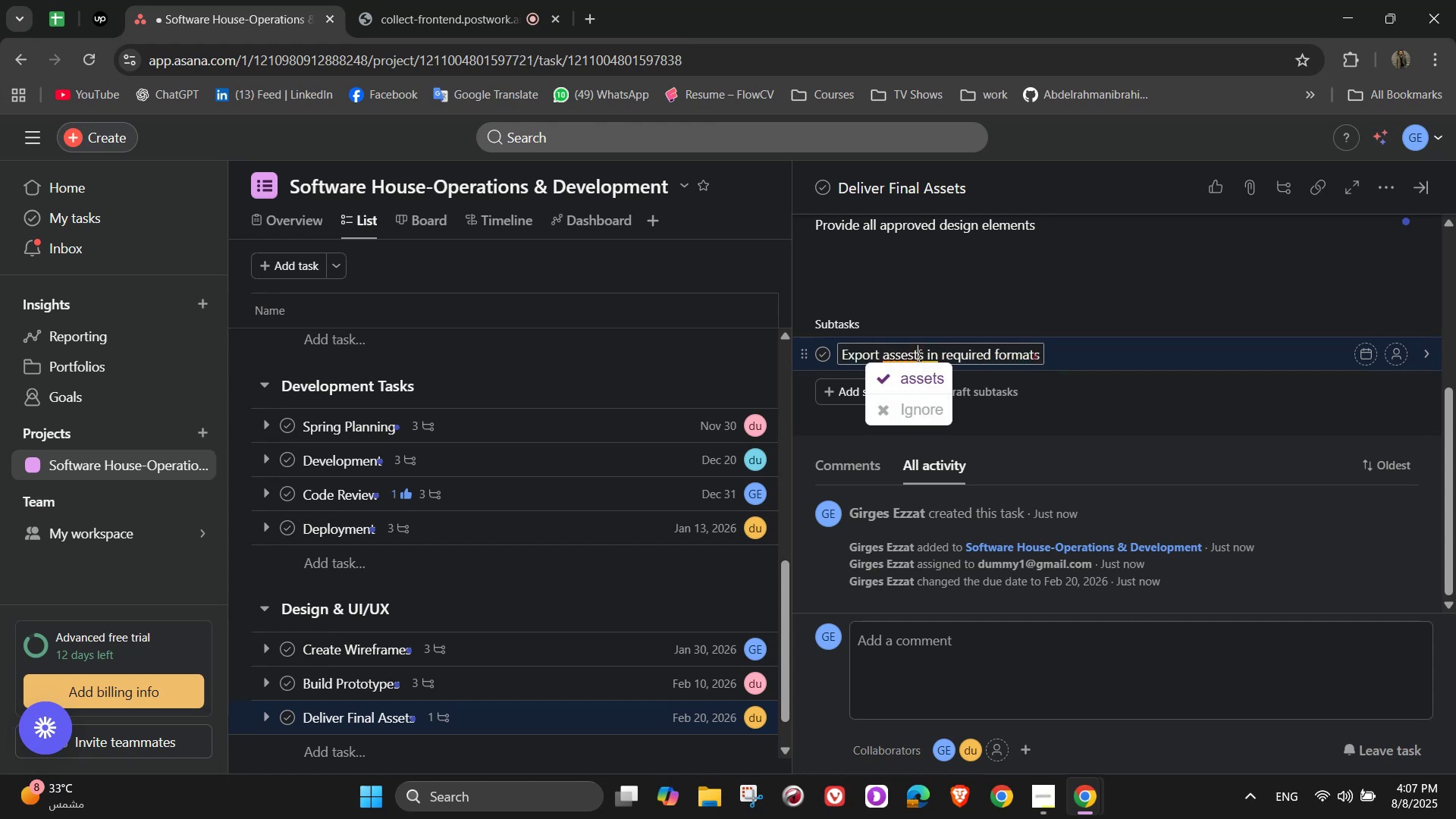 
mouse_move([915, 356])
 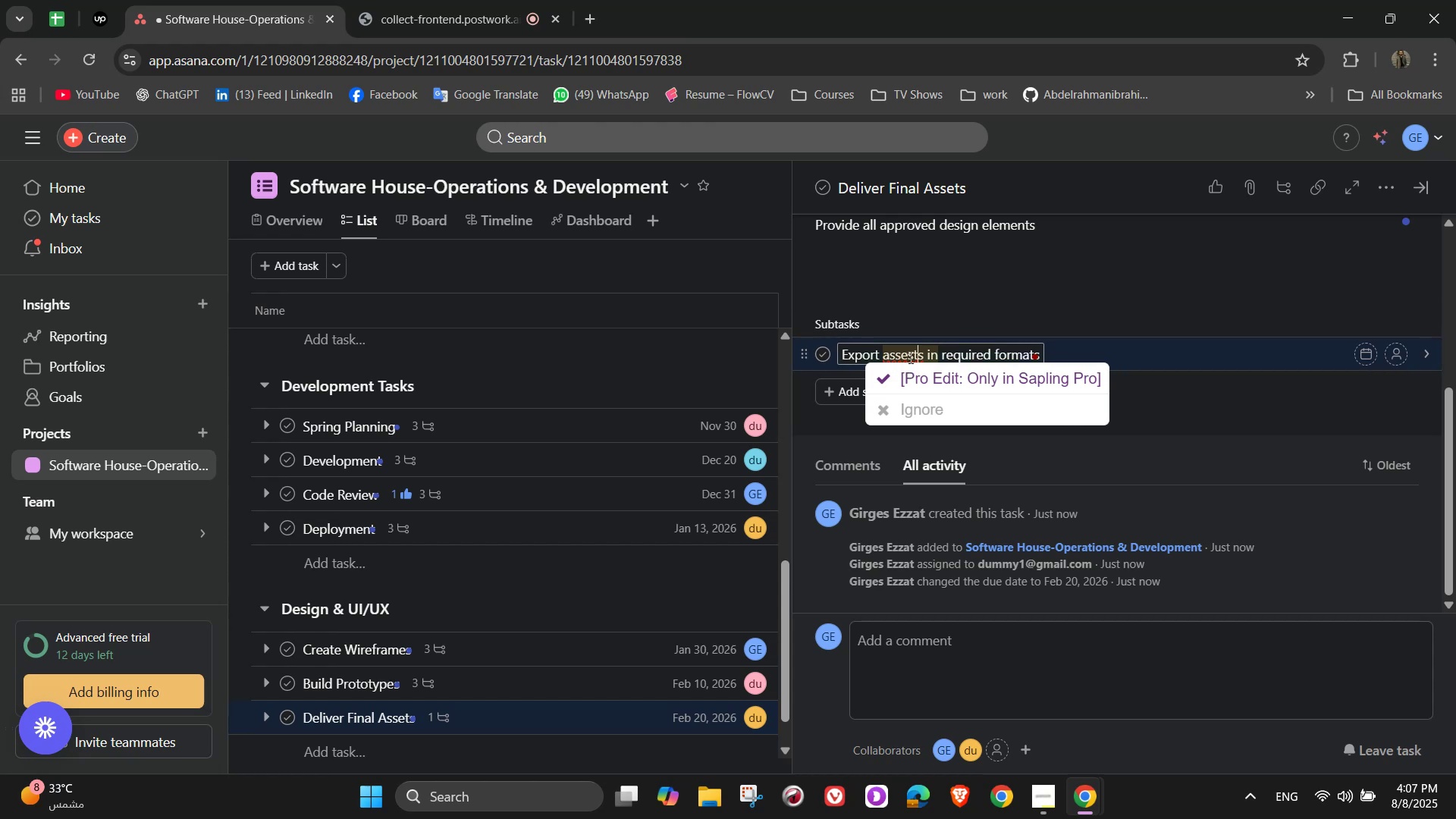 
left_click([914, 357])
 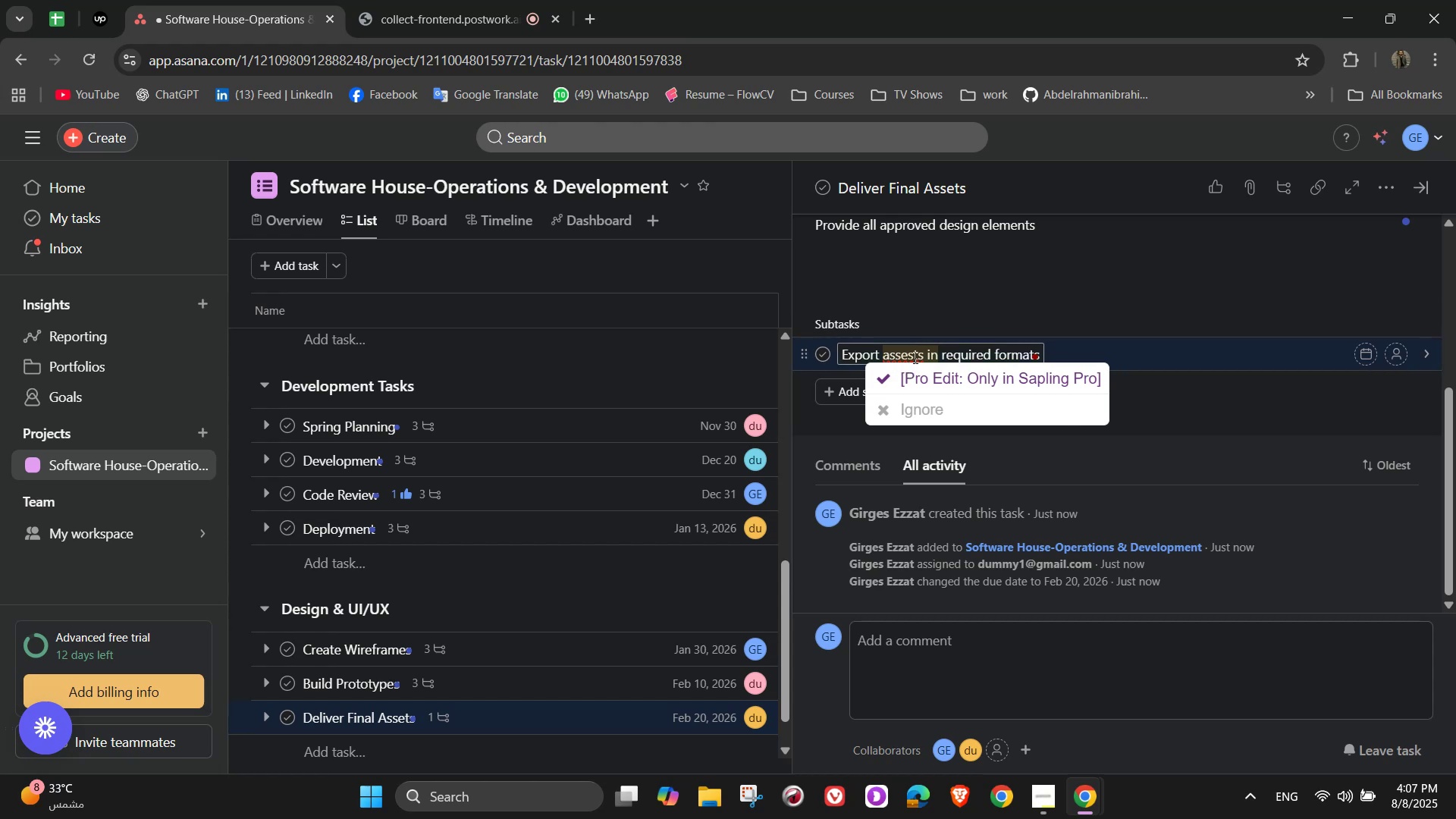 
key(Backspace)
 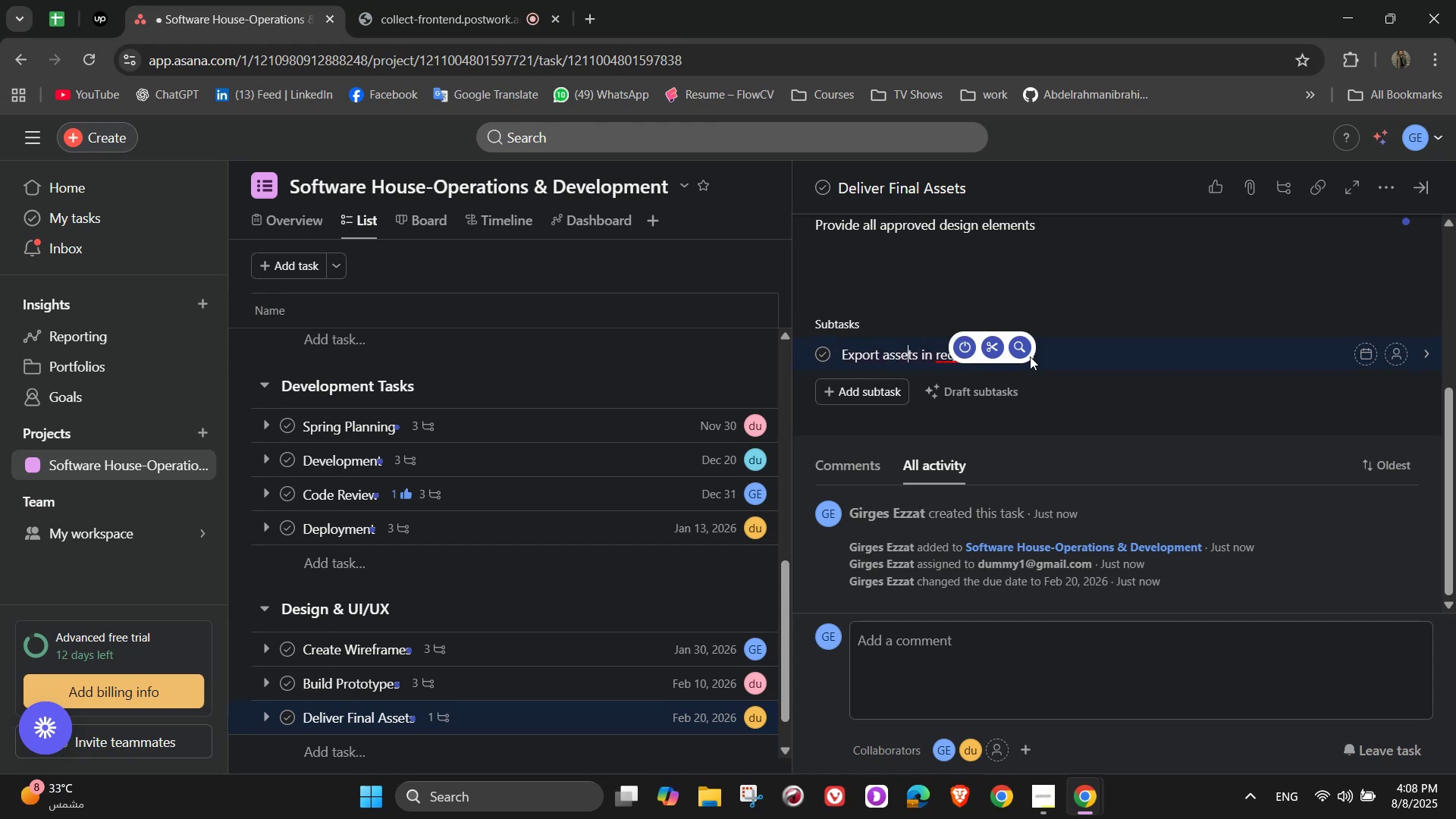 
left_click([1034, 358])
 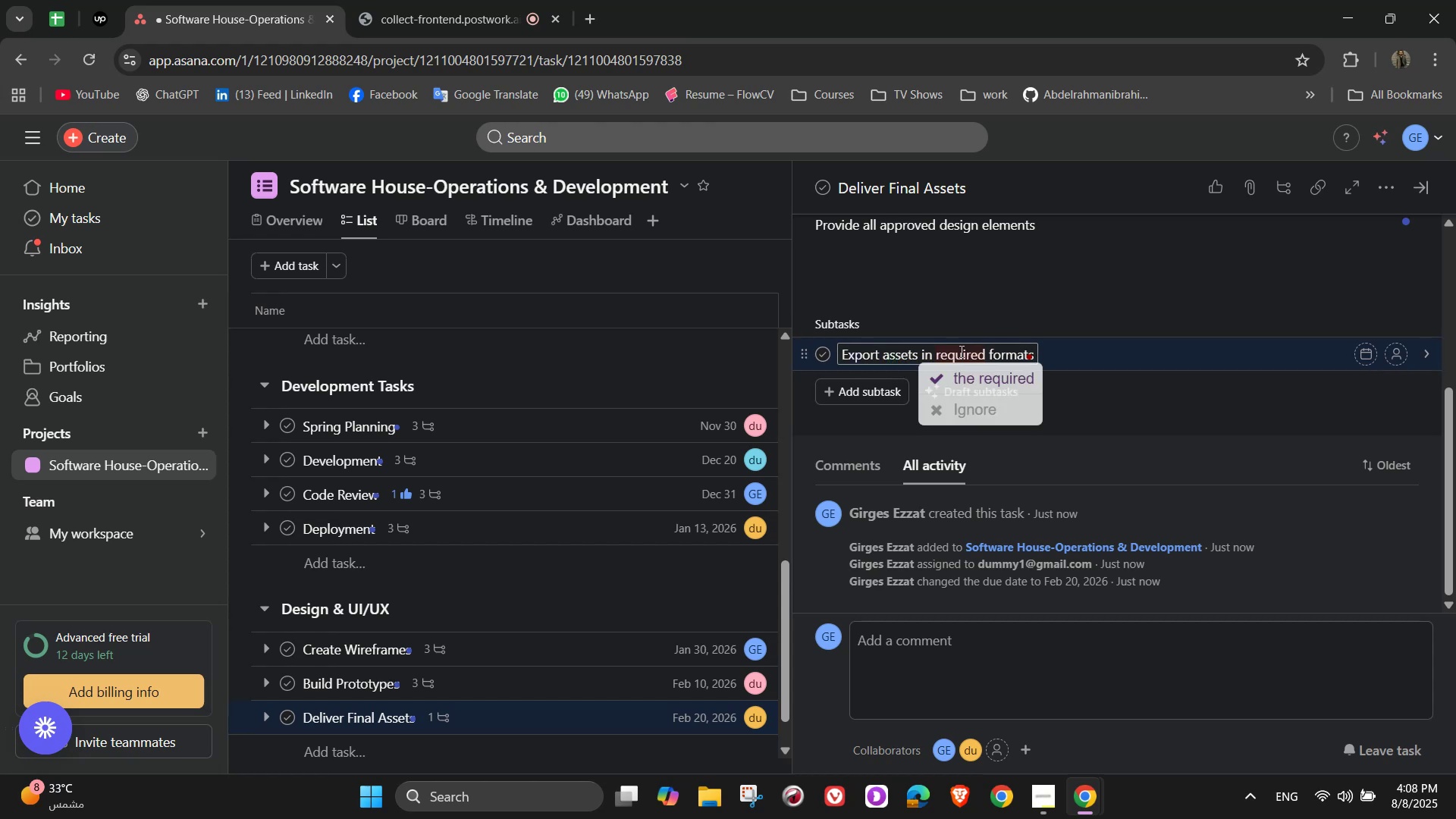 
key(NumpadEnter)
type(Organize in shared fo;)
key(Backspace)
type(lder)
 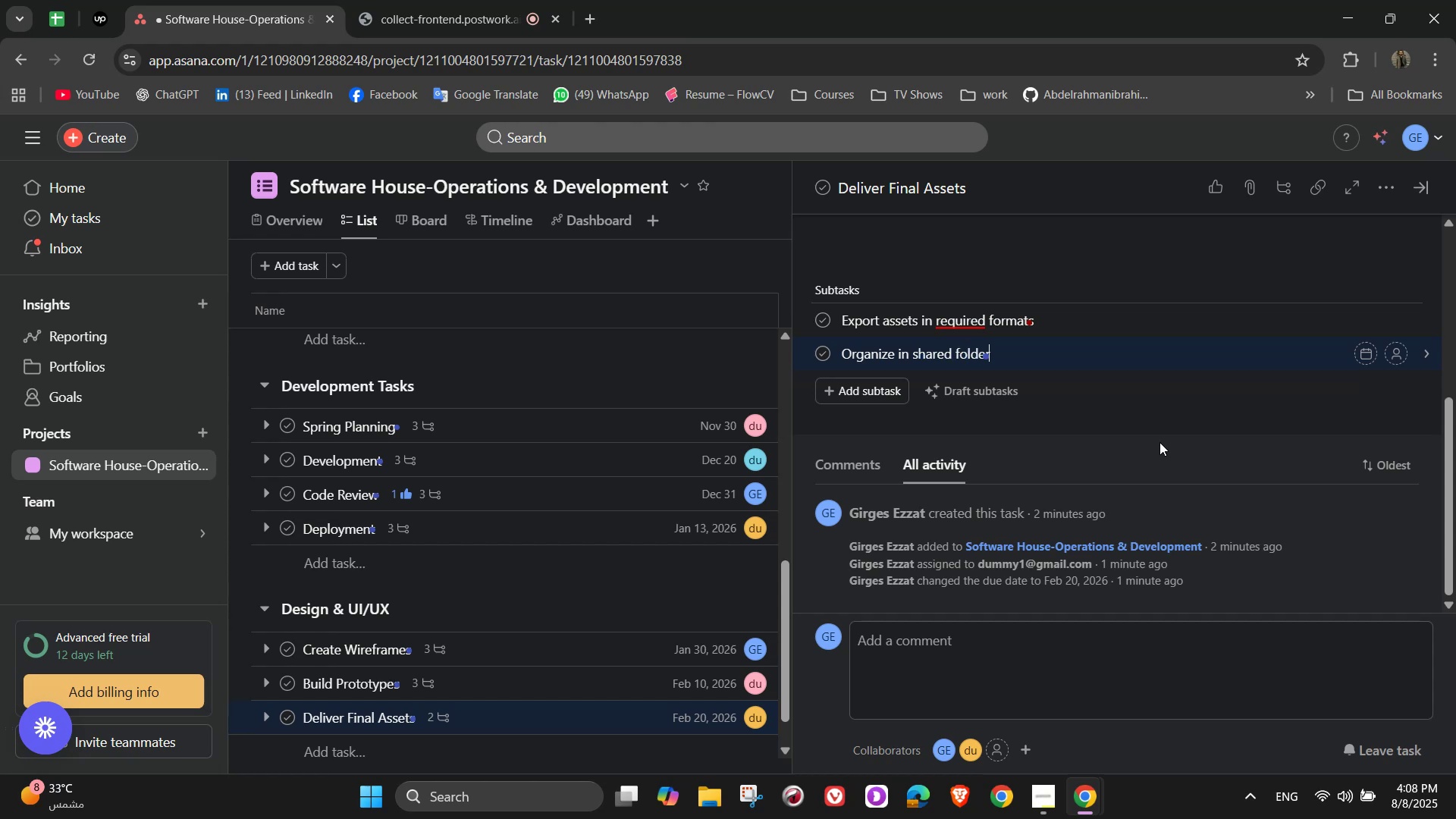 
key(Enter)
 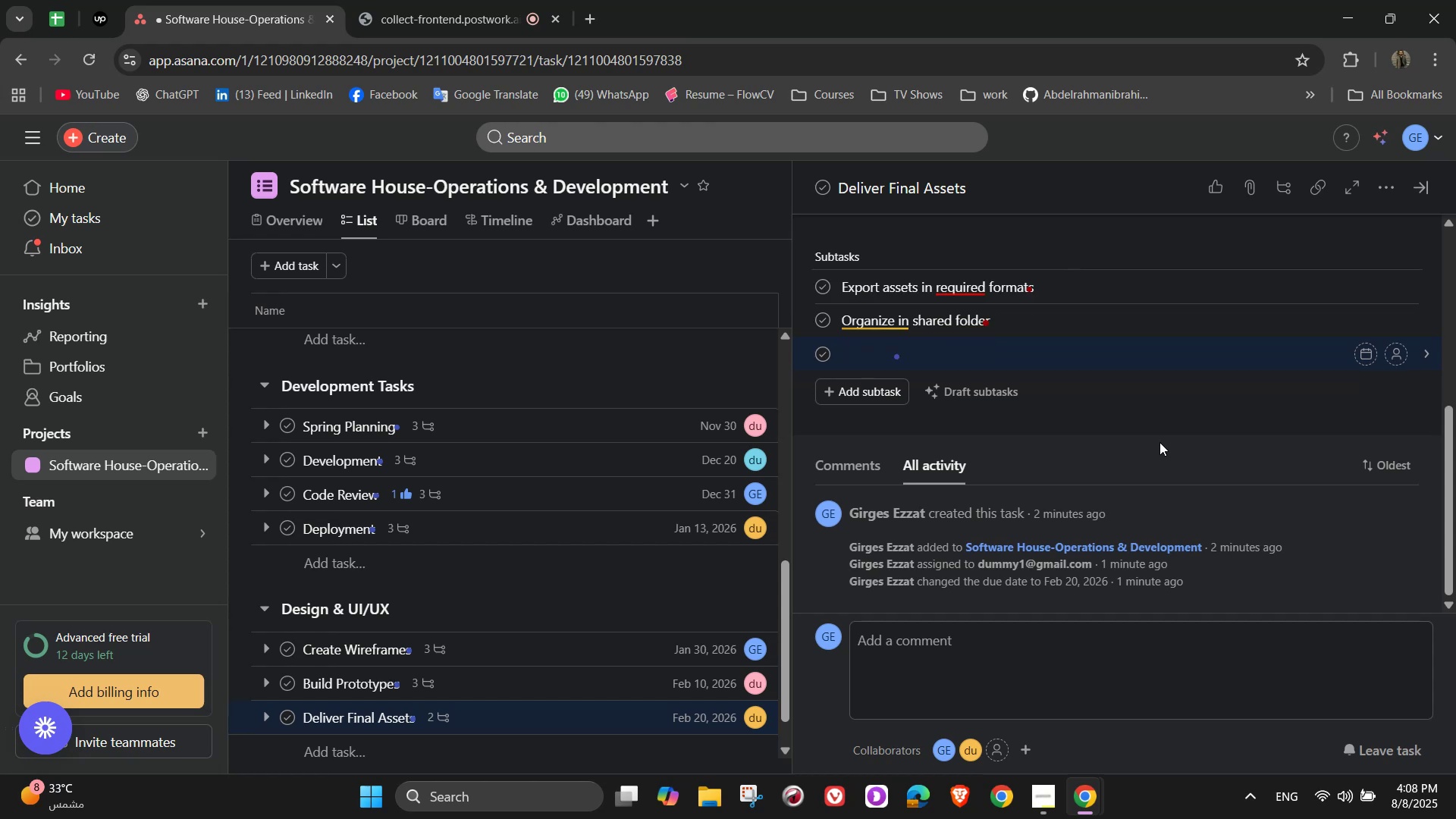 
type(Notify developent )
key(Backspace)
key(Backspace)
key(Backspace)
key(Backspace)
key(Backspace)
key(Backspace)
 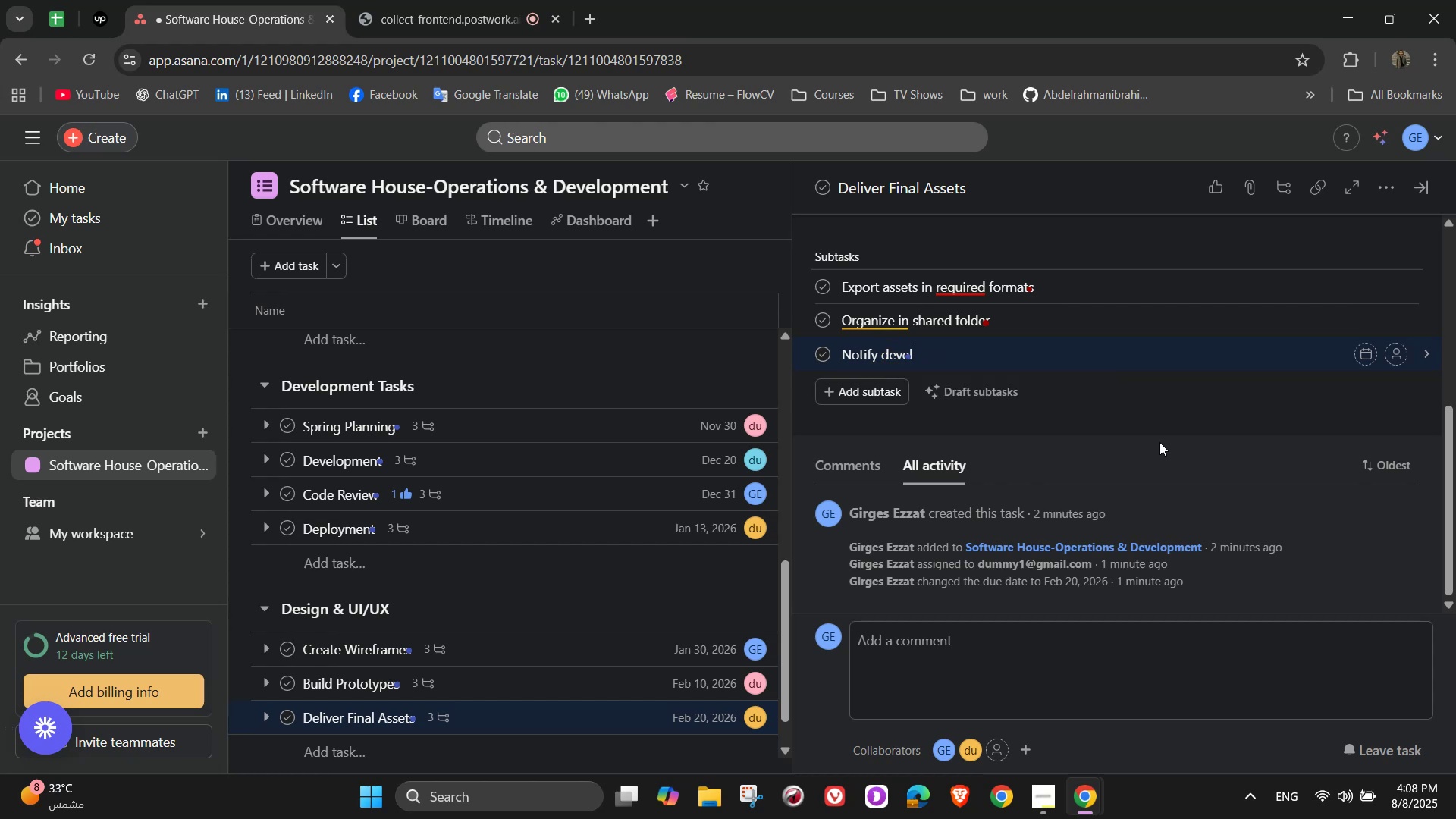 
type(opment)
 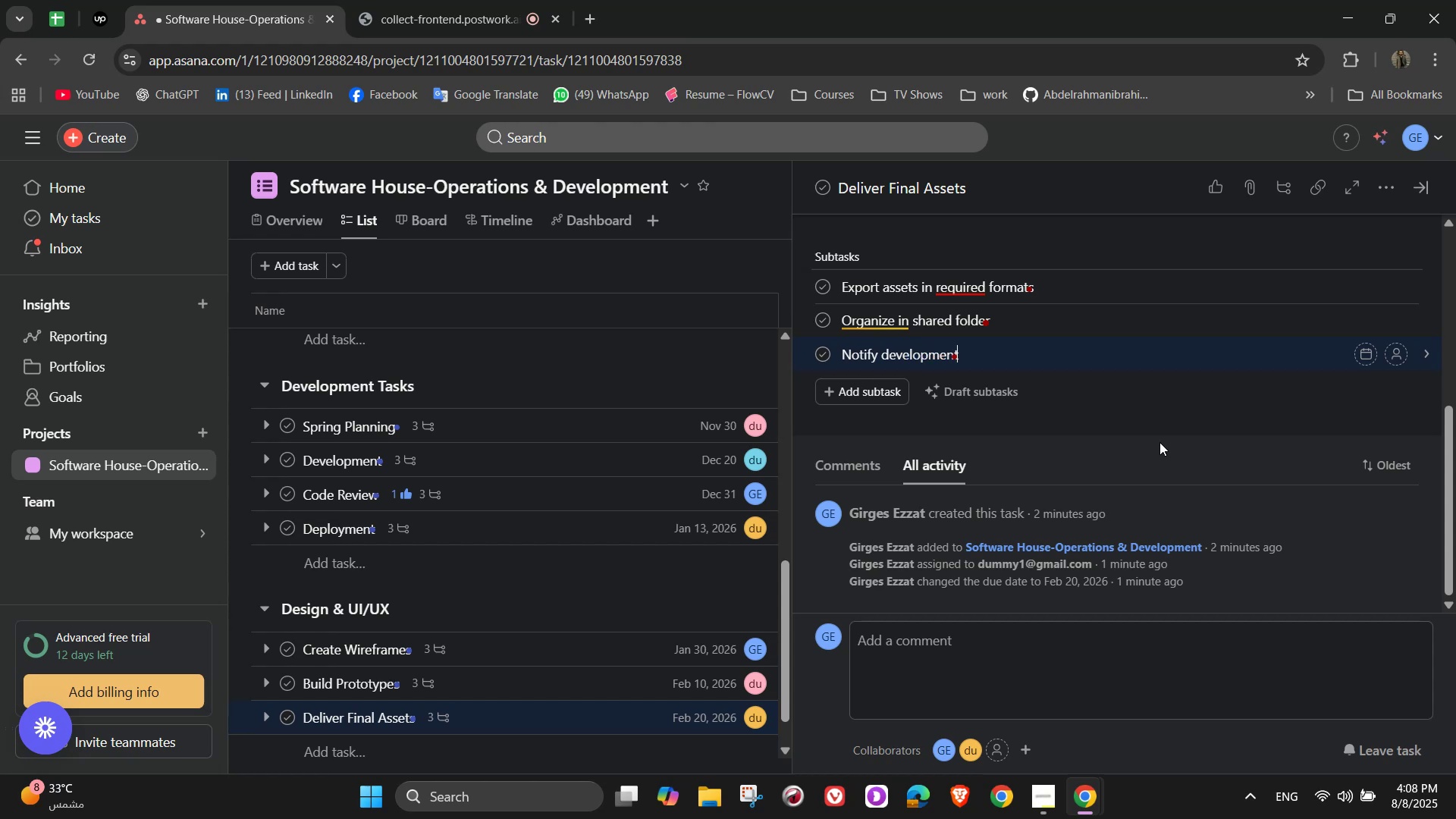 
key(Enter)
 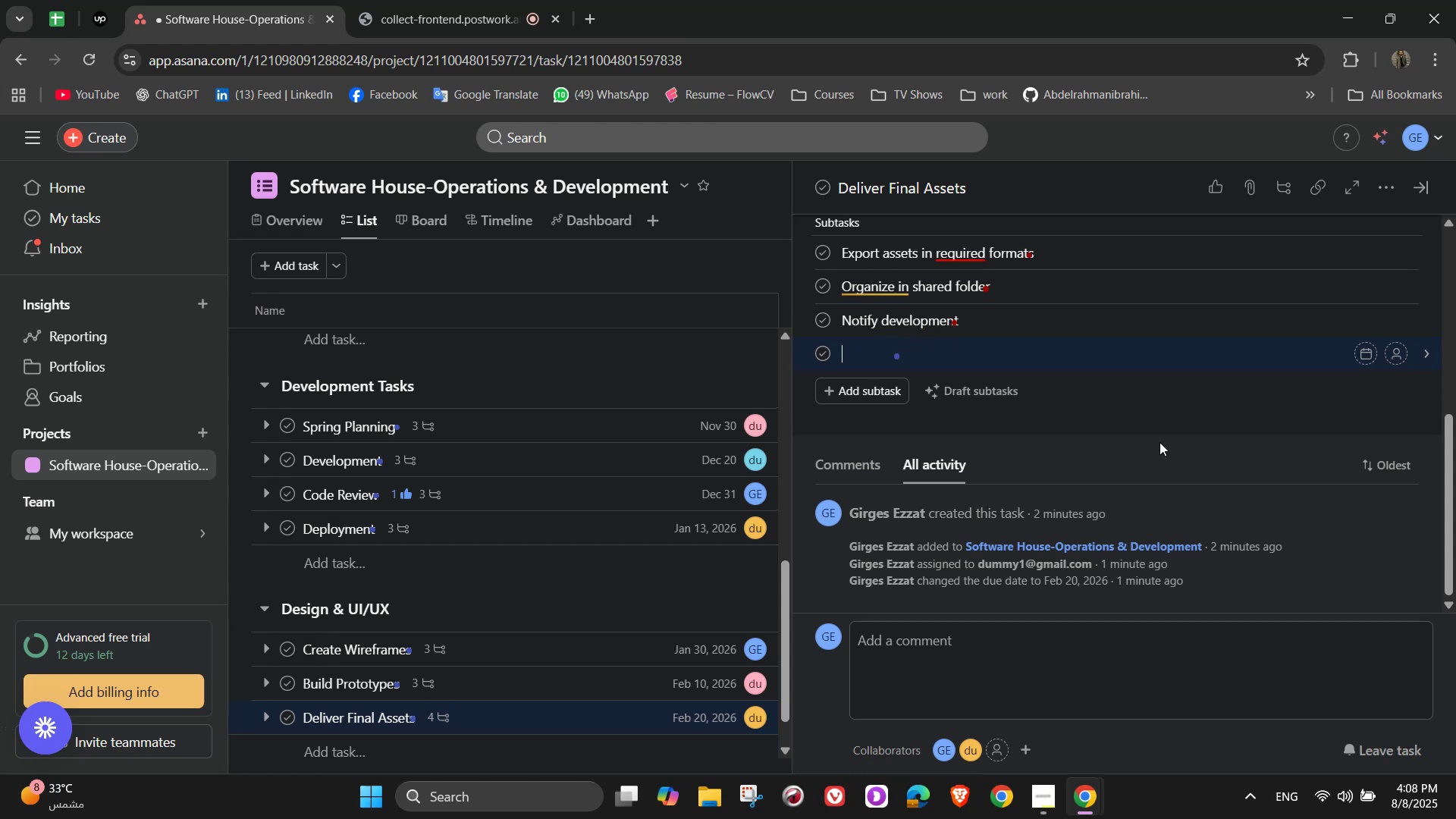 
key(Backspace)
type( team)
 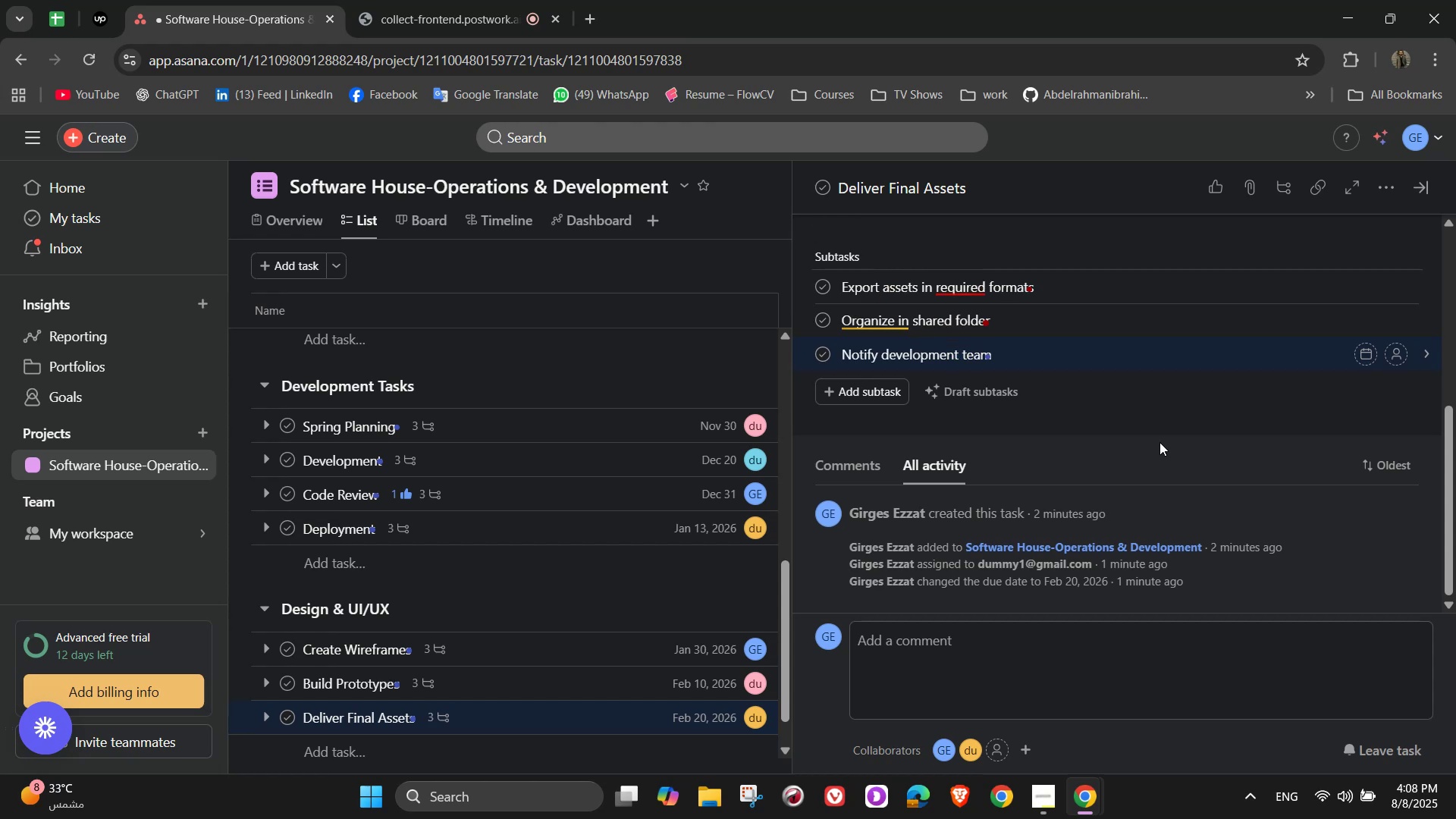 
scroll: coordinate [1159, 442], scroll_direction: up, amount: 7.0
 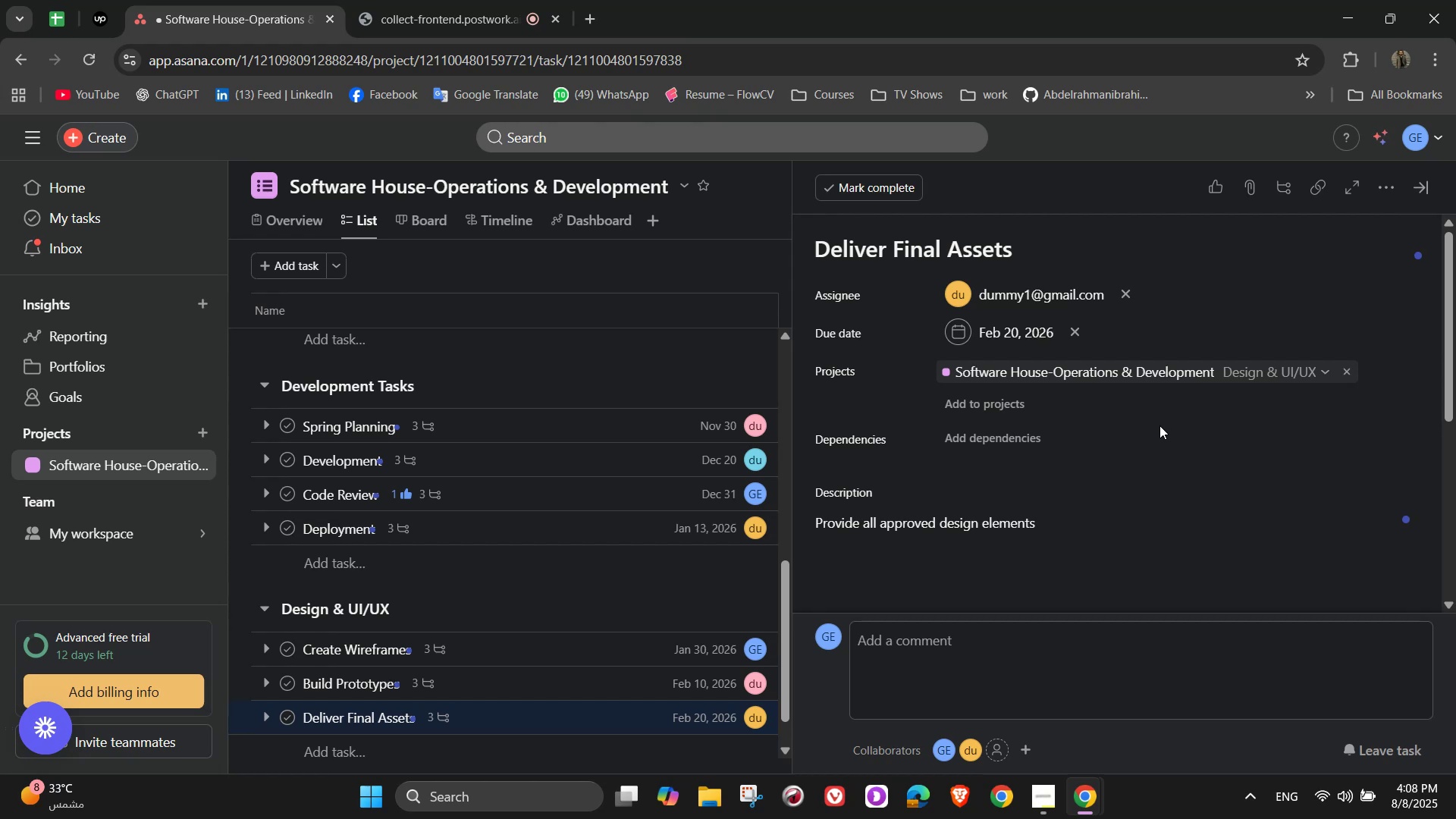 
wait(7.31)
 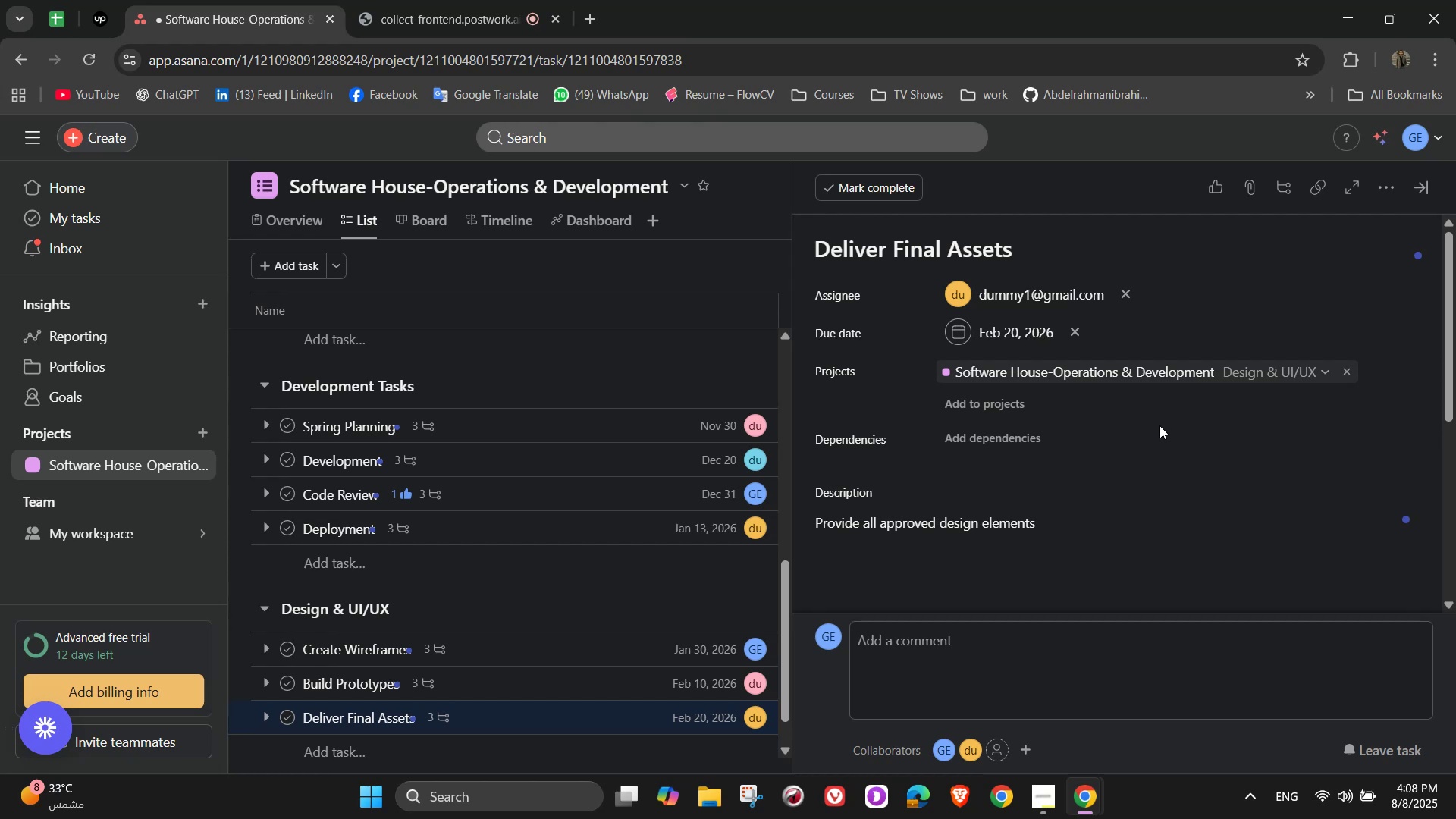 
scroll: coordinate [1301, 343], scroll_direction: up, amount: 3.0
 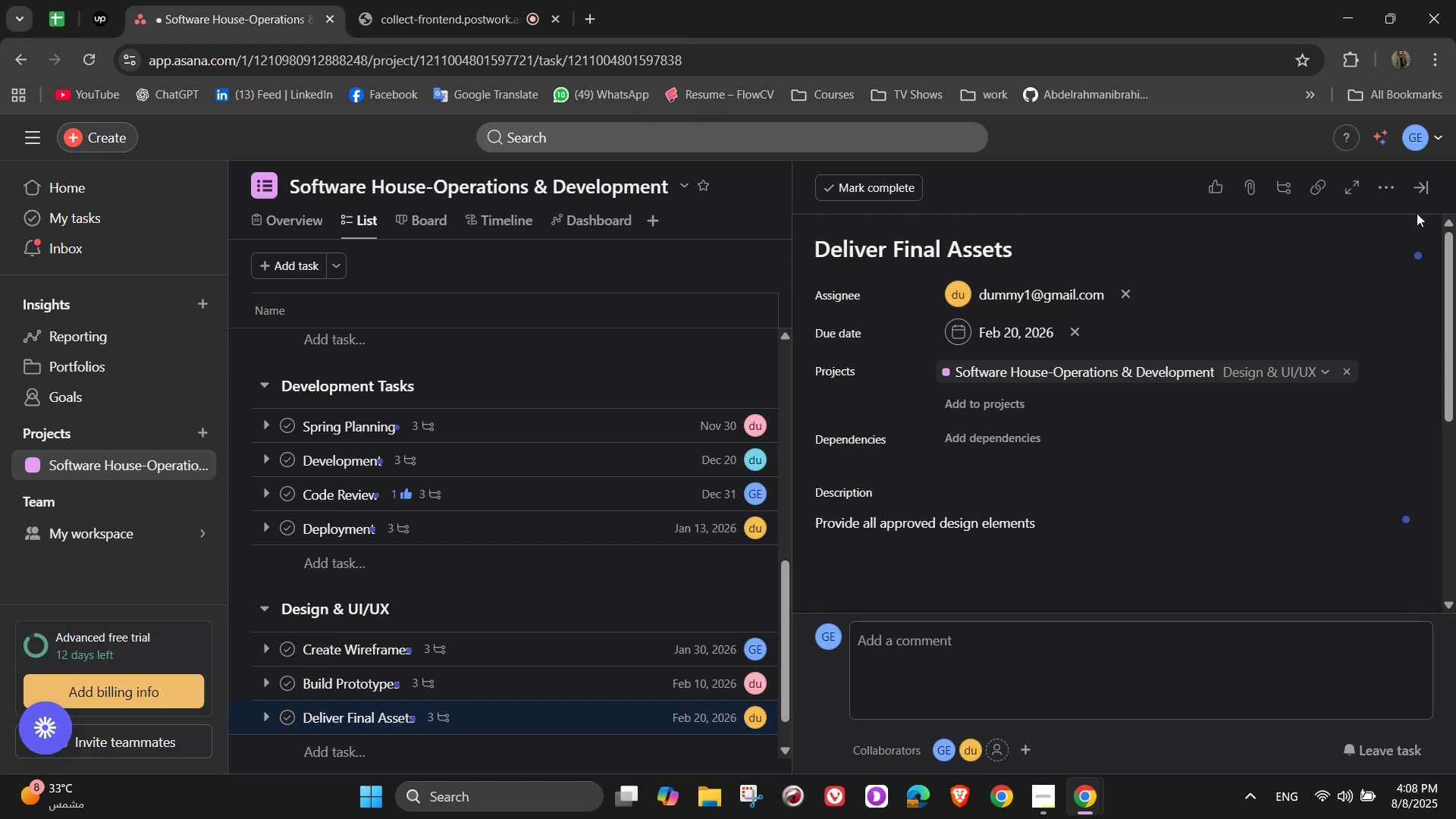 
left_click([1420, 193])
 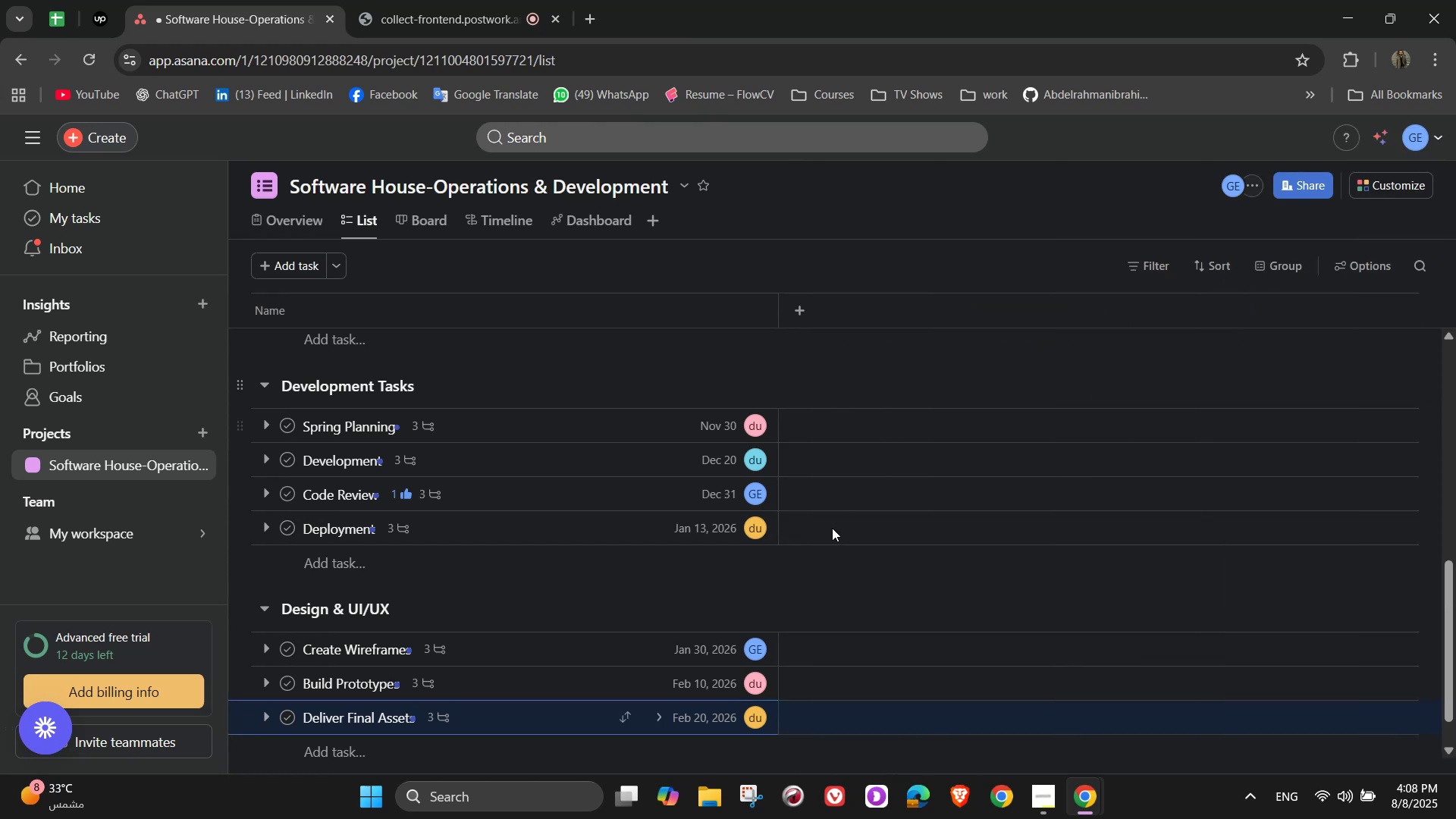 
scroll: coordinate [743, 538], scroll_direction: down, amount: 3.0
 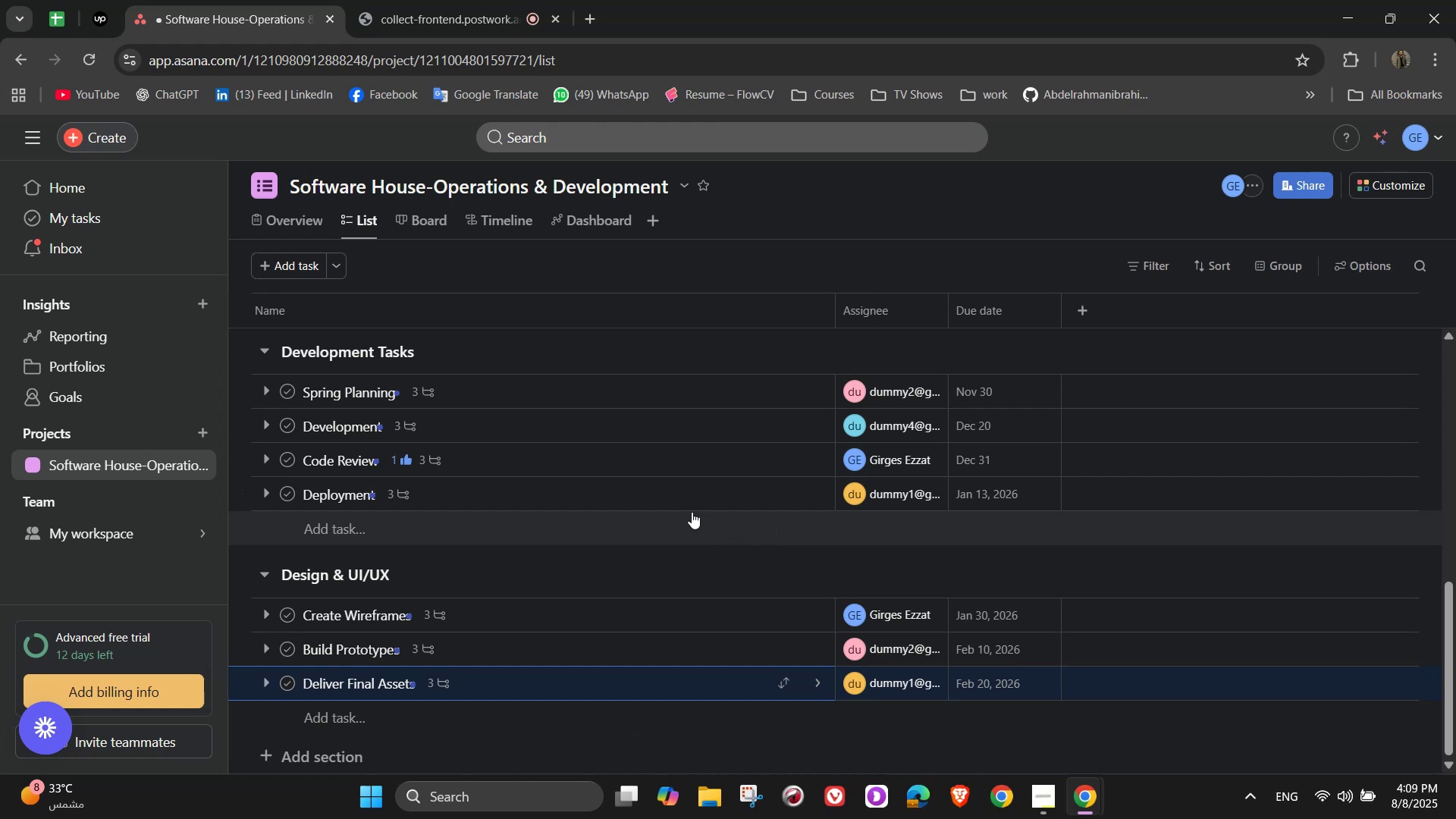 
wait(10.99)
 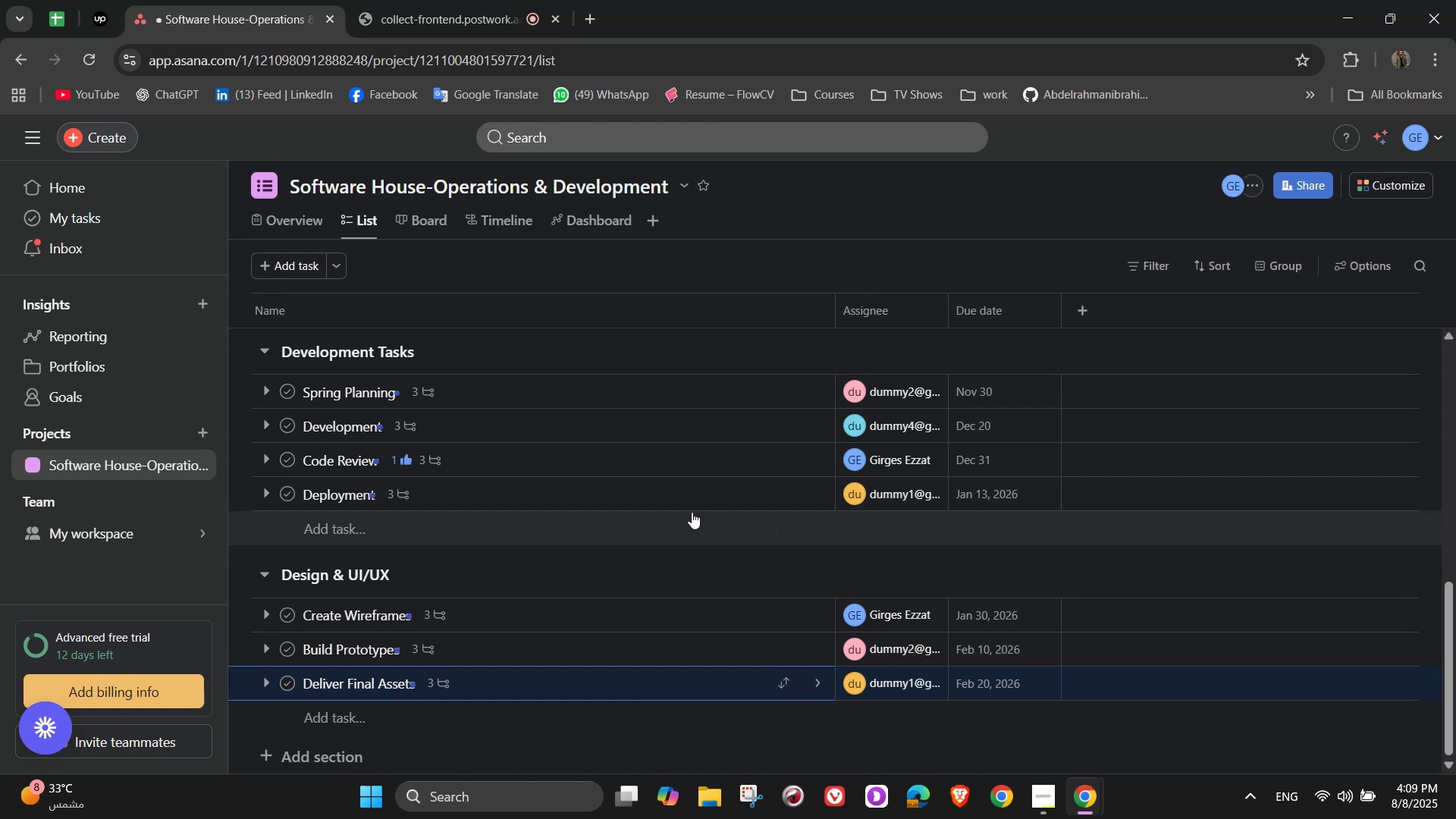 
scroll: coordinate [582, 573], scroll_direction: down, amount: 3.0
 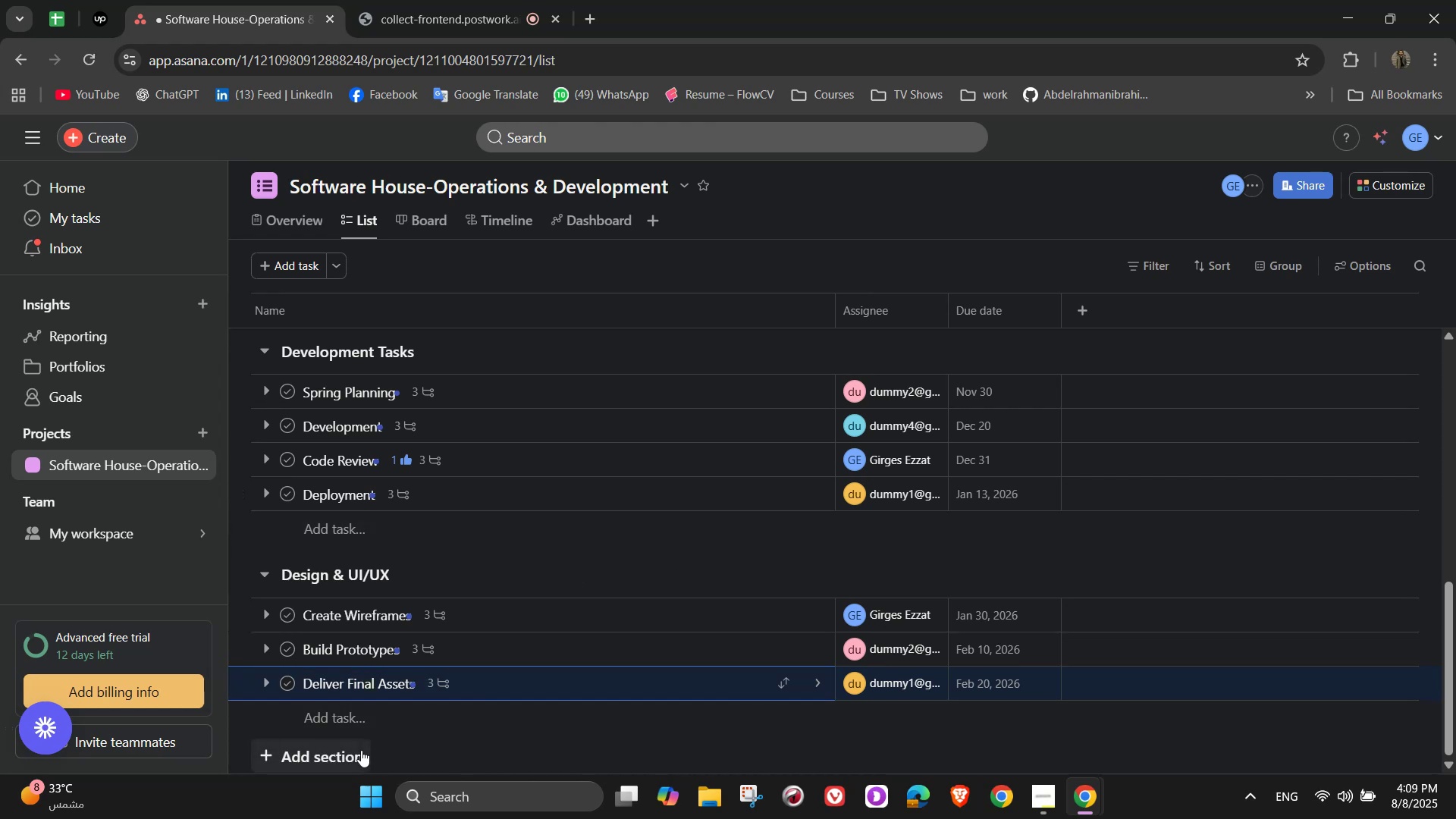 
left_click([361, 750])
 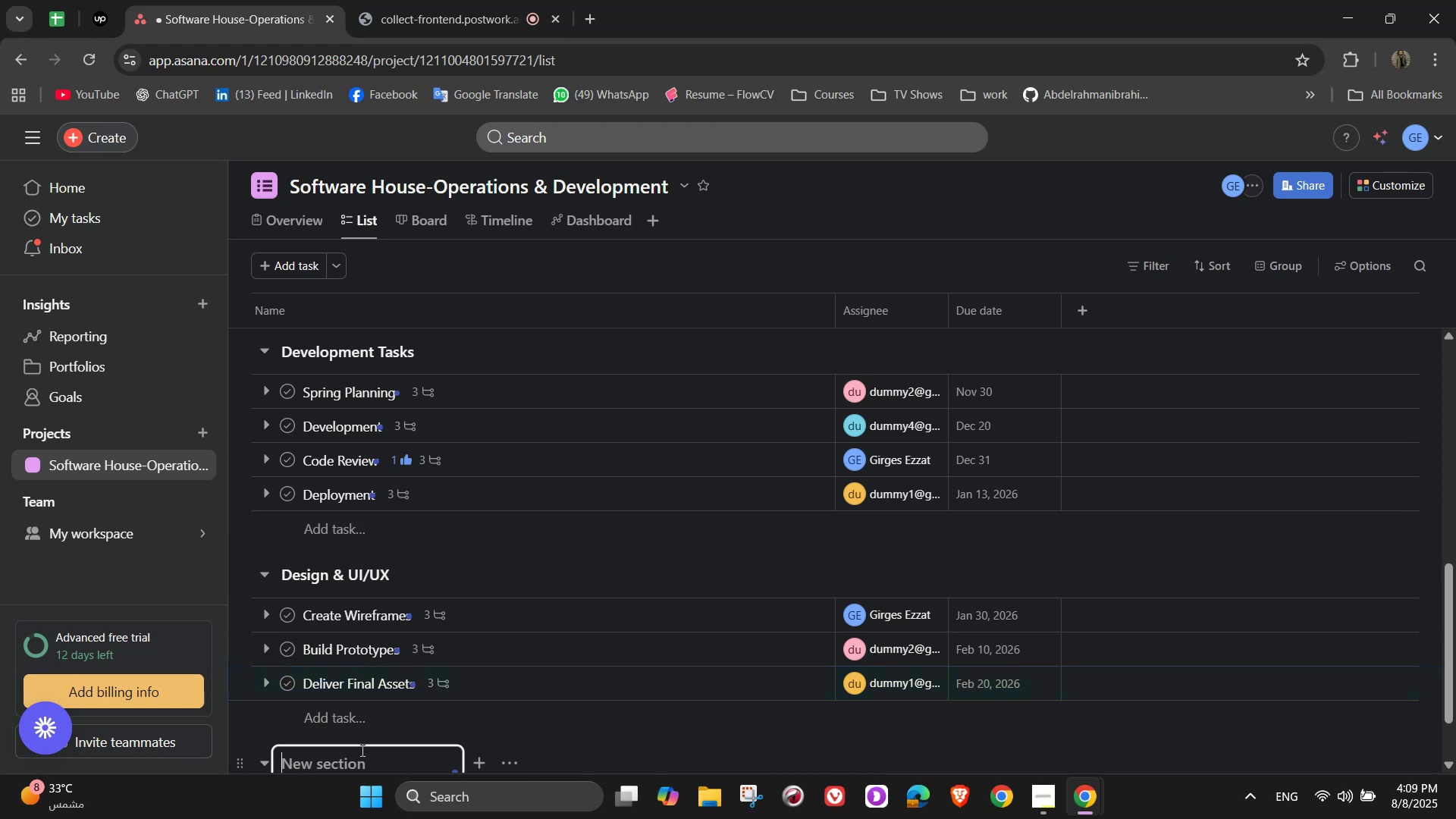 
wait(5.11)
 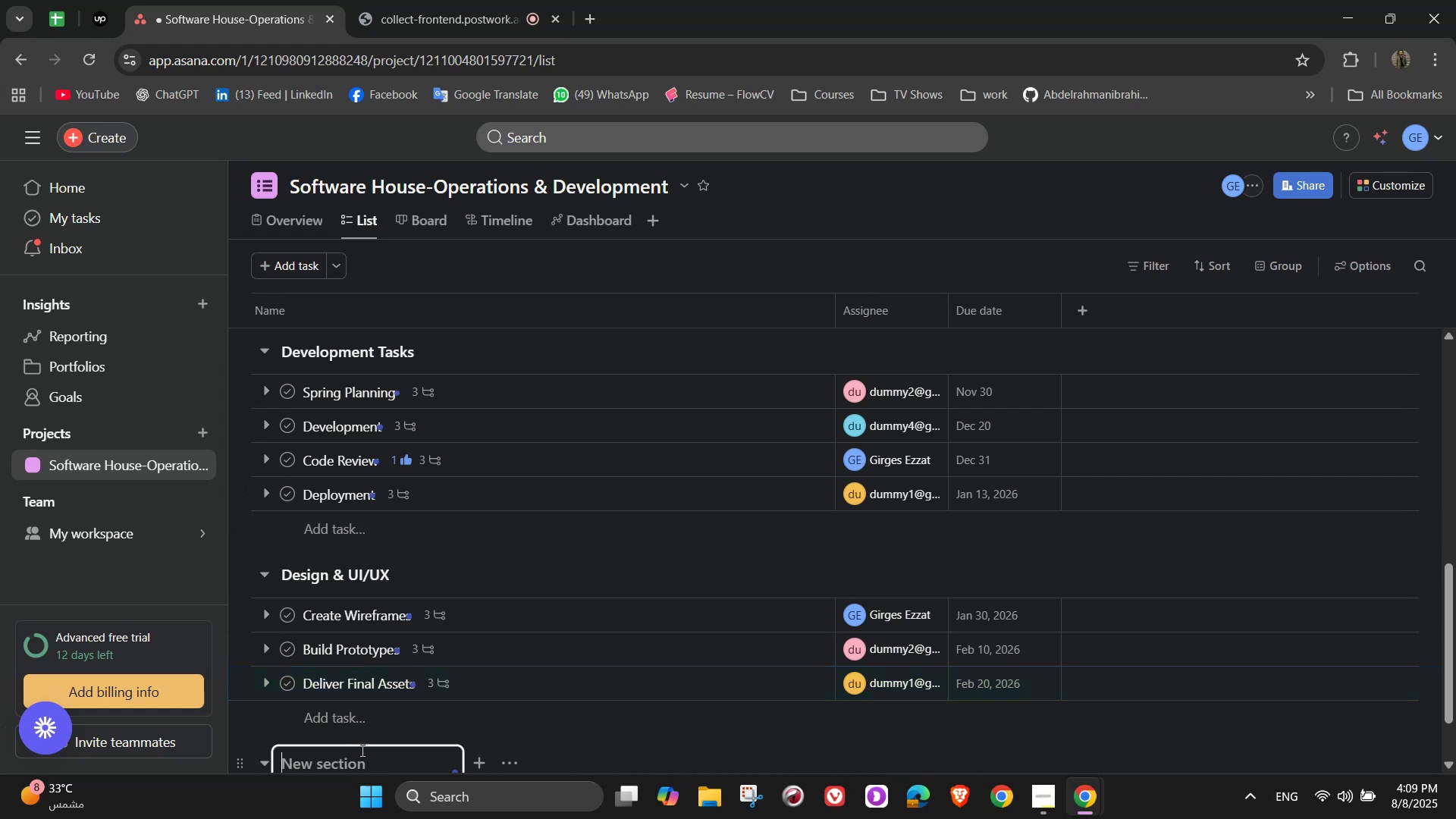 
type(QA & Testing)
 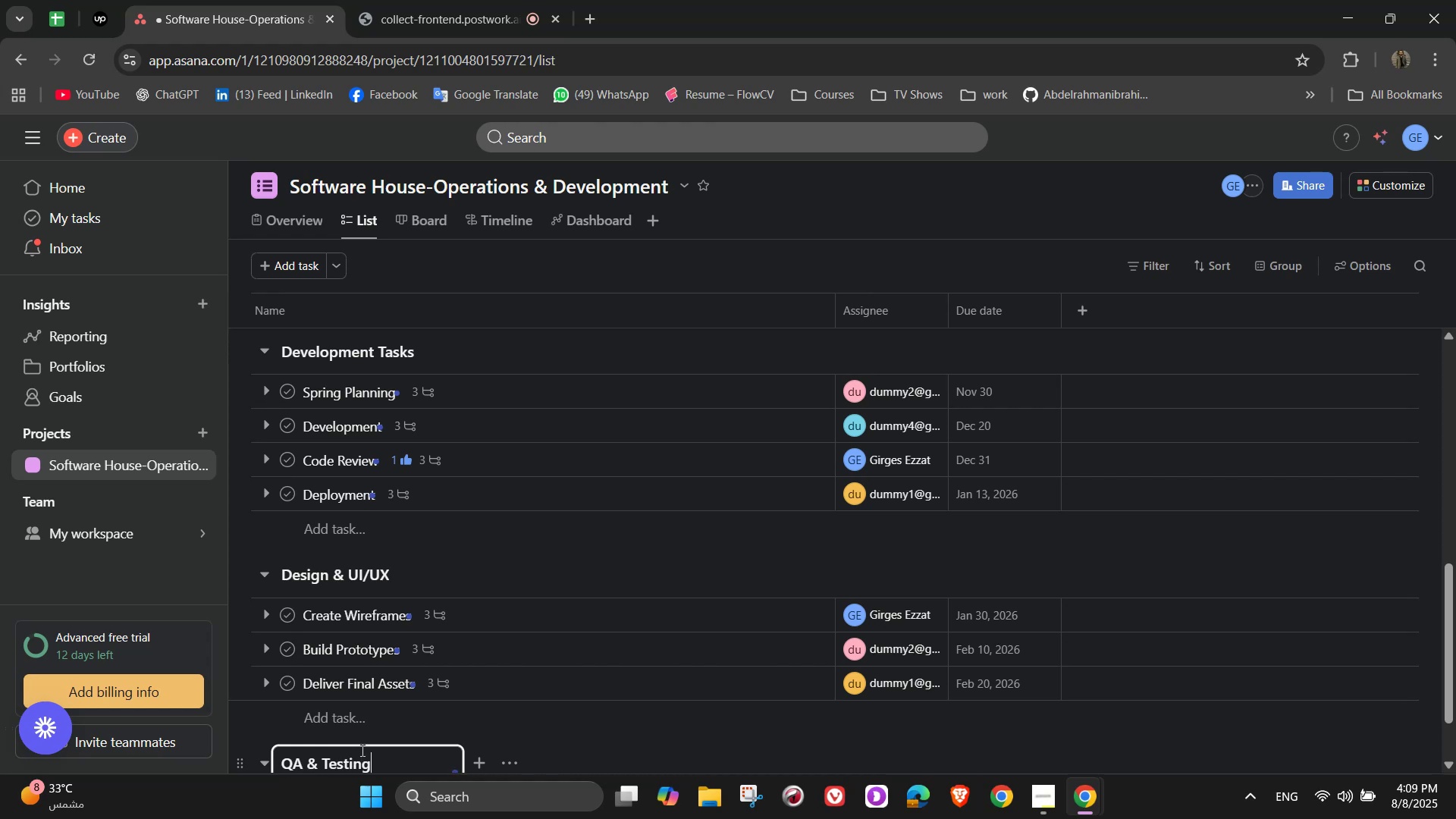 
scroll: coordinate [404, 723], scroll_direction: down, amount: 2.0
 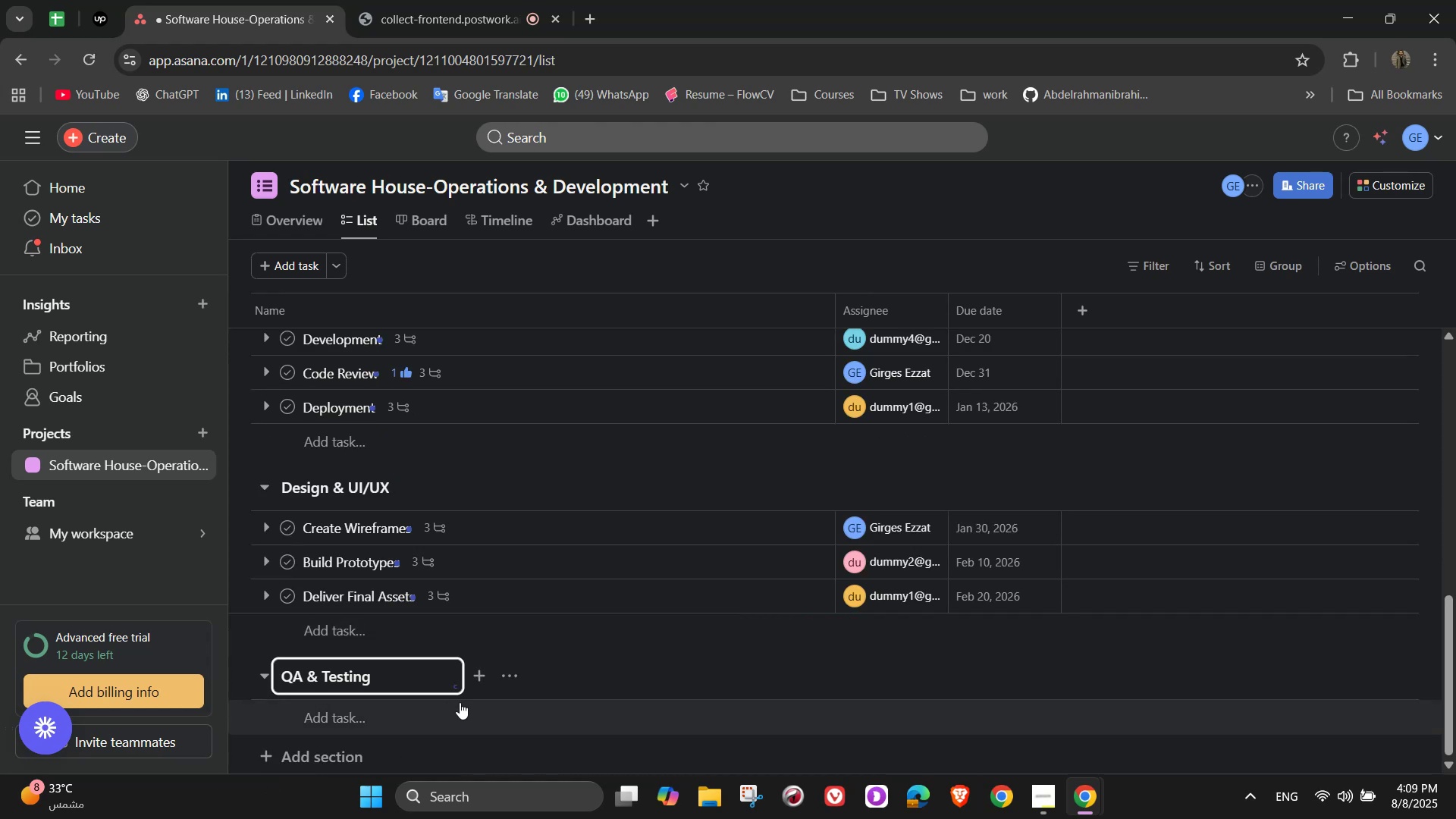 
left_click([450, 708])
 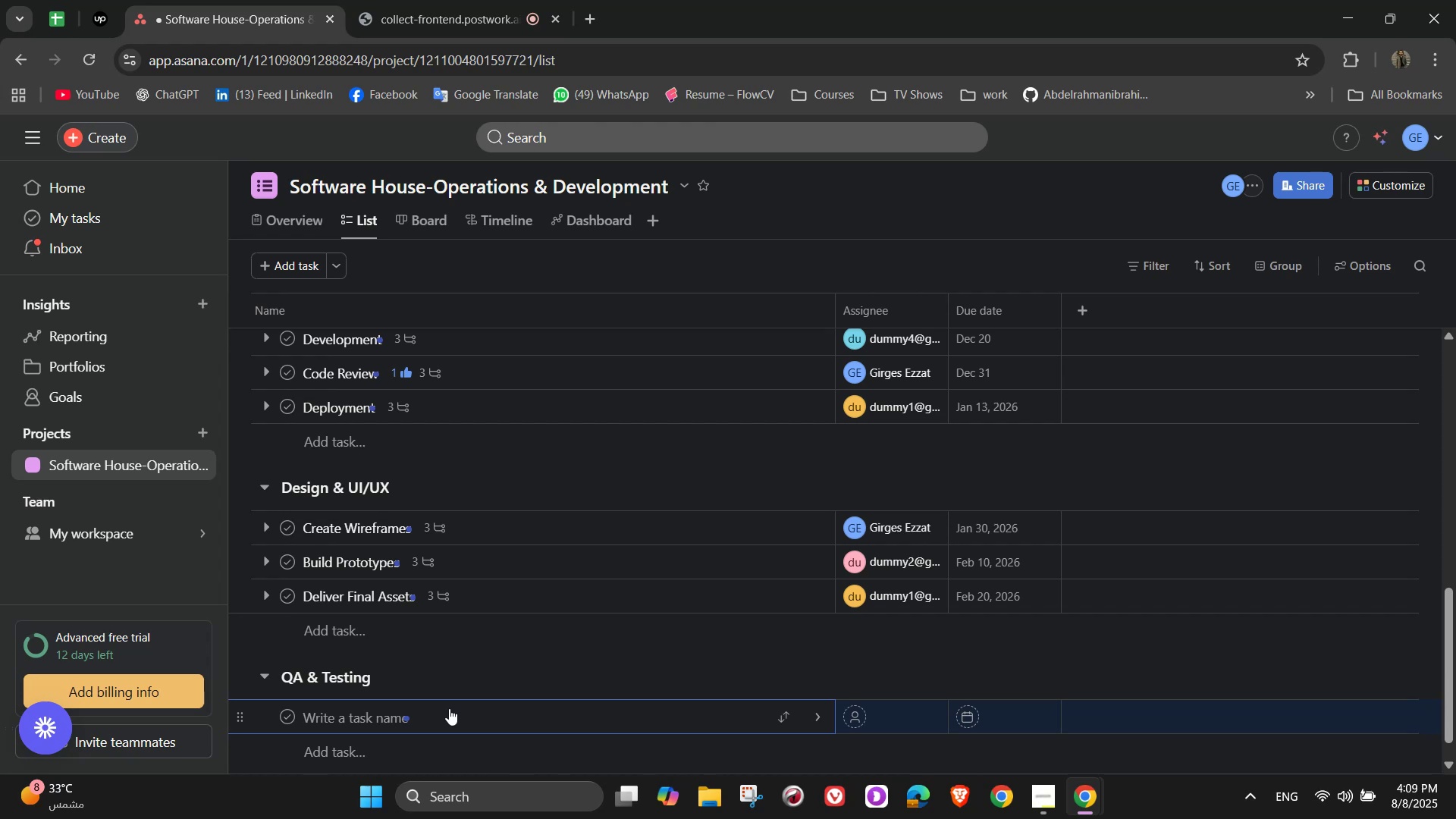 
wait(9.42)
 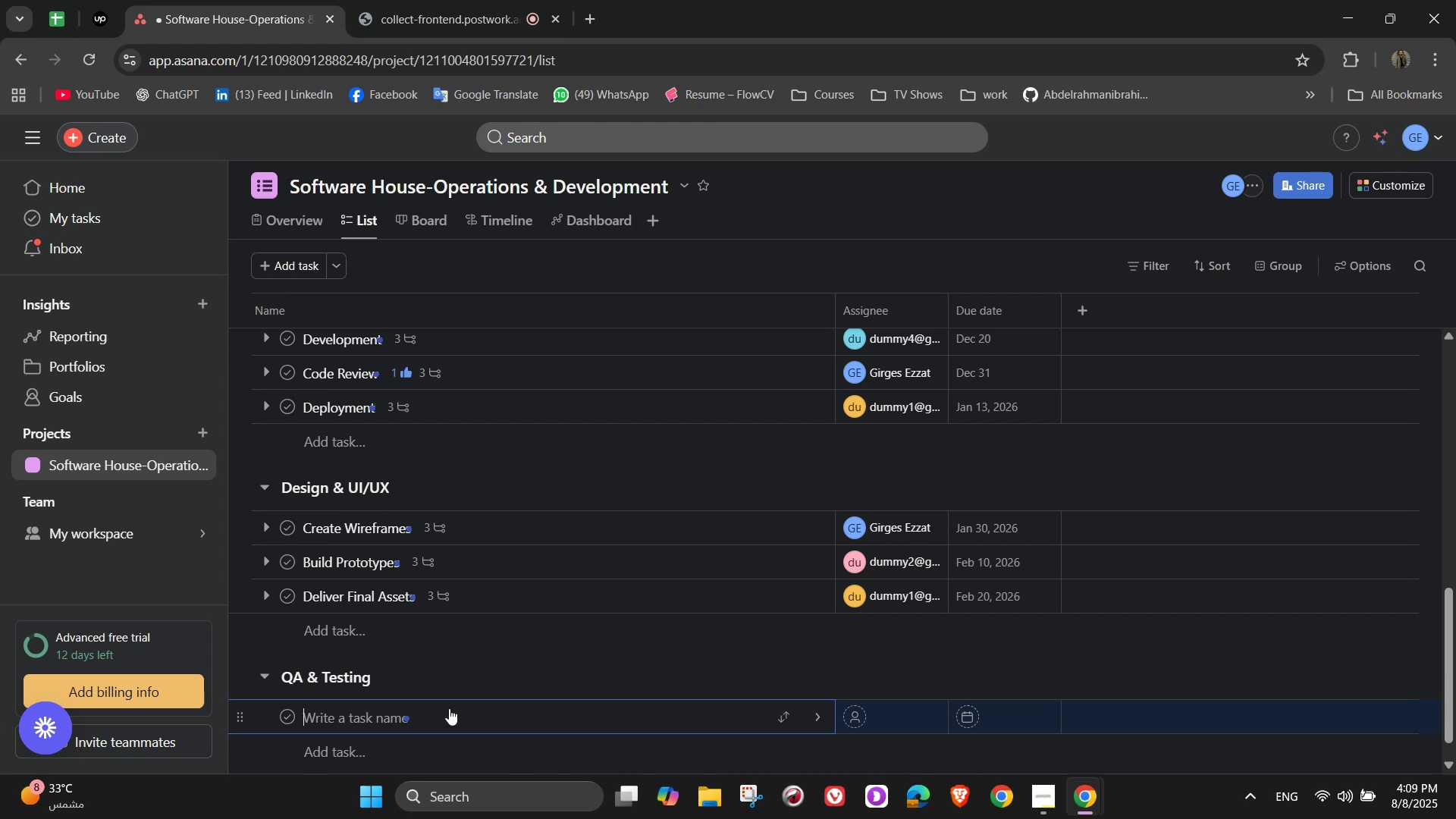 
key(Shift+U)
 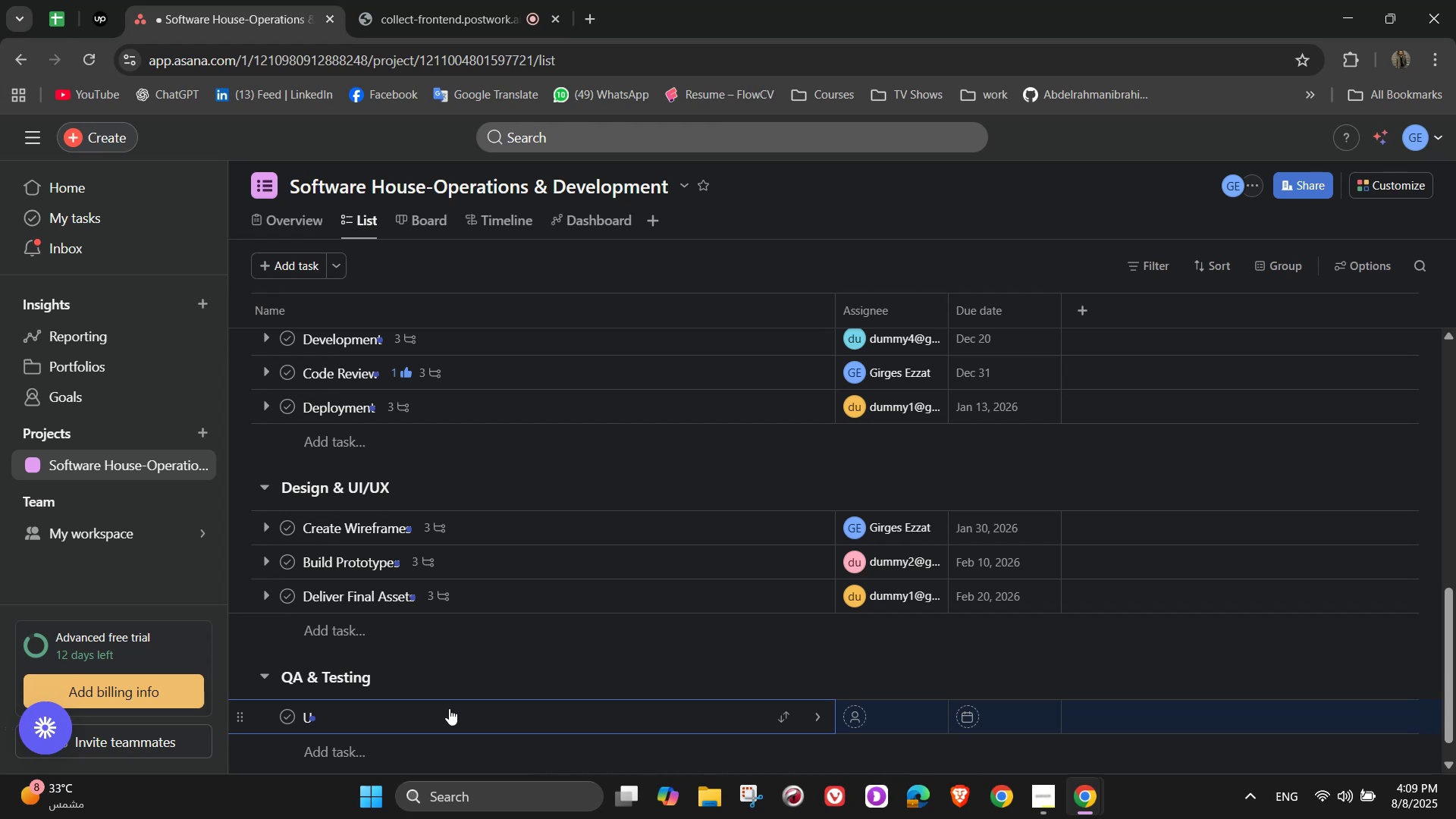 
type(nit Testing)
 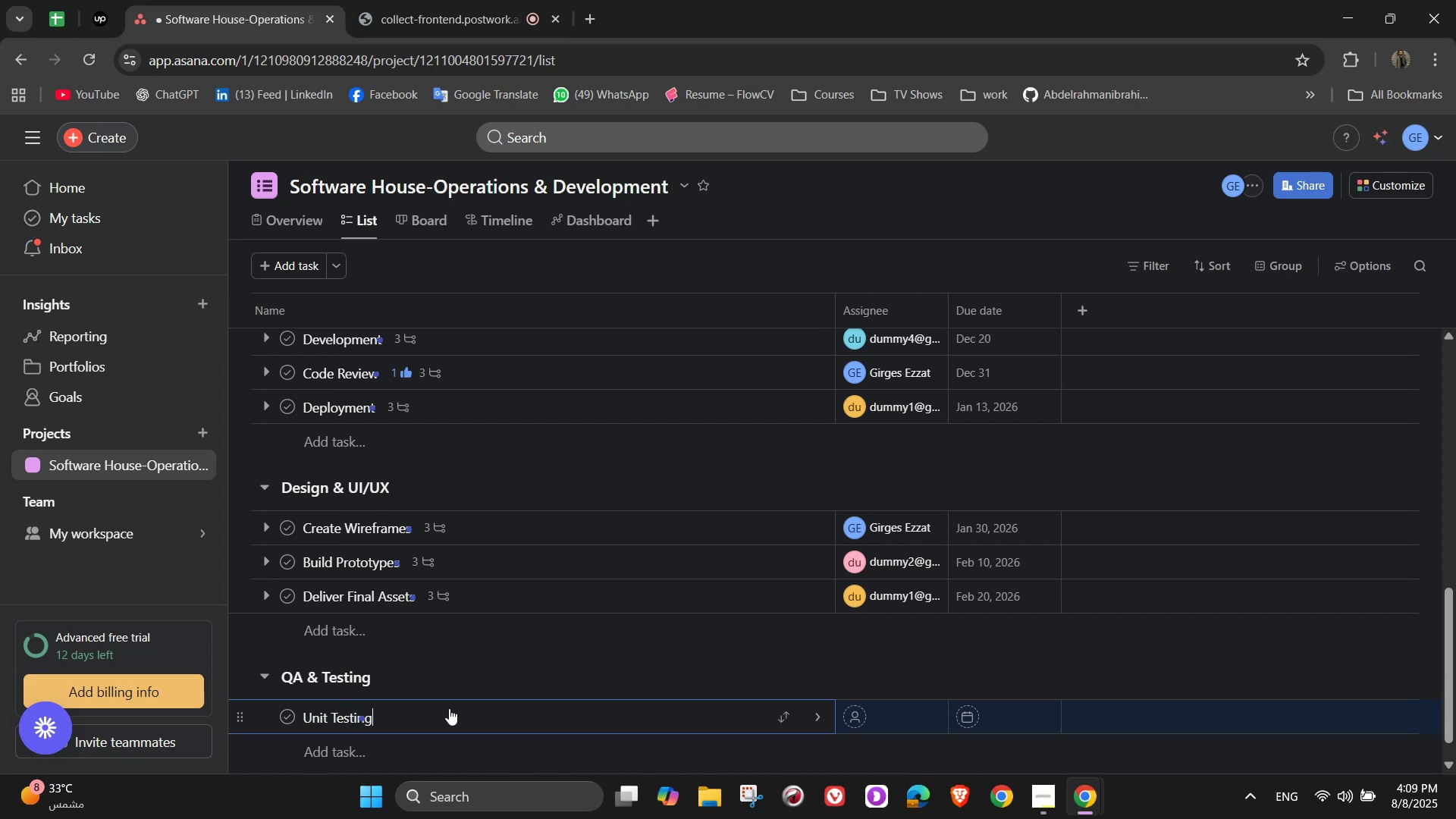 
wait(5.18)
 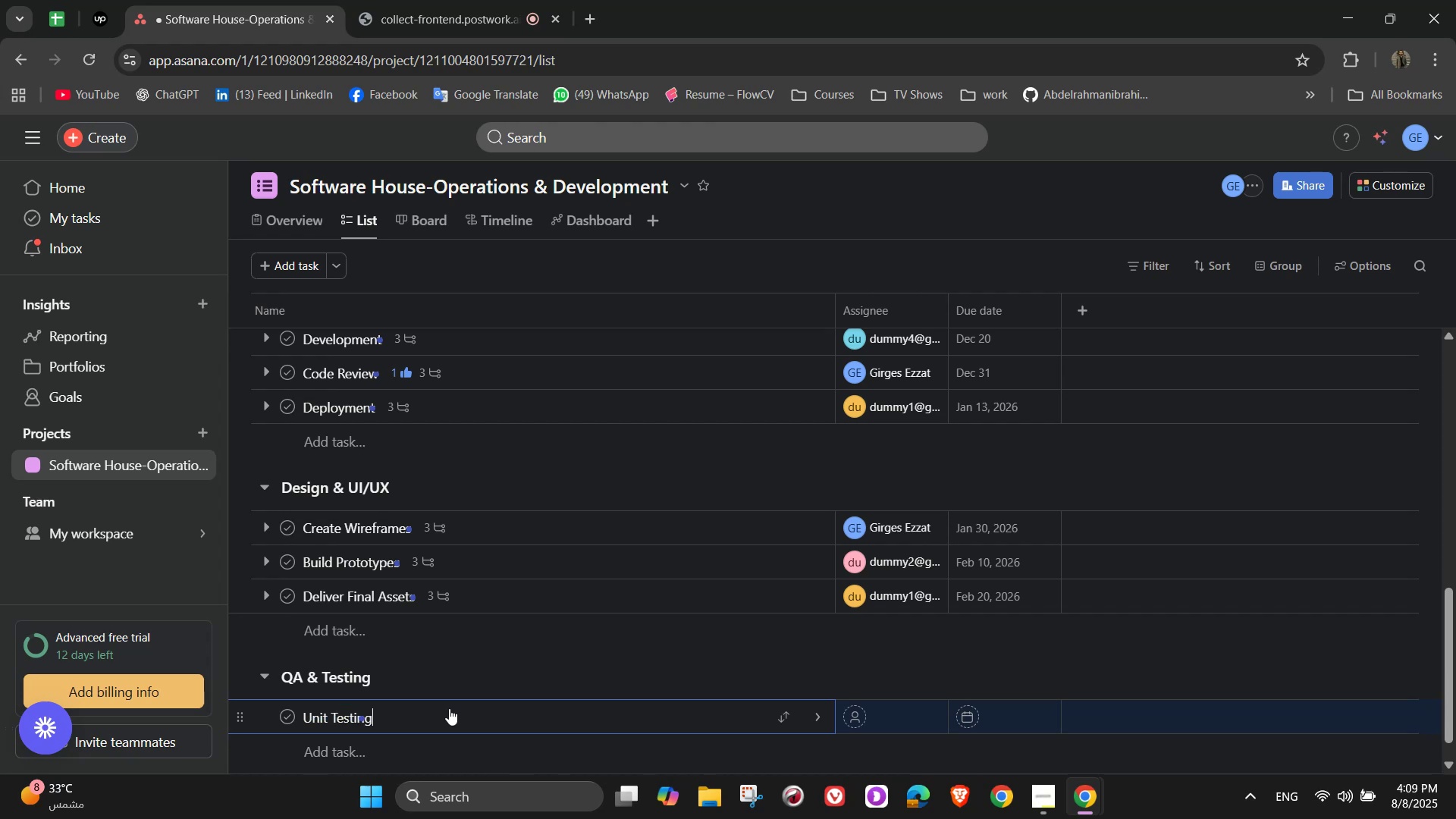 
left_click([824, 717])
 